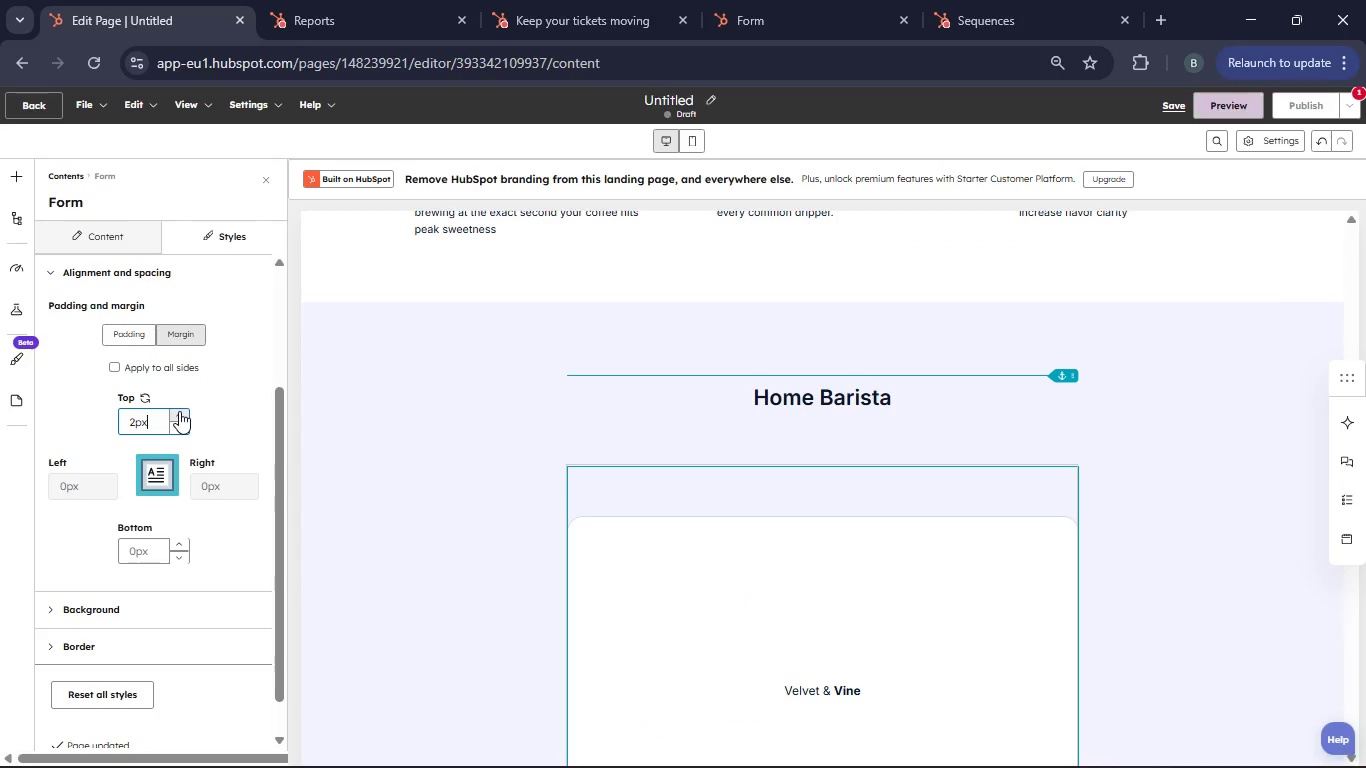 
left_click([179, 411])
 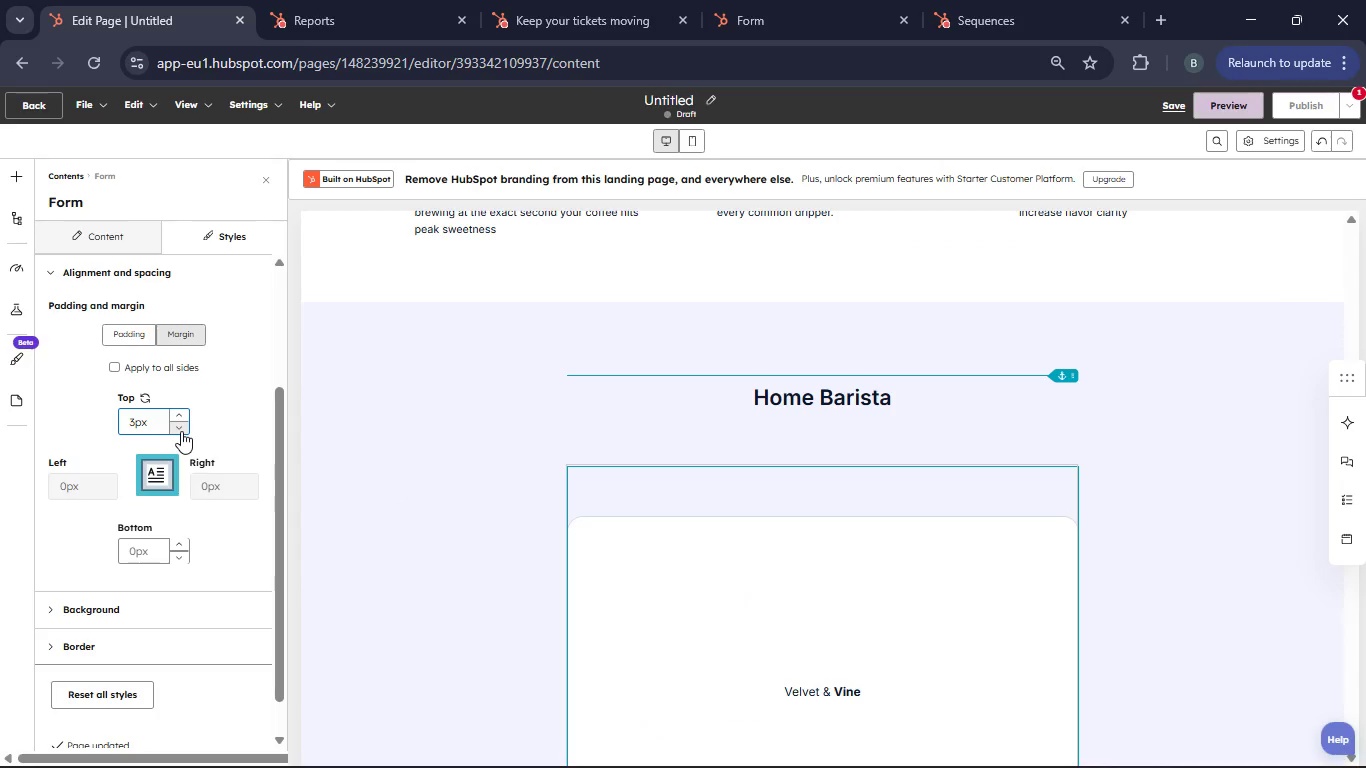 
double_click([181, 431])
 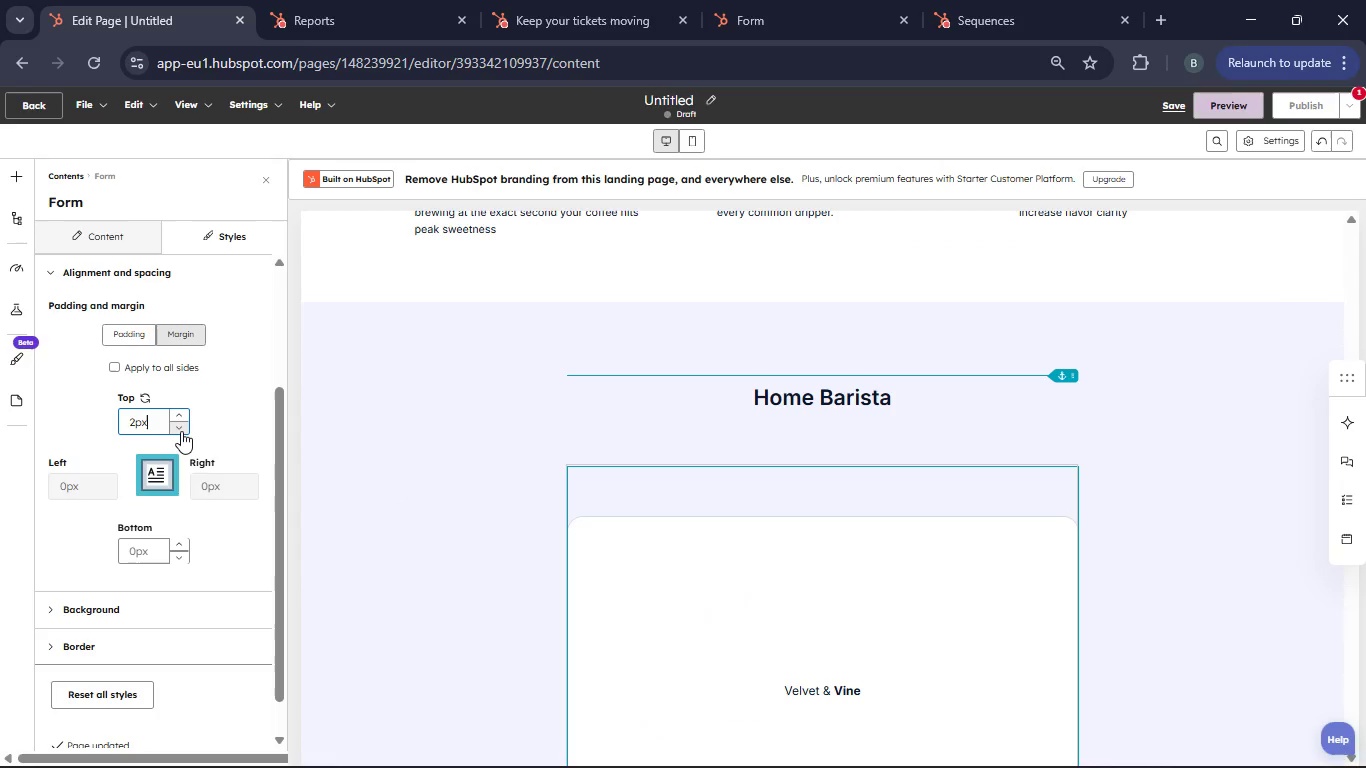 
triple_click([181, 431])
 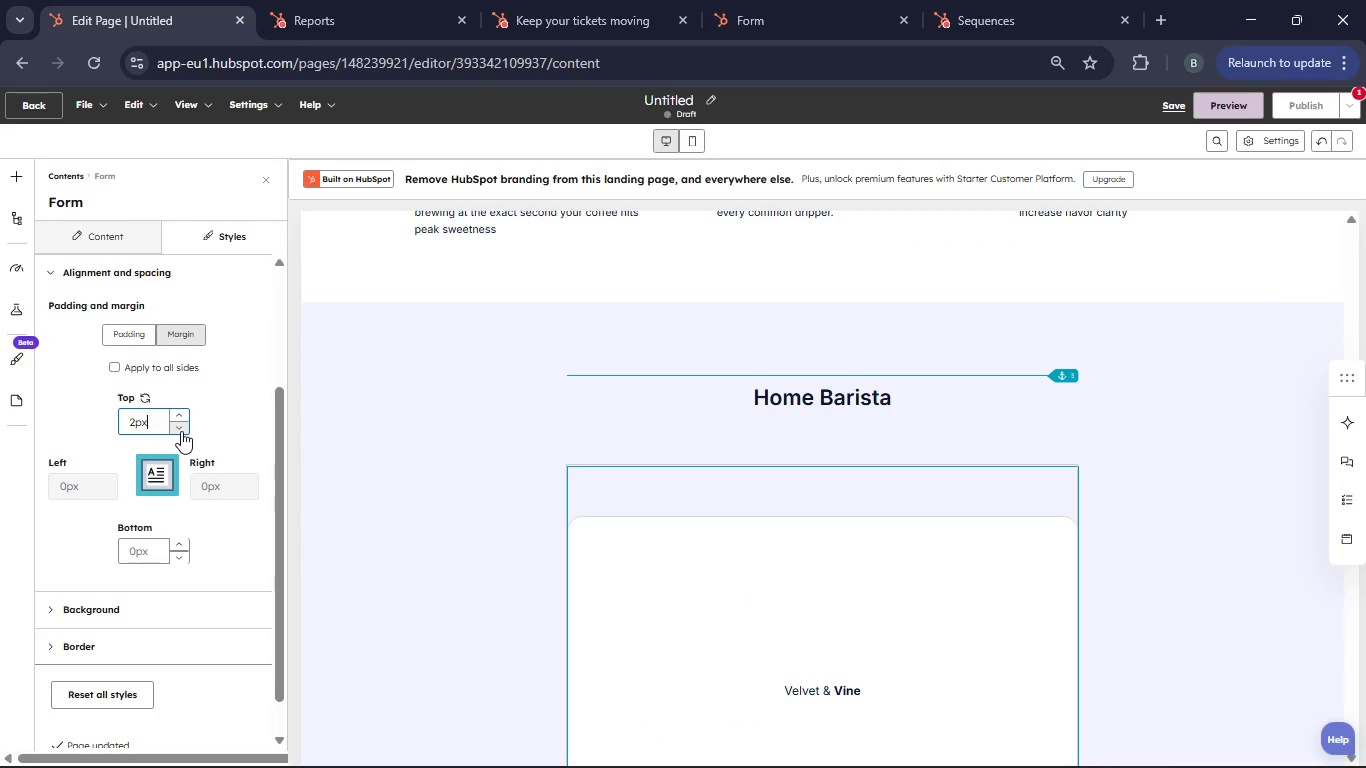 
triple_click([181, 431])
 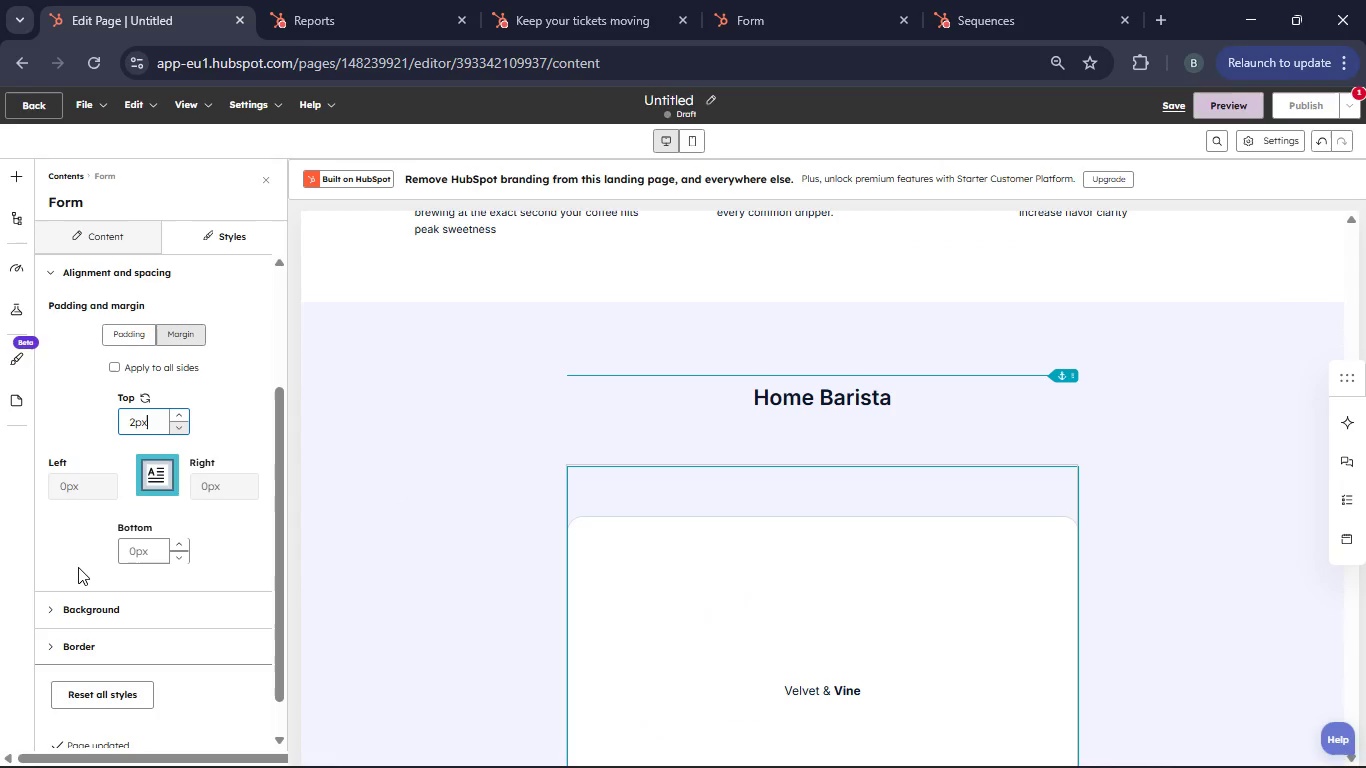 
scroll: coordinate [78, 567], scroll_direction: down, amount: 1.0
 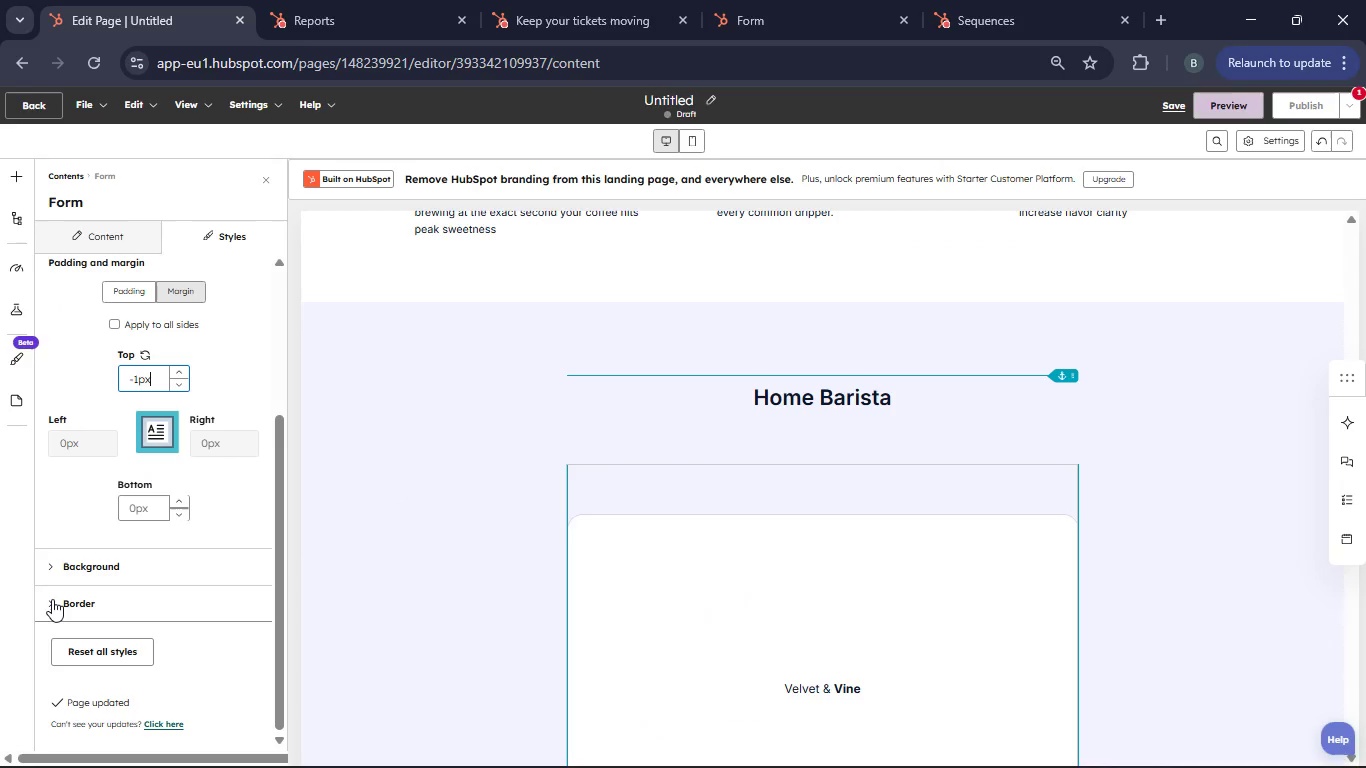 
left_click([52, 599])
 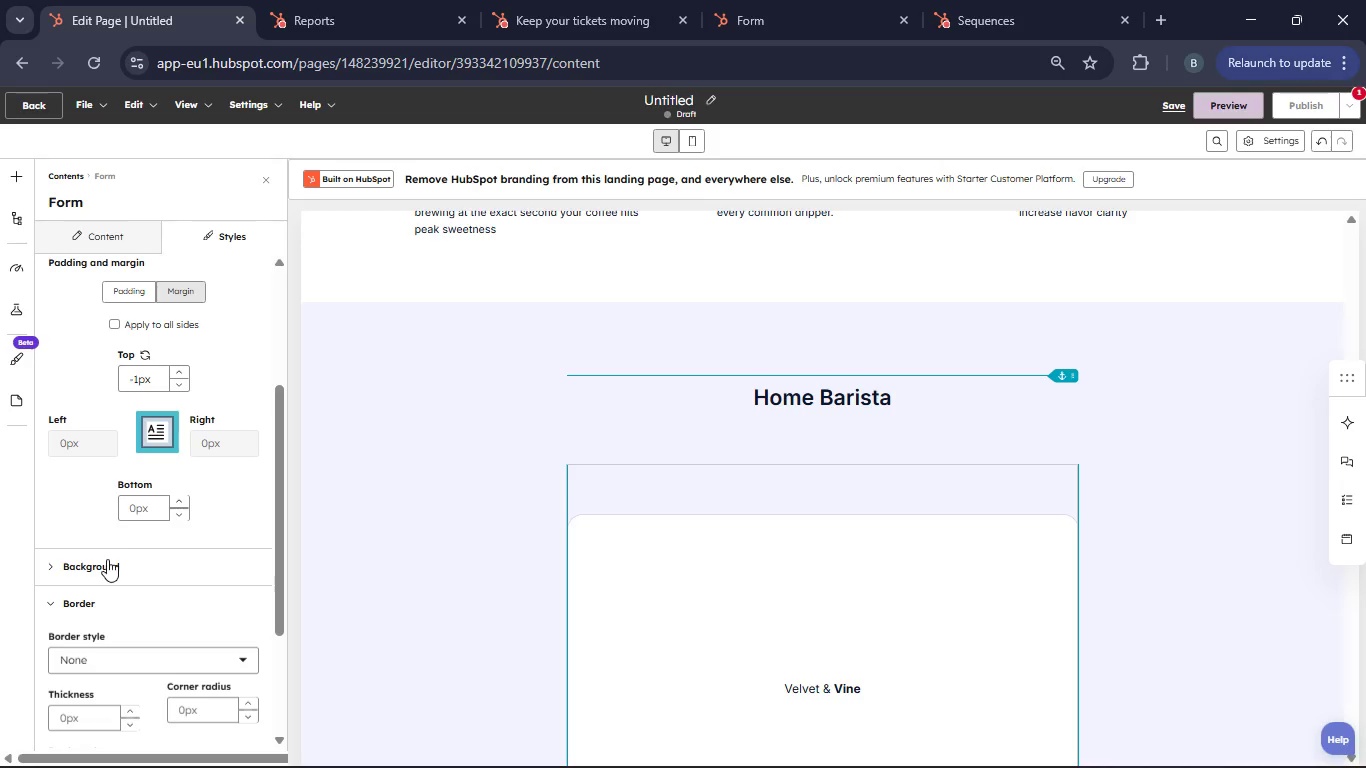 
scroll: coordinate [124, 545], scroll_direction: down, amount: 5.0
 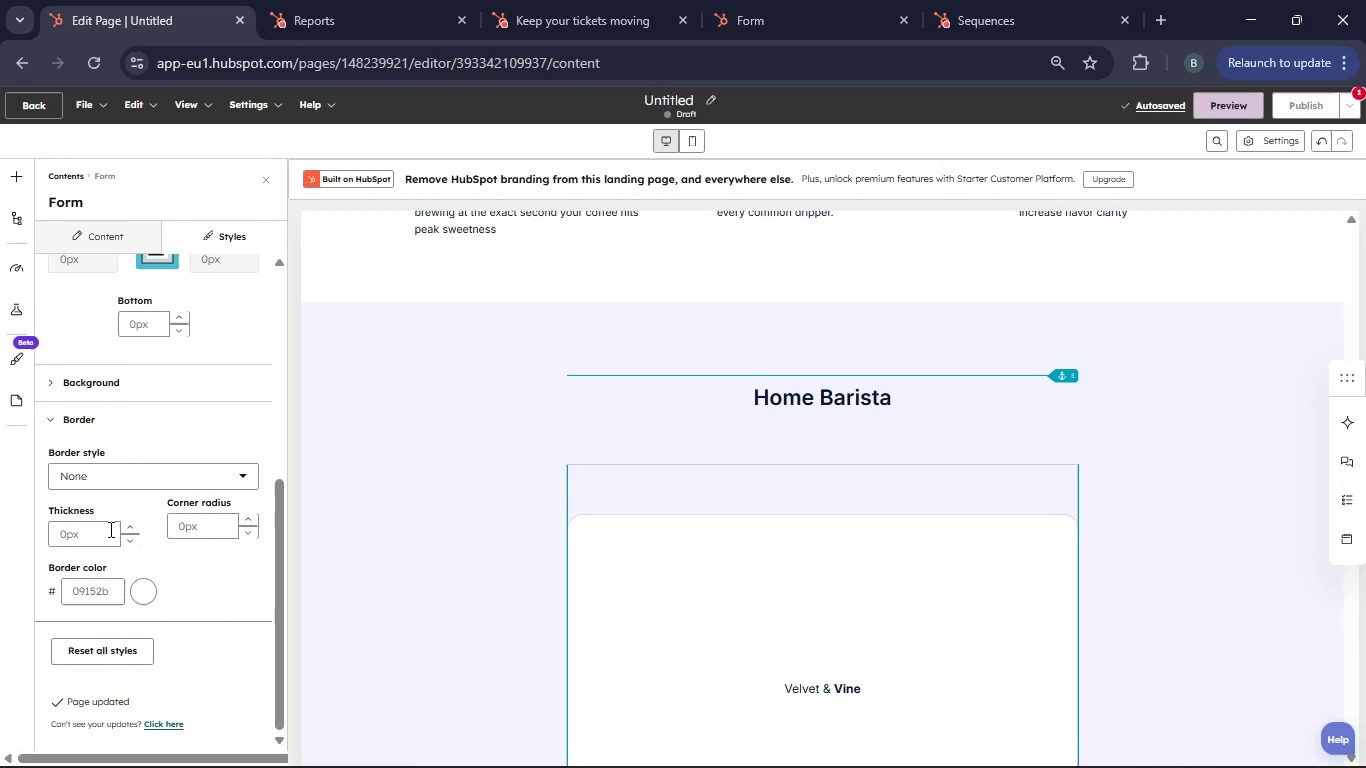 
left_click([176, 493])
 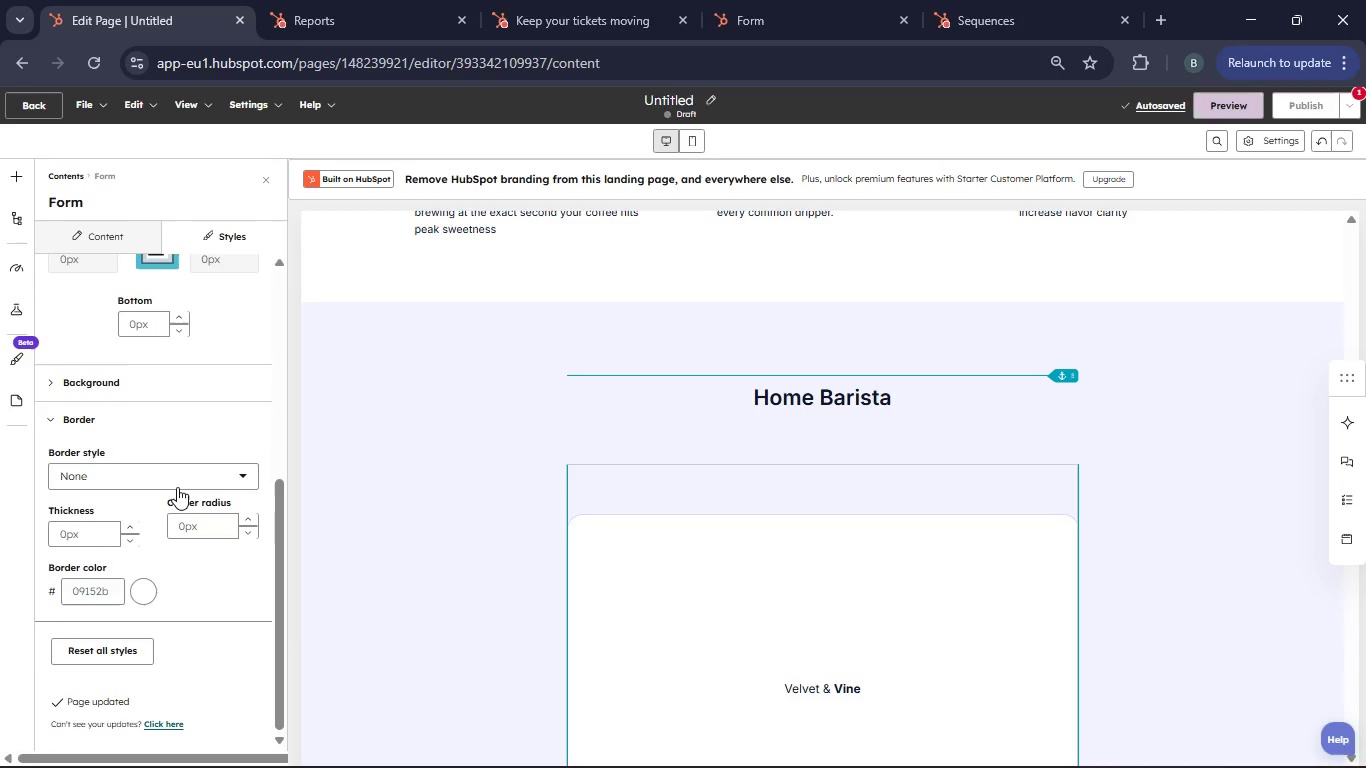 
left_click([177, 487])
 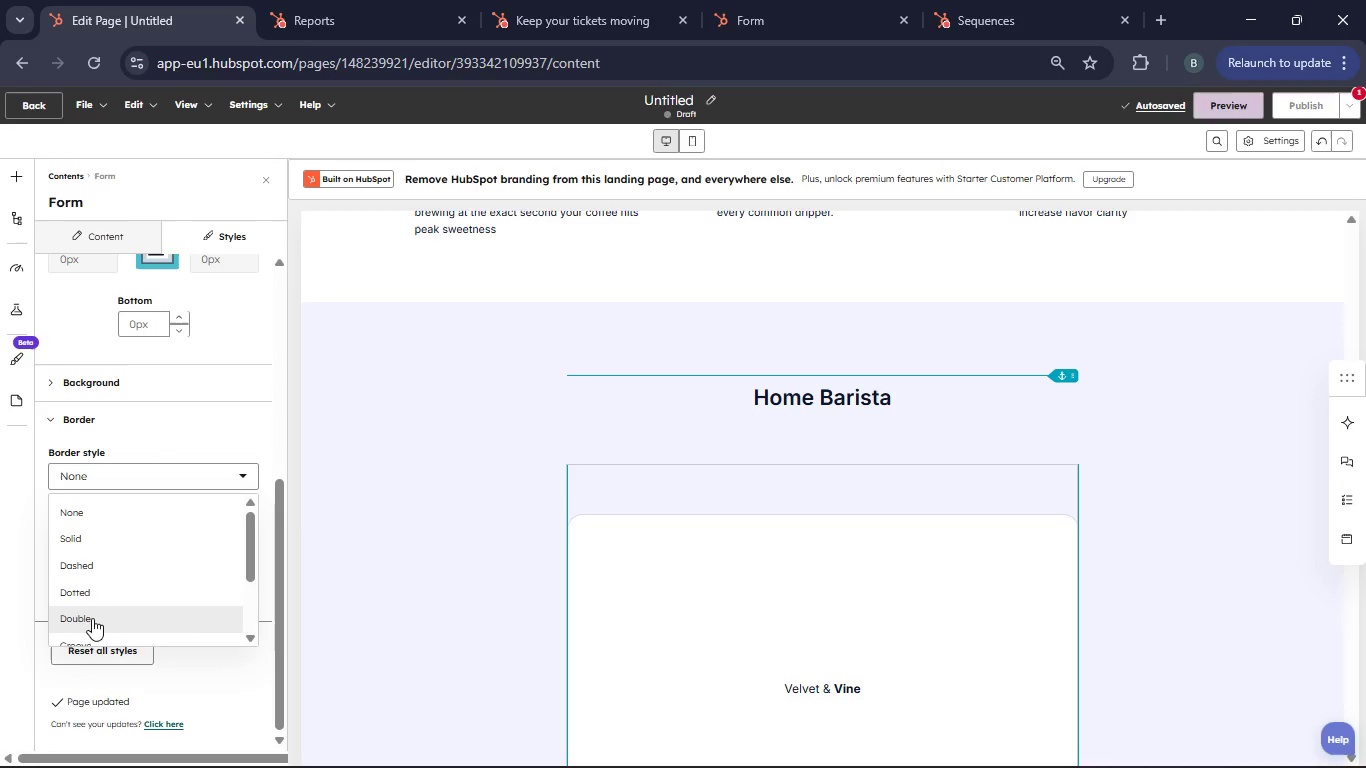 
left_click([92, 618])
 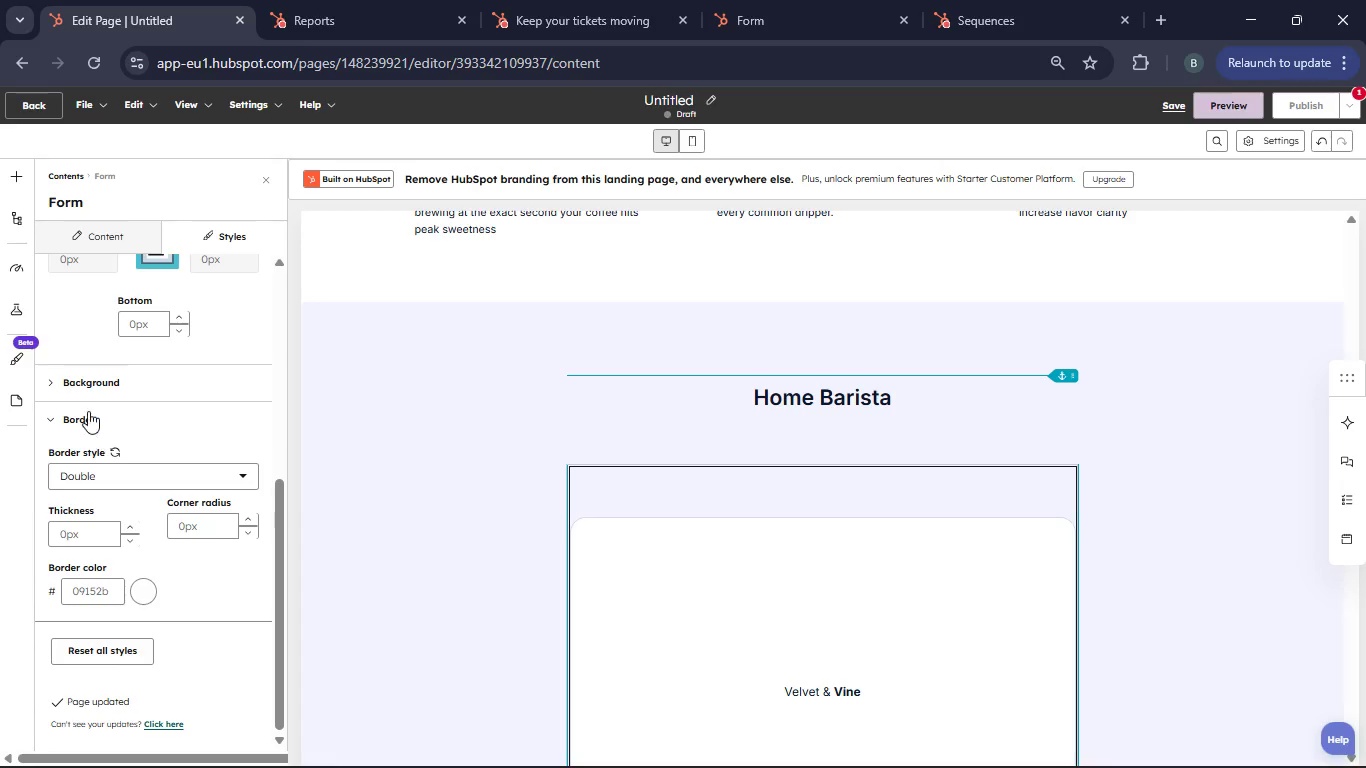 
left_click([69, 372])
 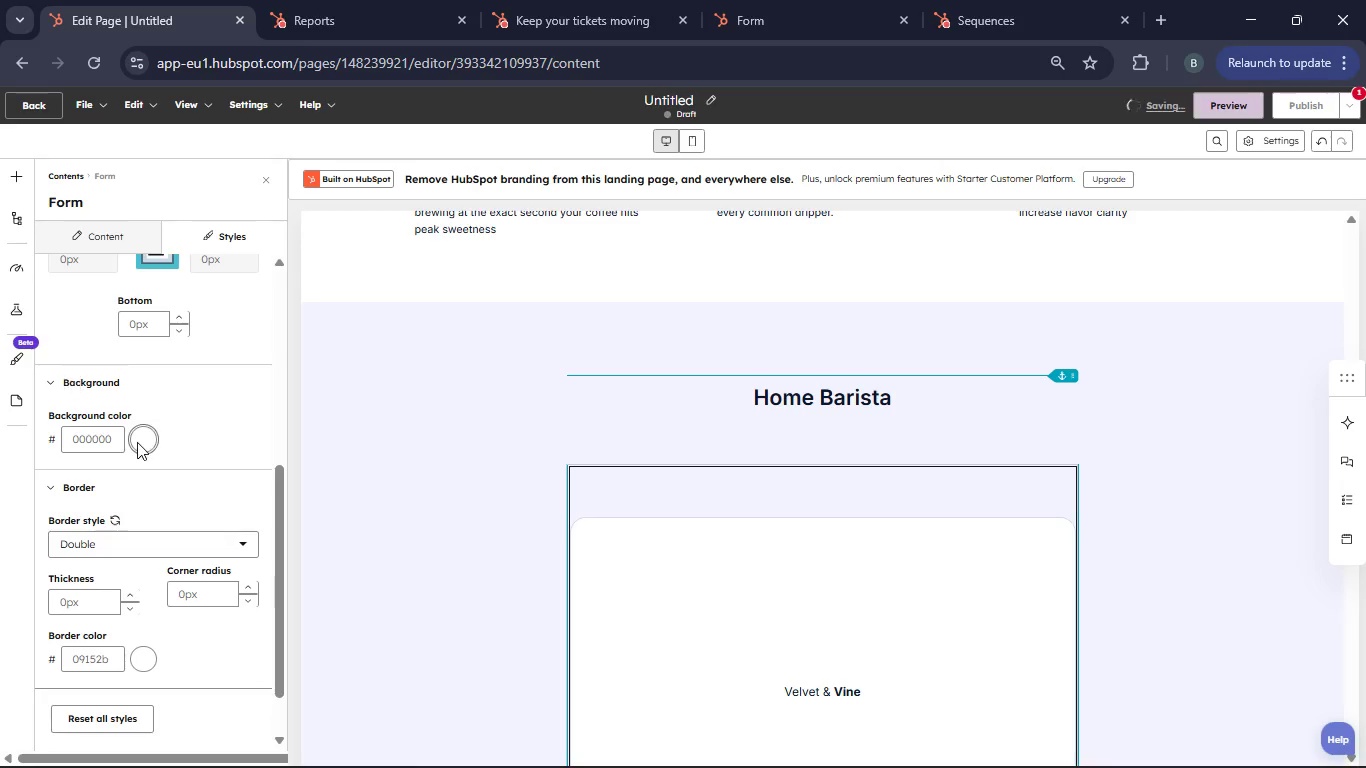 
left_click([140, 442])
 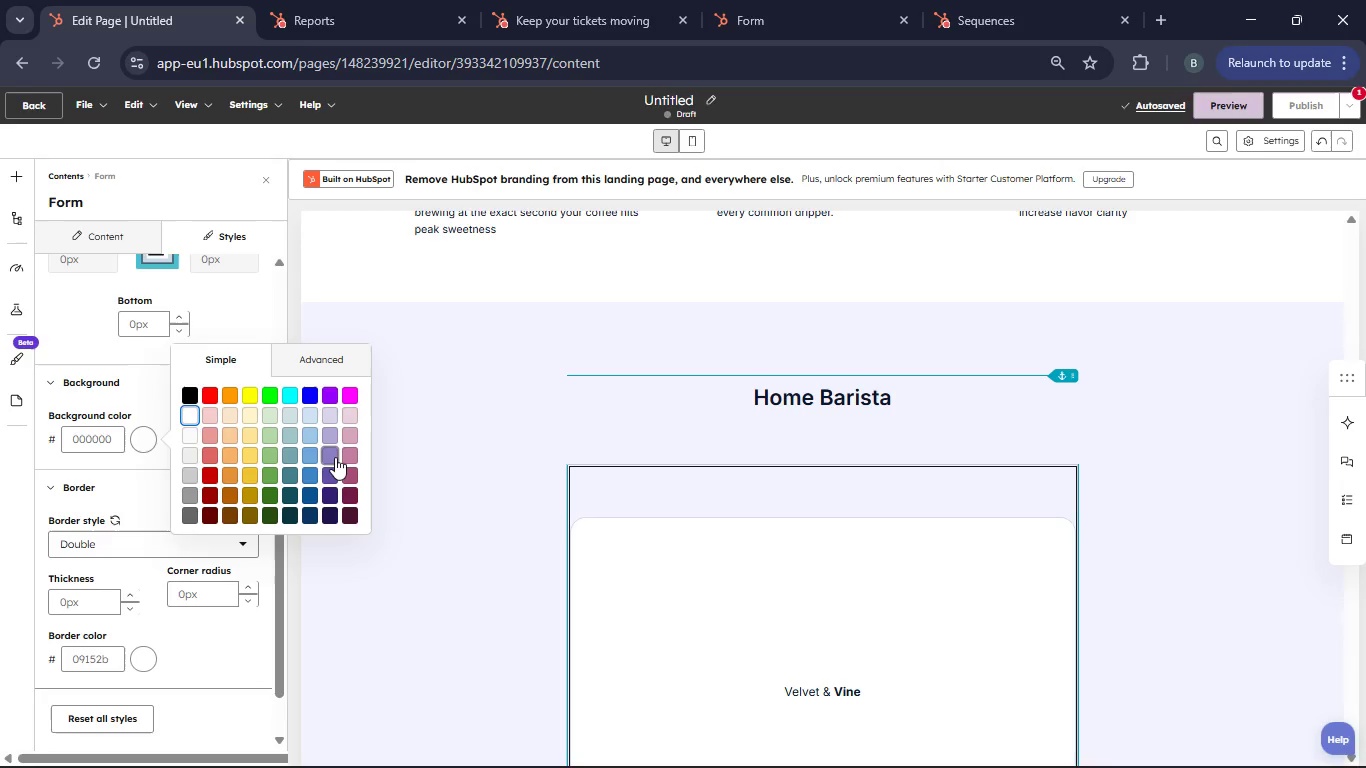 
left_click([335, 457])
 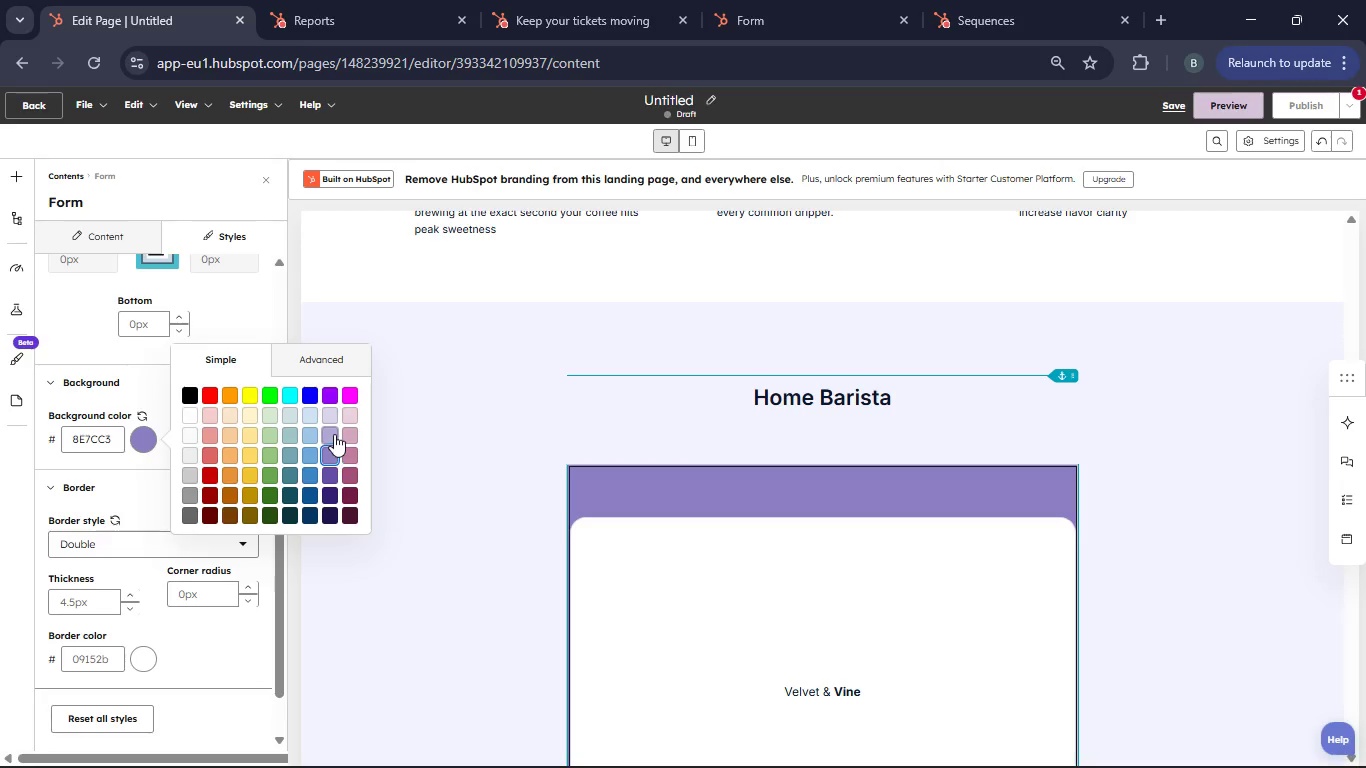 
left_click([190, 414])
 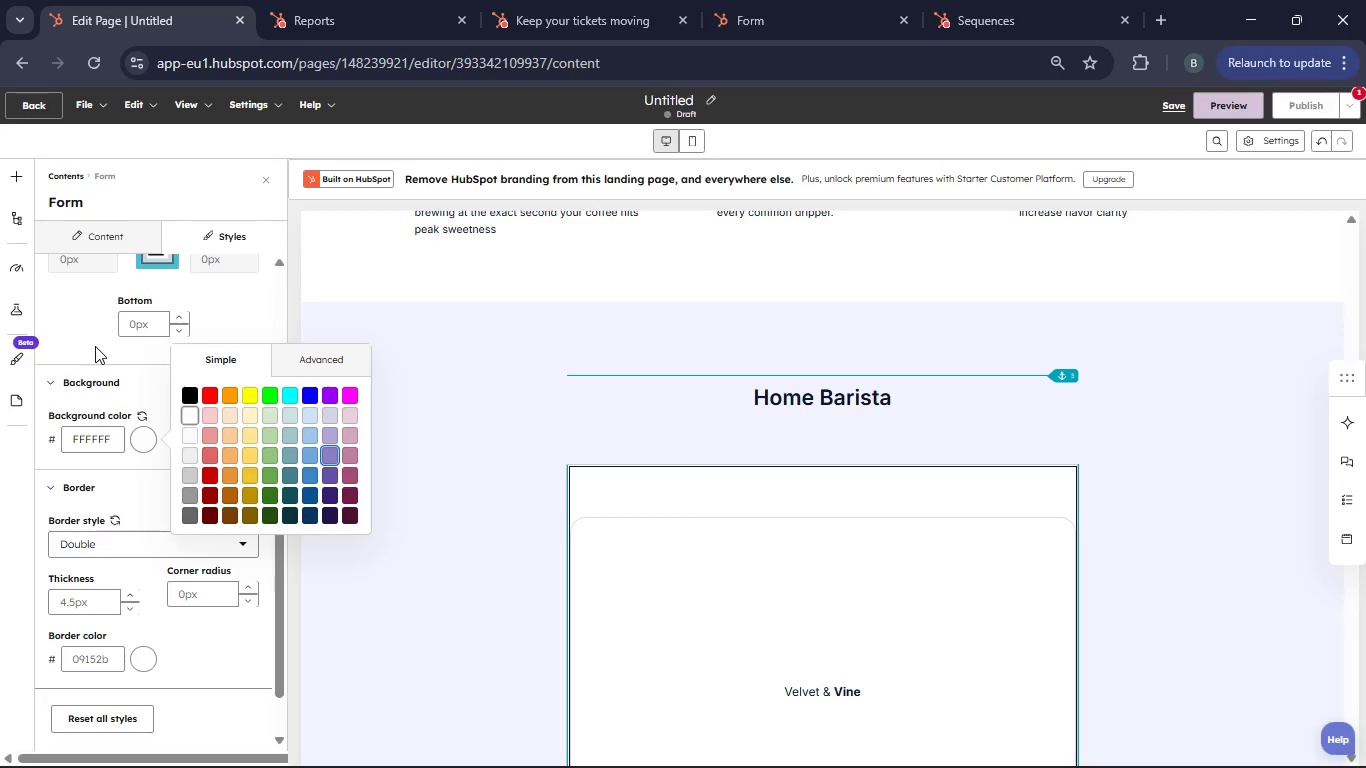 
left_click([95, 346])
 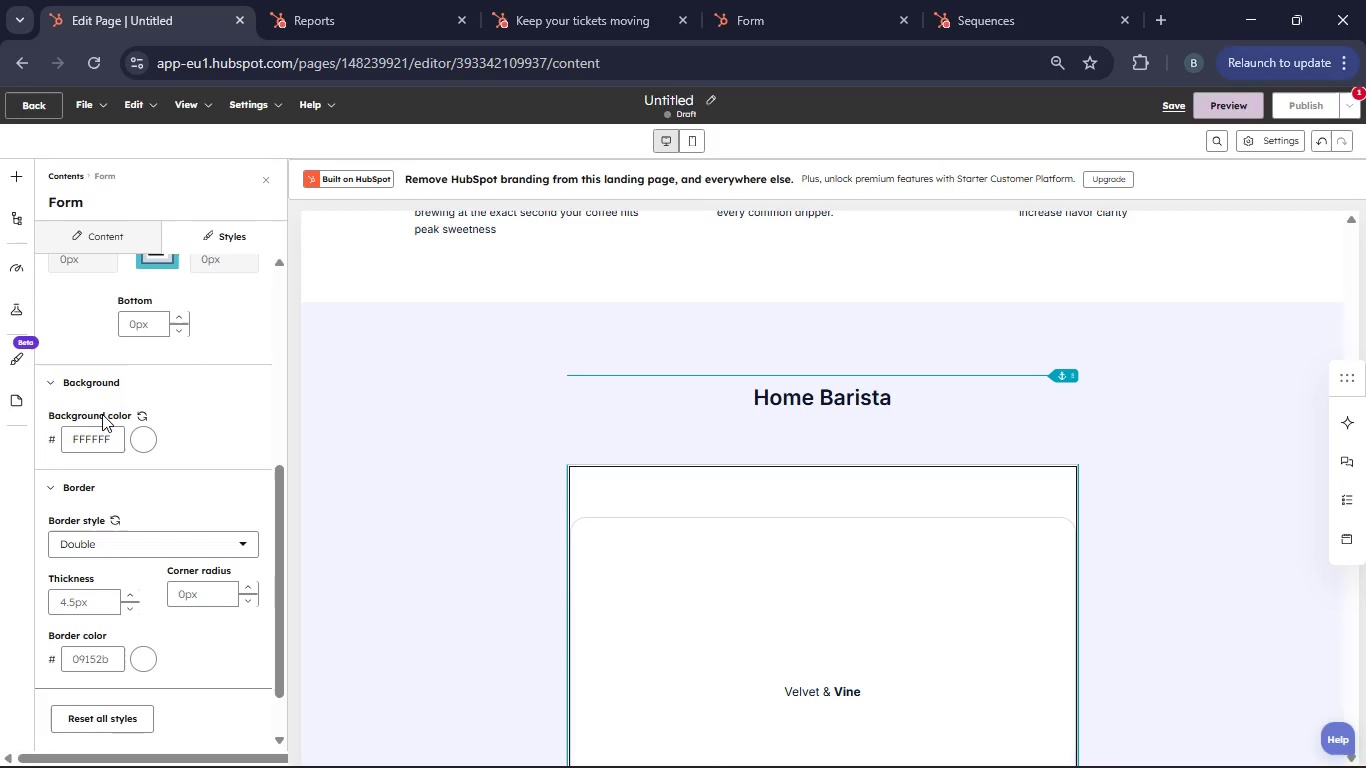 
scroll: coordinate [102, 414], scroll_direction: up, amount: 4.0
 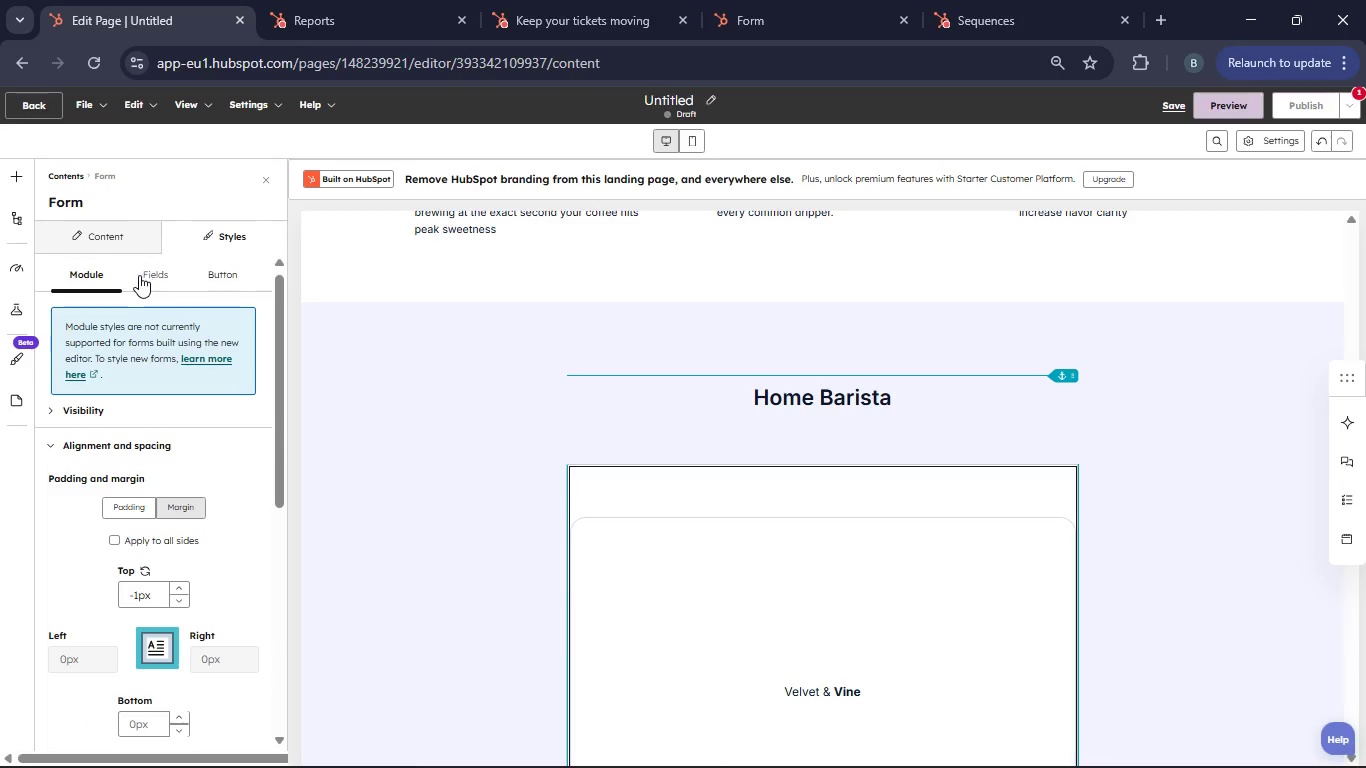 
left_click([139, 275])
 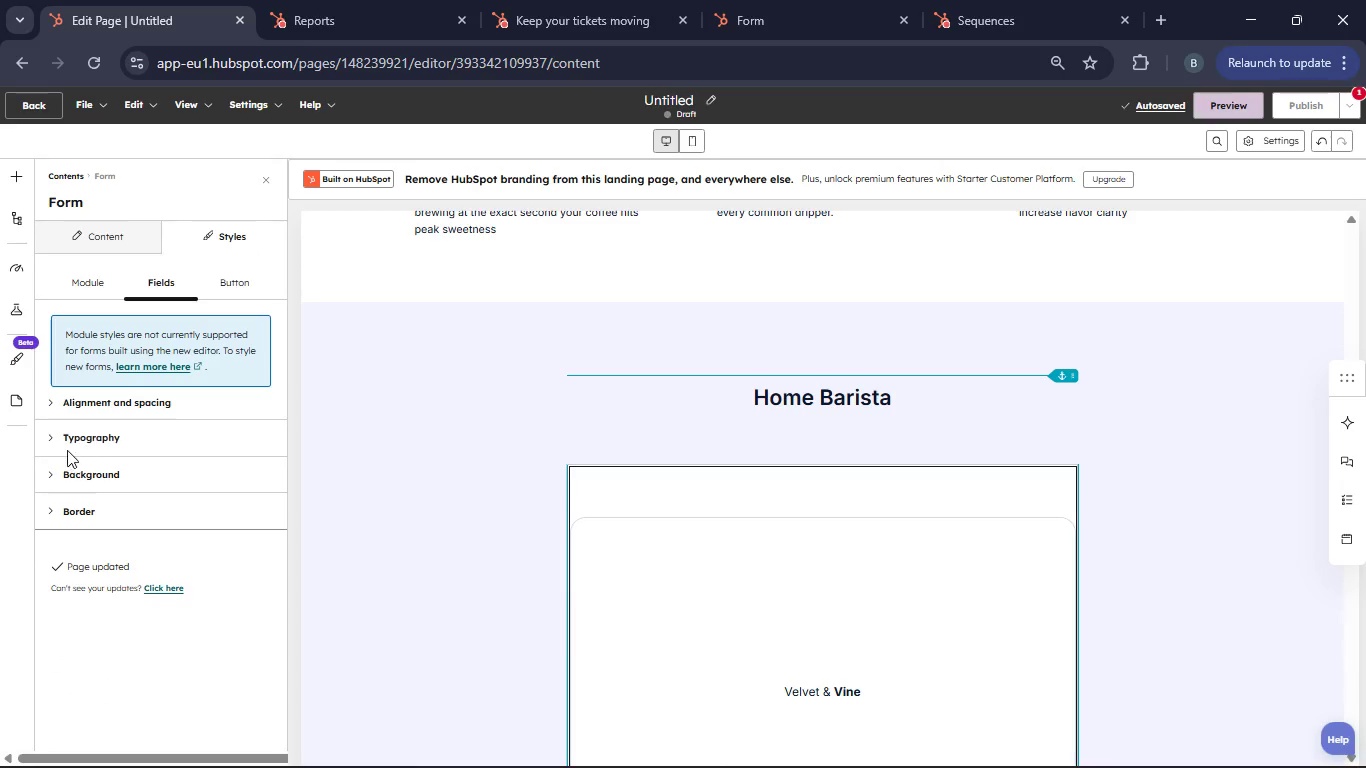 
left_click([59, 441])
 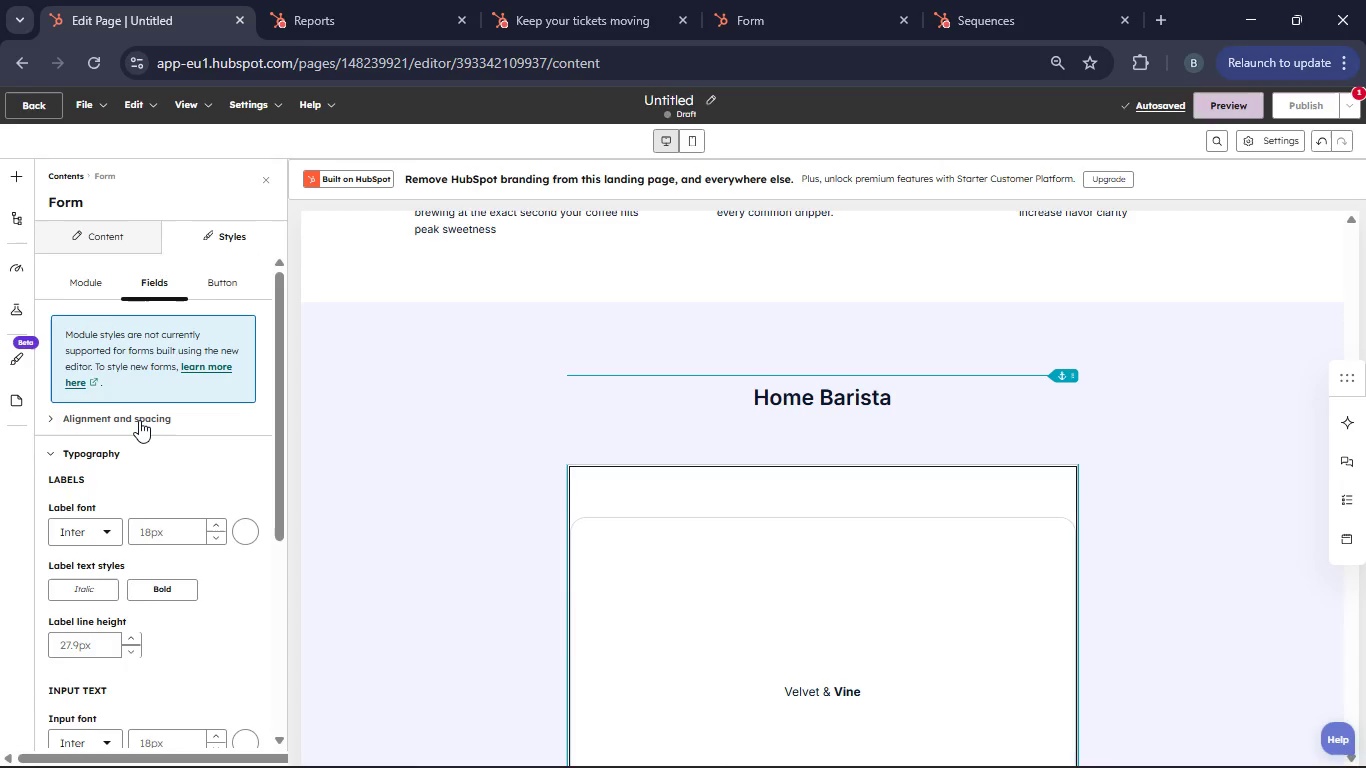 
scroll: coordinate [139, 420], scroll_direction: down, amount: 2.0
 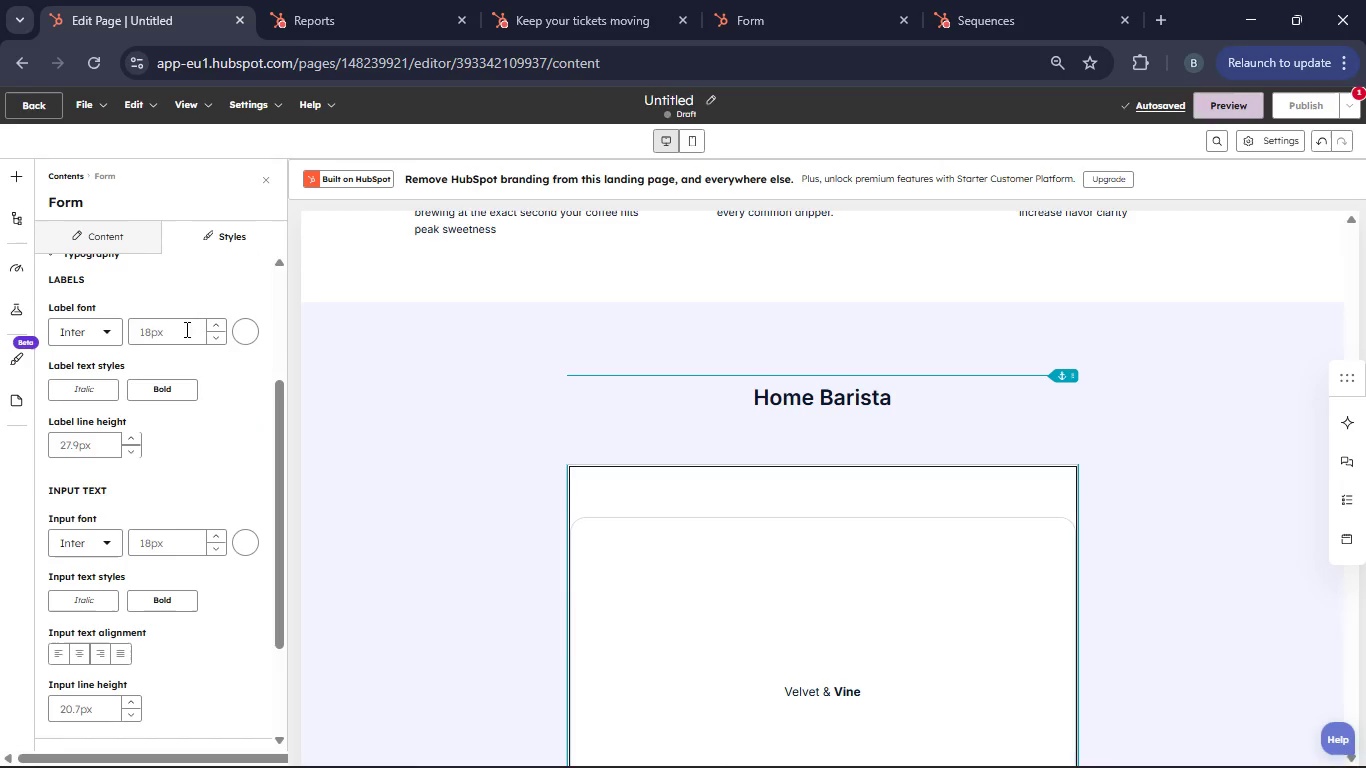 
scroll: coordinate [177, 334], scroll_direction: up, amount: 2.0
 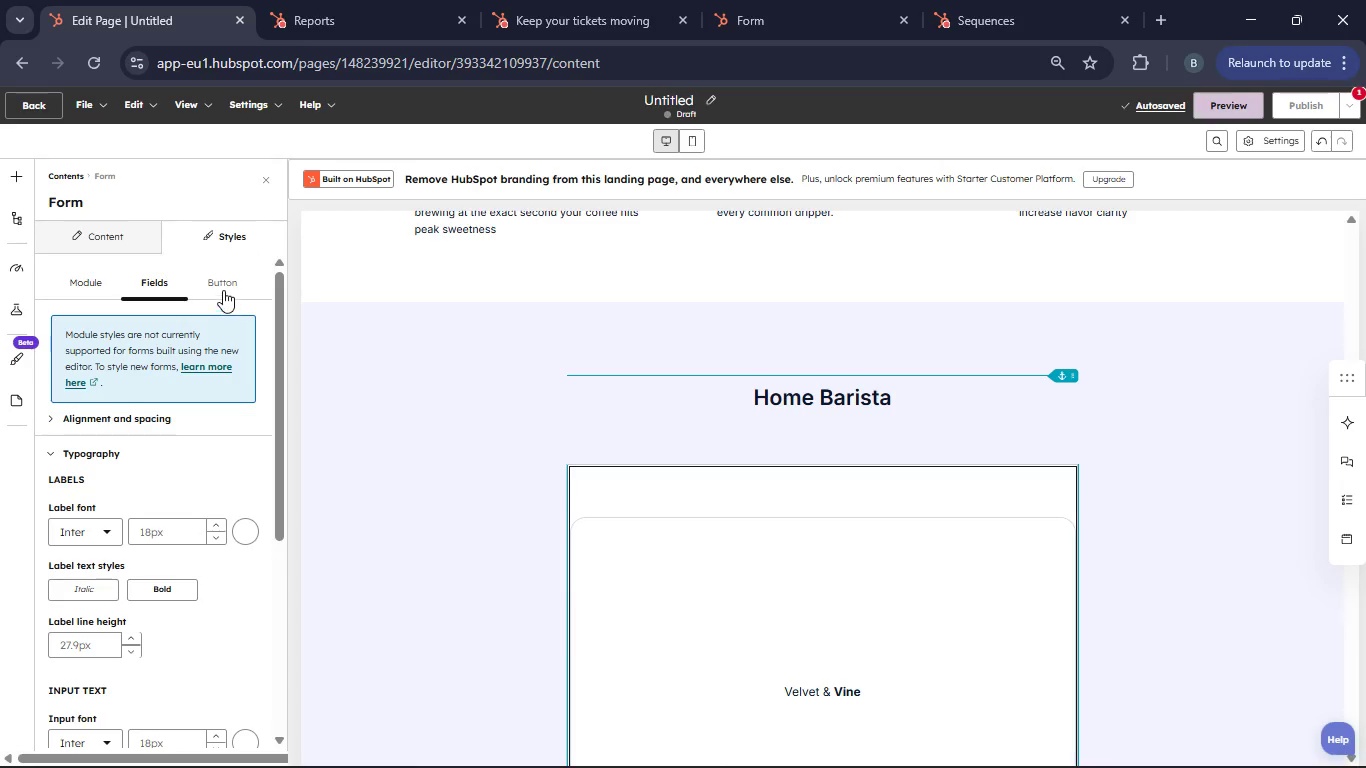 
left_click([223, 290])
 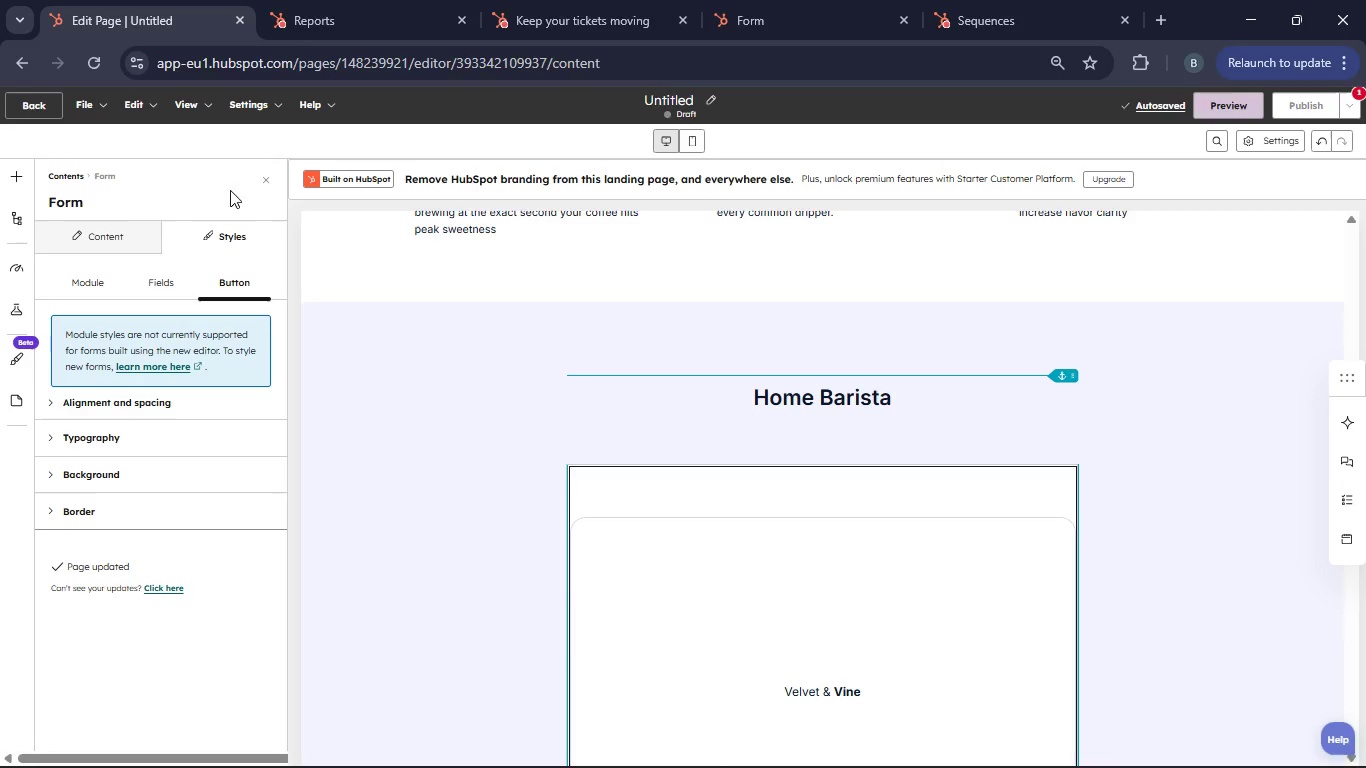 
left_click([262, 181])
 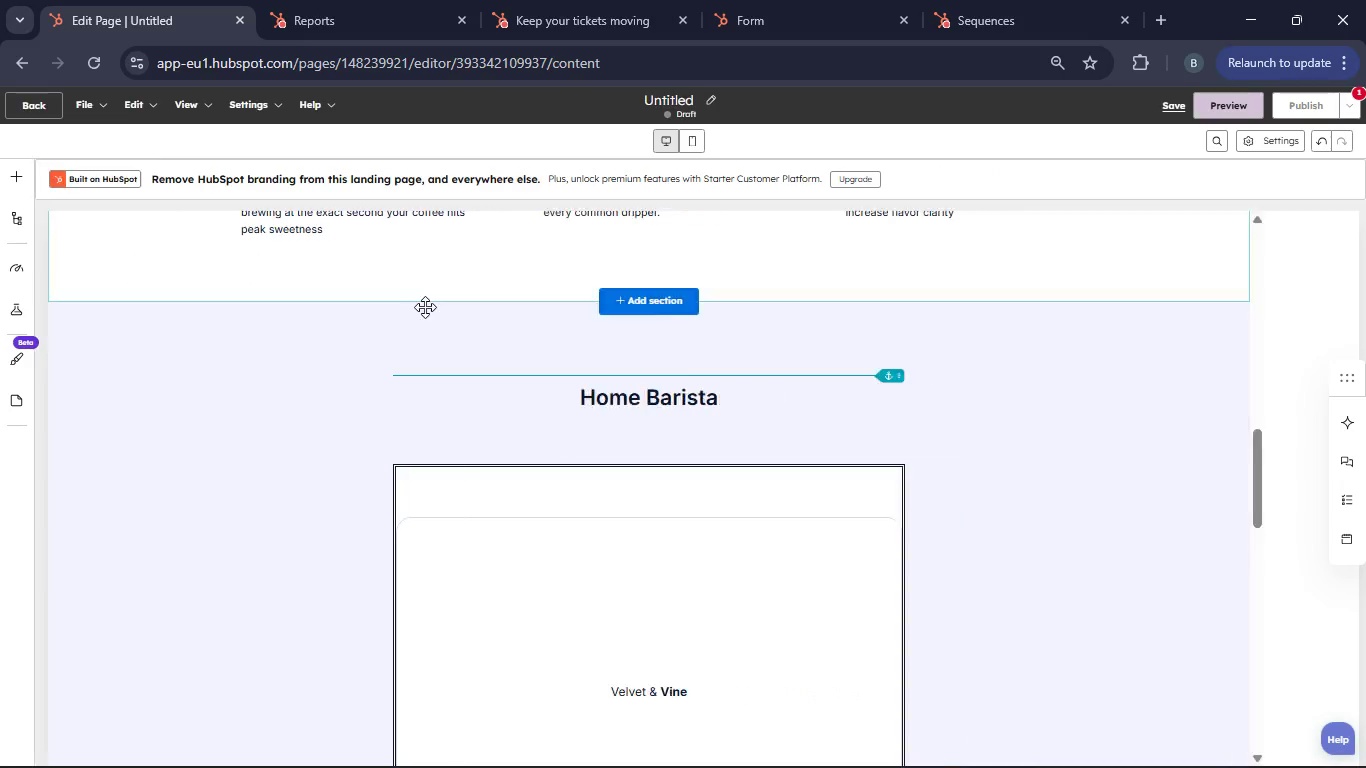 
scroll: coordinate [425, 304], scroll_direction: down, amount: 9.0
 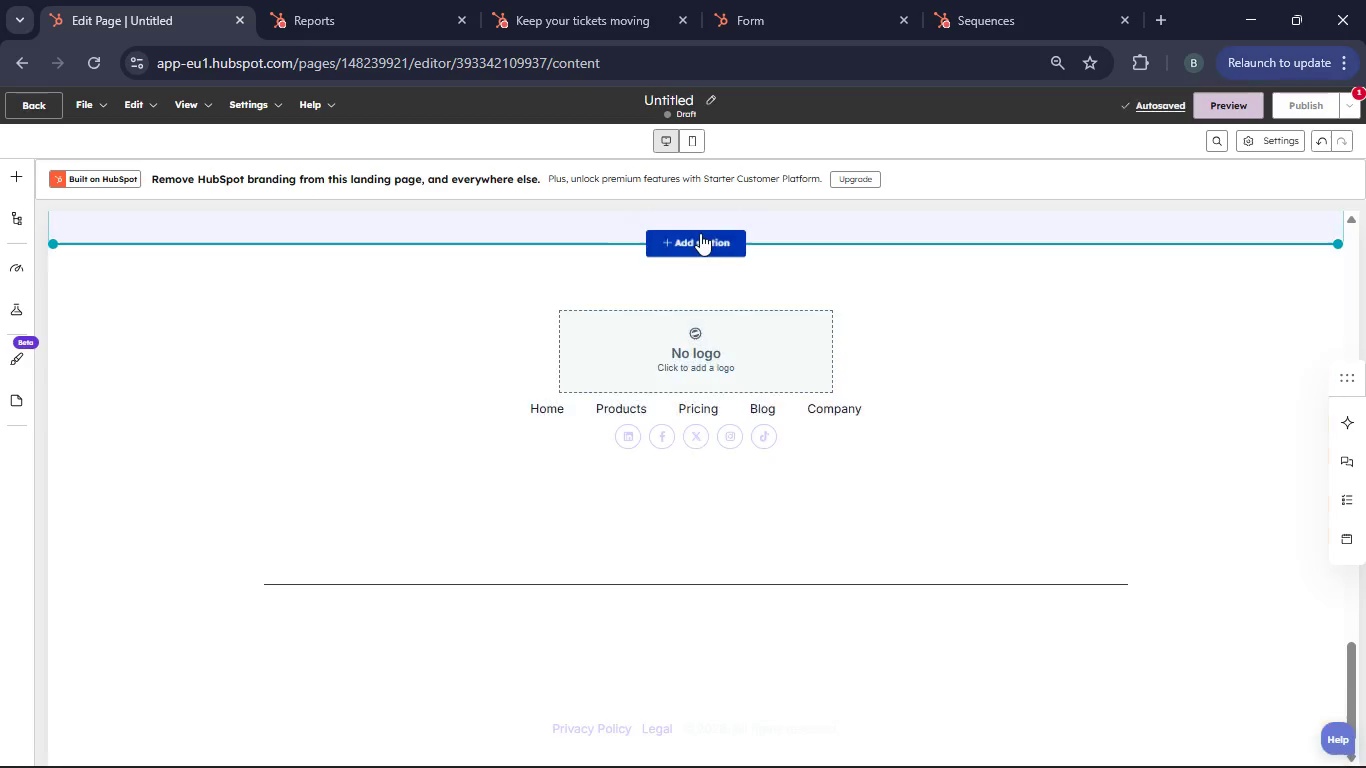 
left_click([700, 233])
 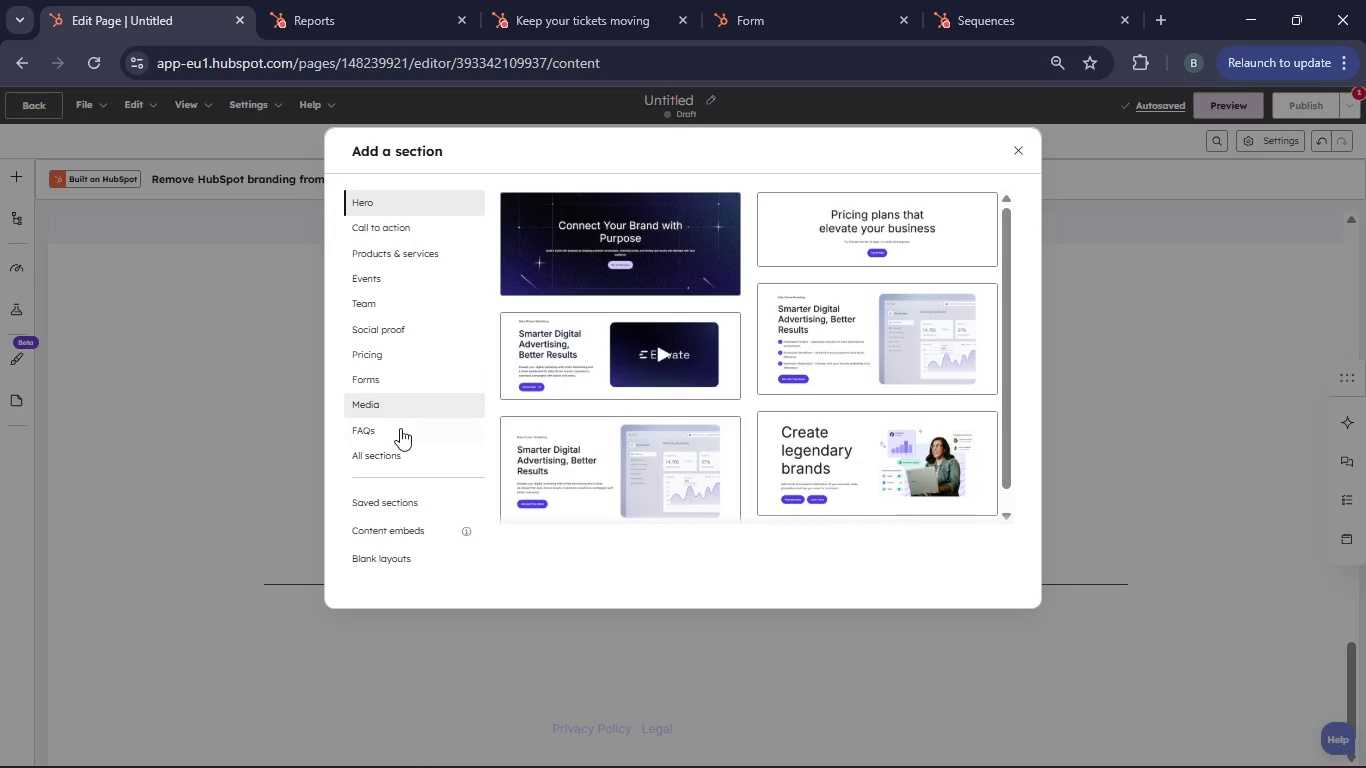 
left_click([388, 410])
 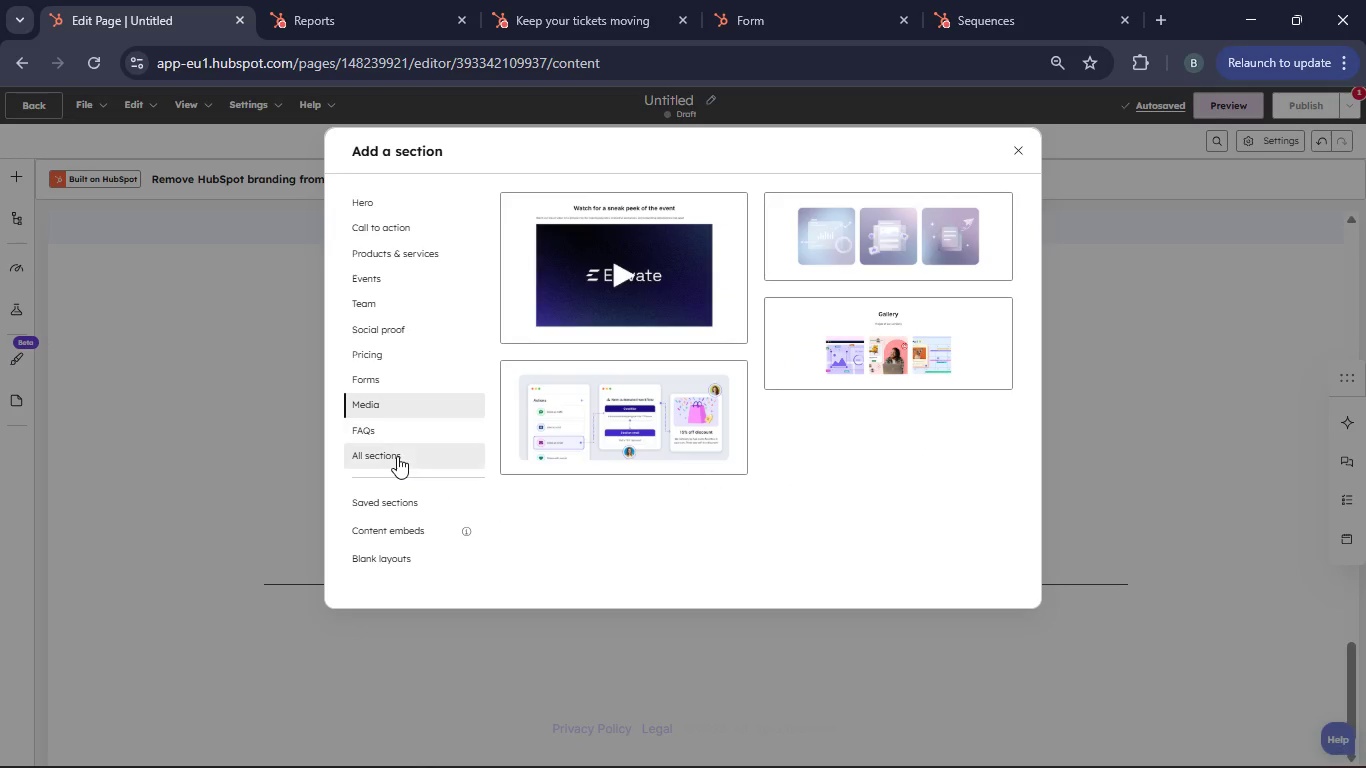 
left_click([397, 456])
 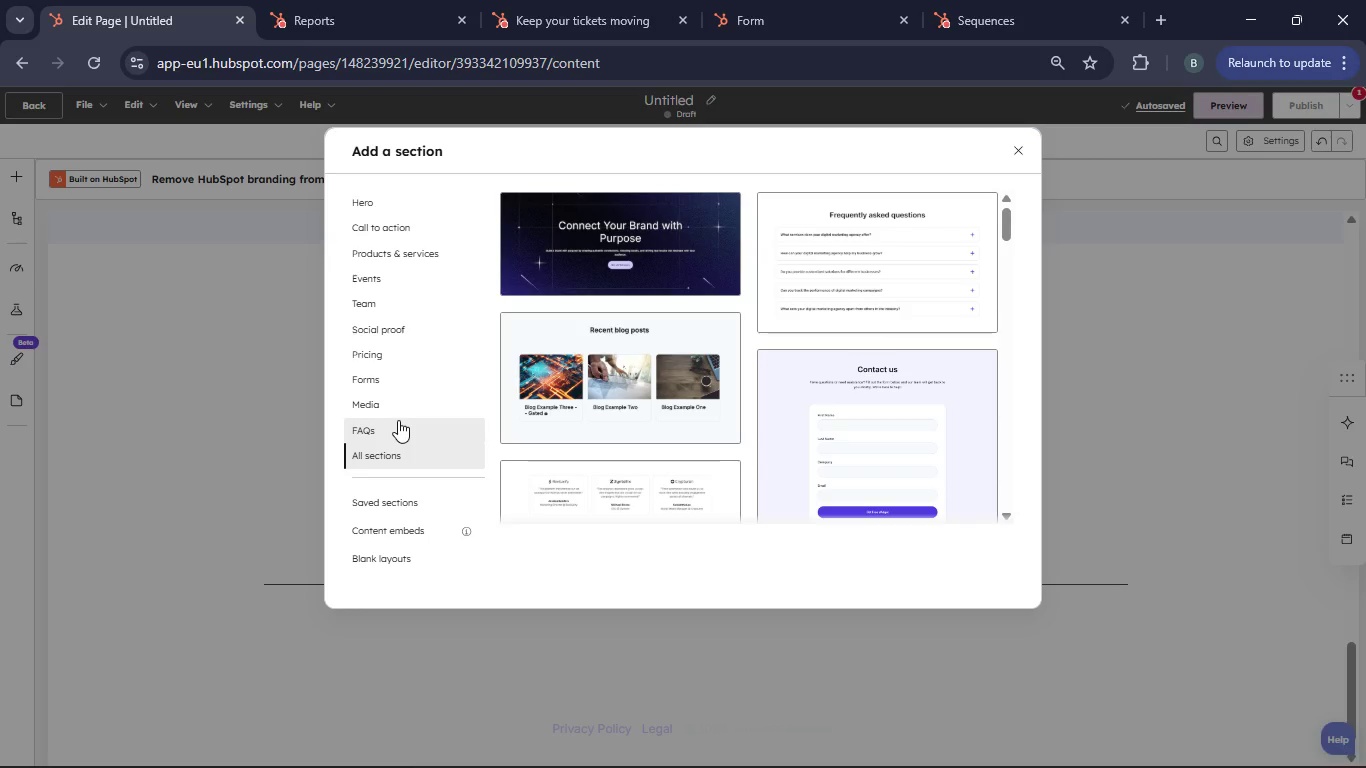 
left_click([397, 401])
 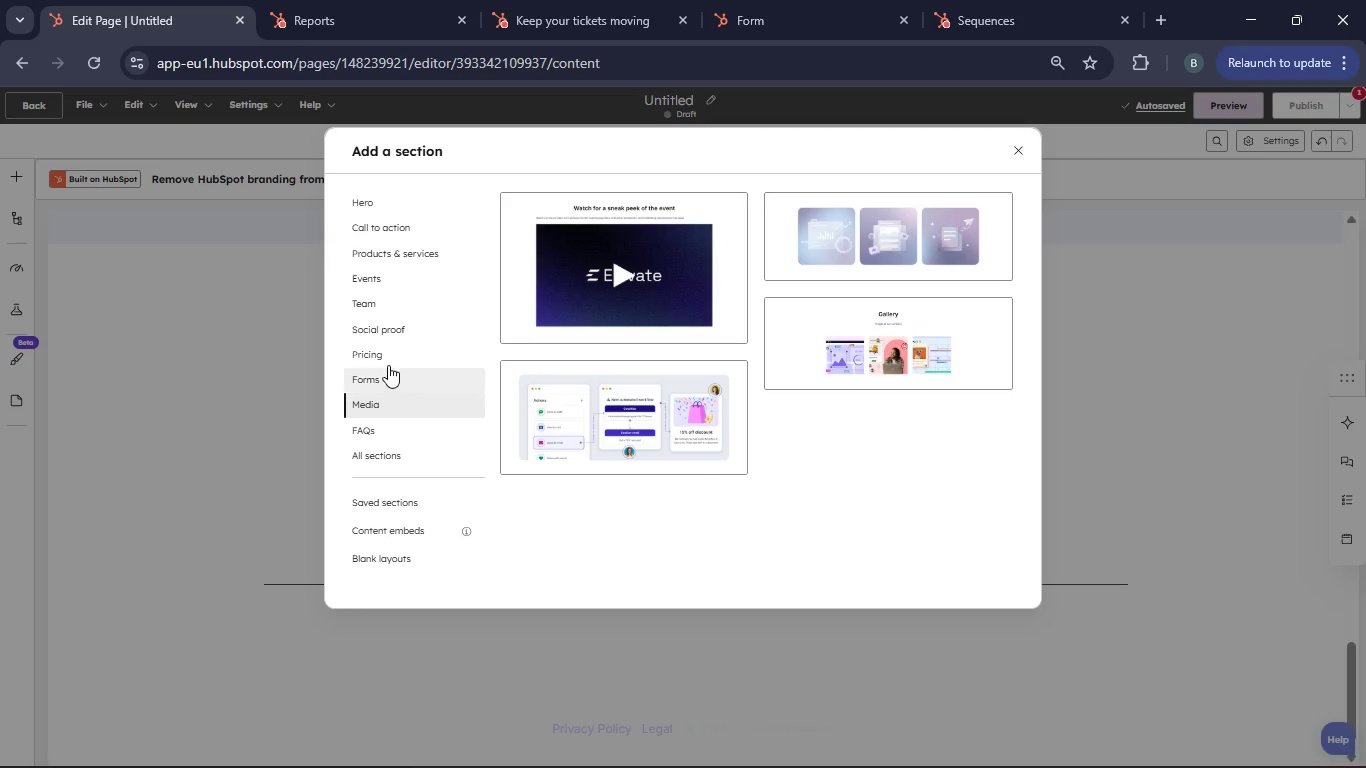 
left_click([388, 365])
 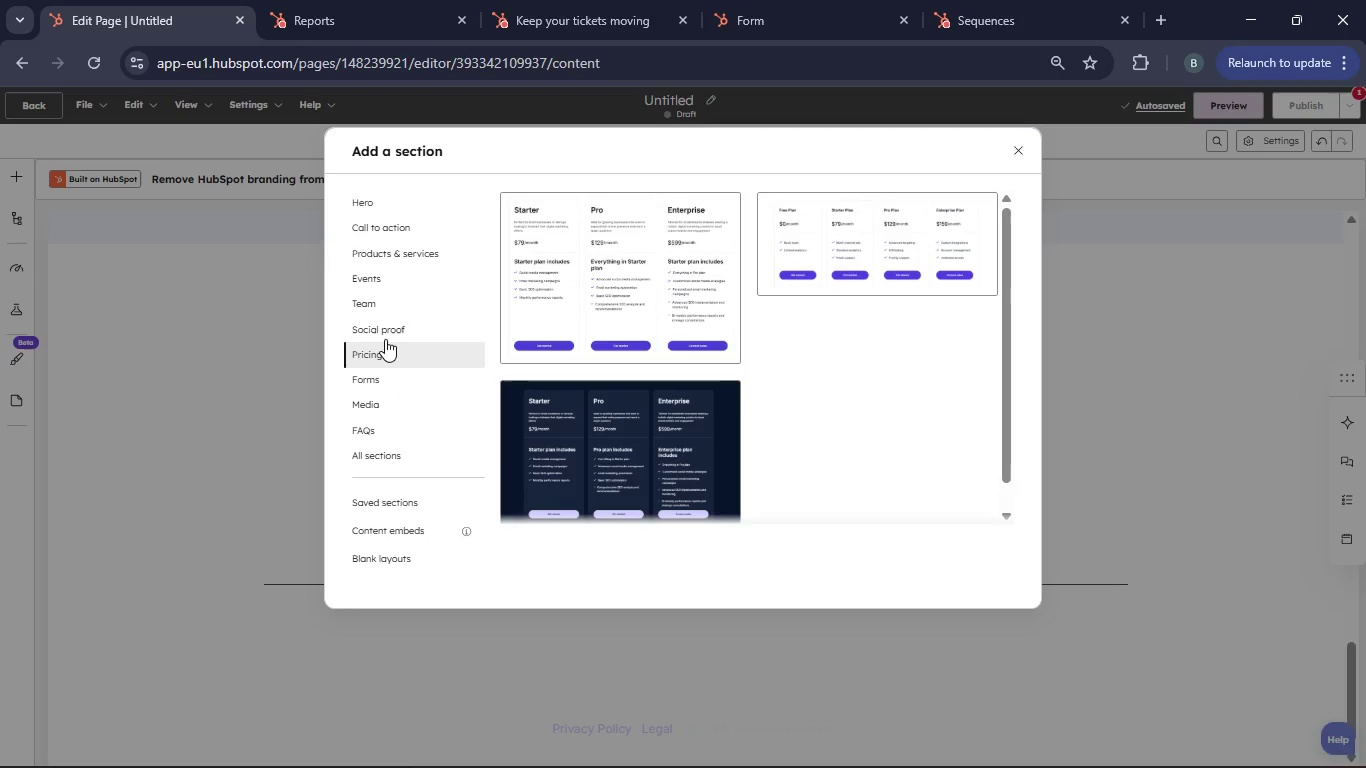 
left_click([385, 339])
 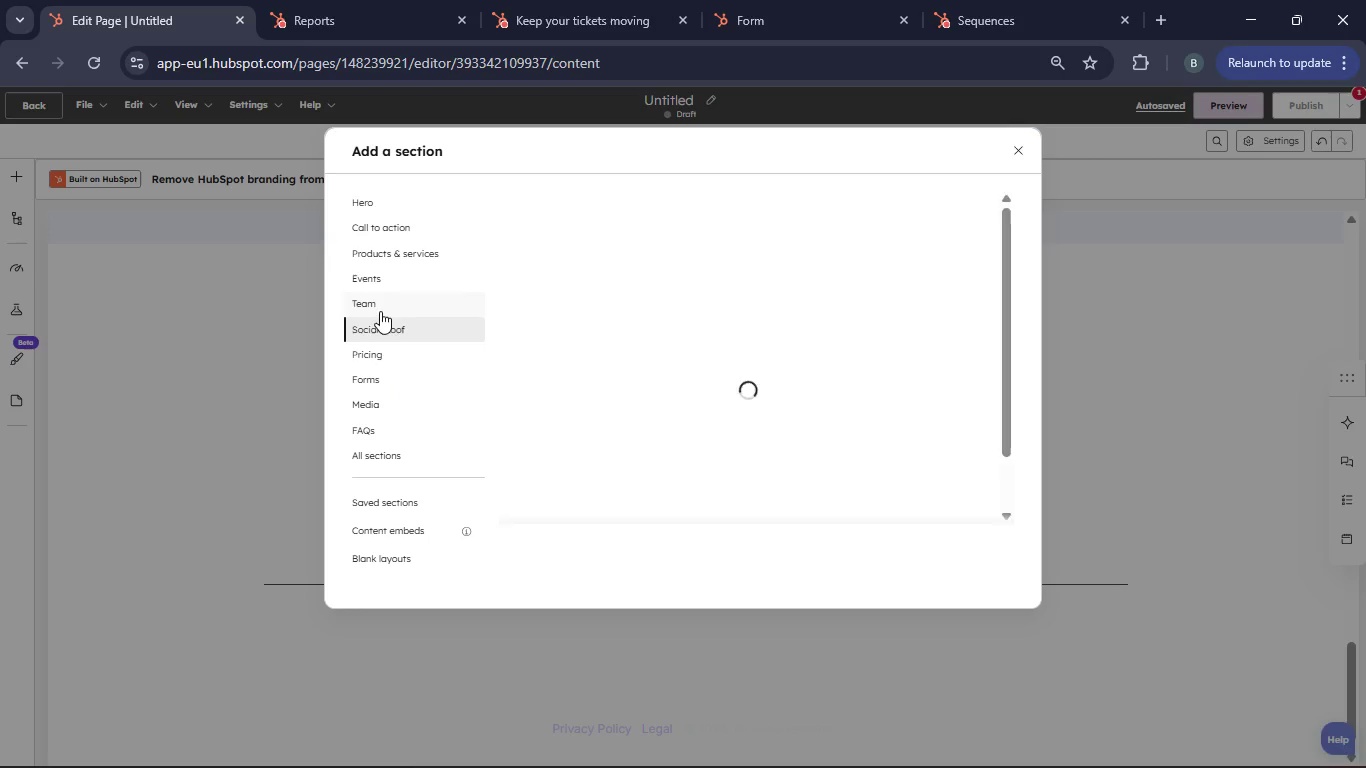 
mouse_move([375, 336])
 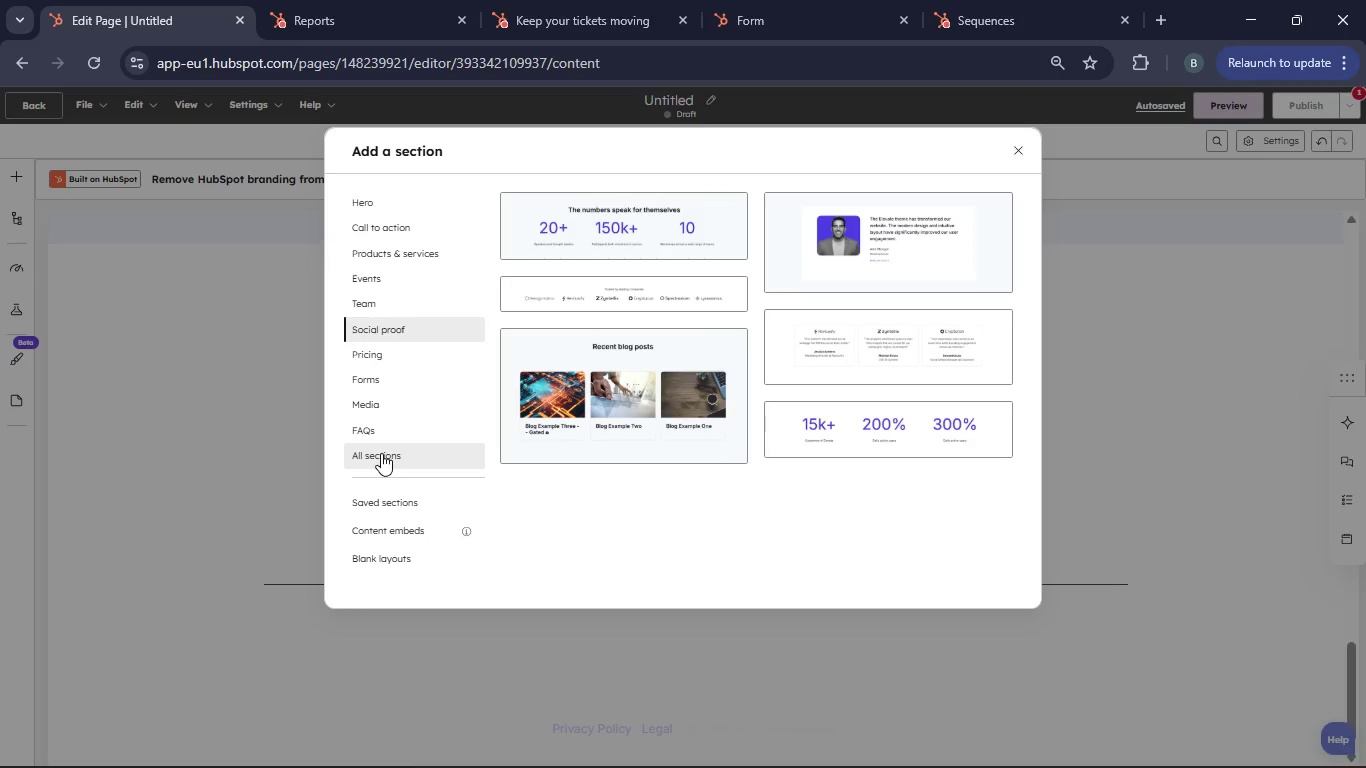 
left_click([381, 453])
 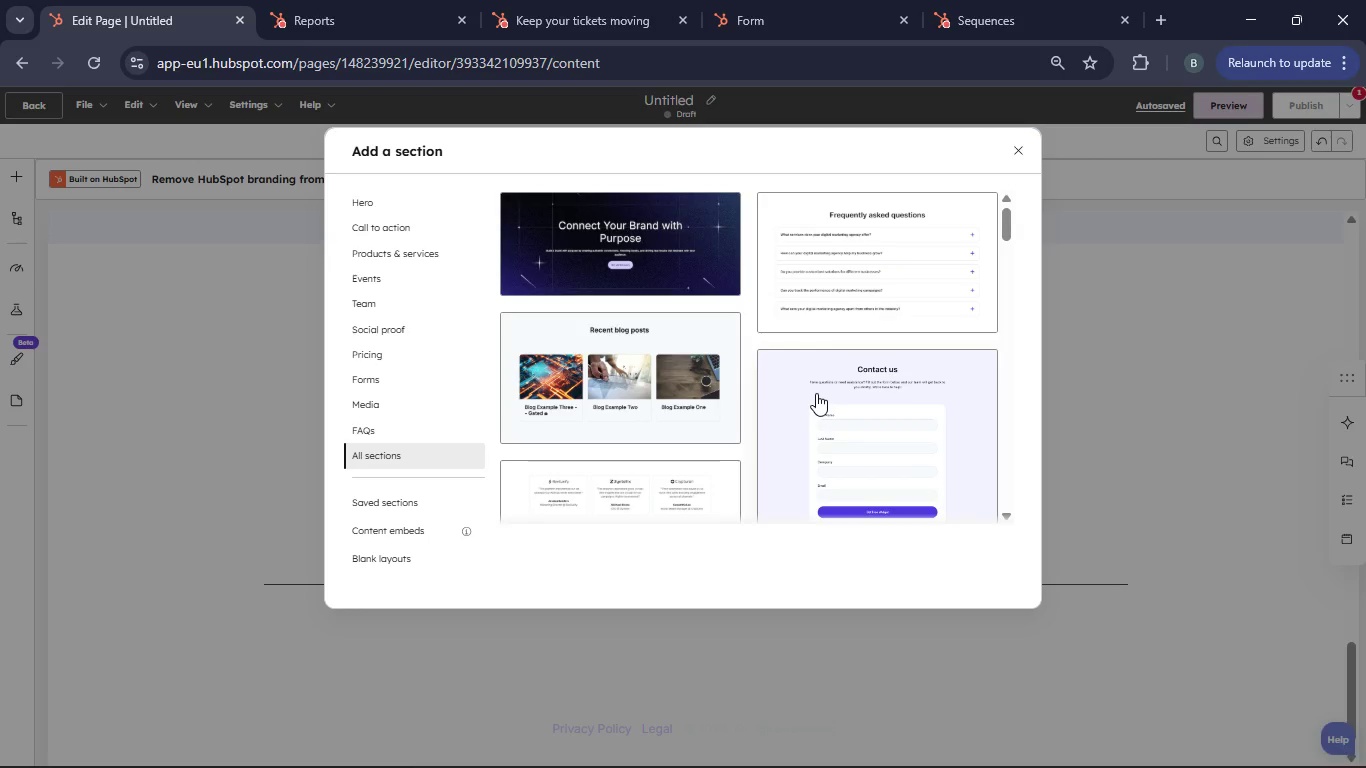 
scroll: coordinate [816, 393], scroll_direction: down, amount: 6.0
 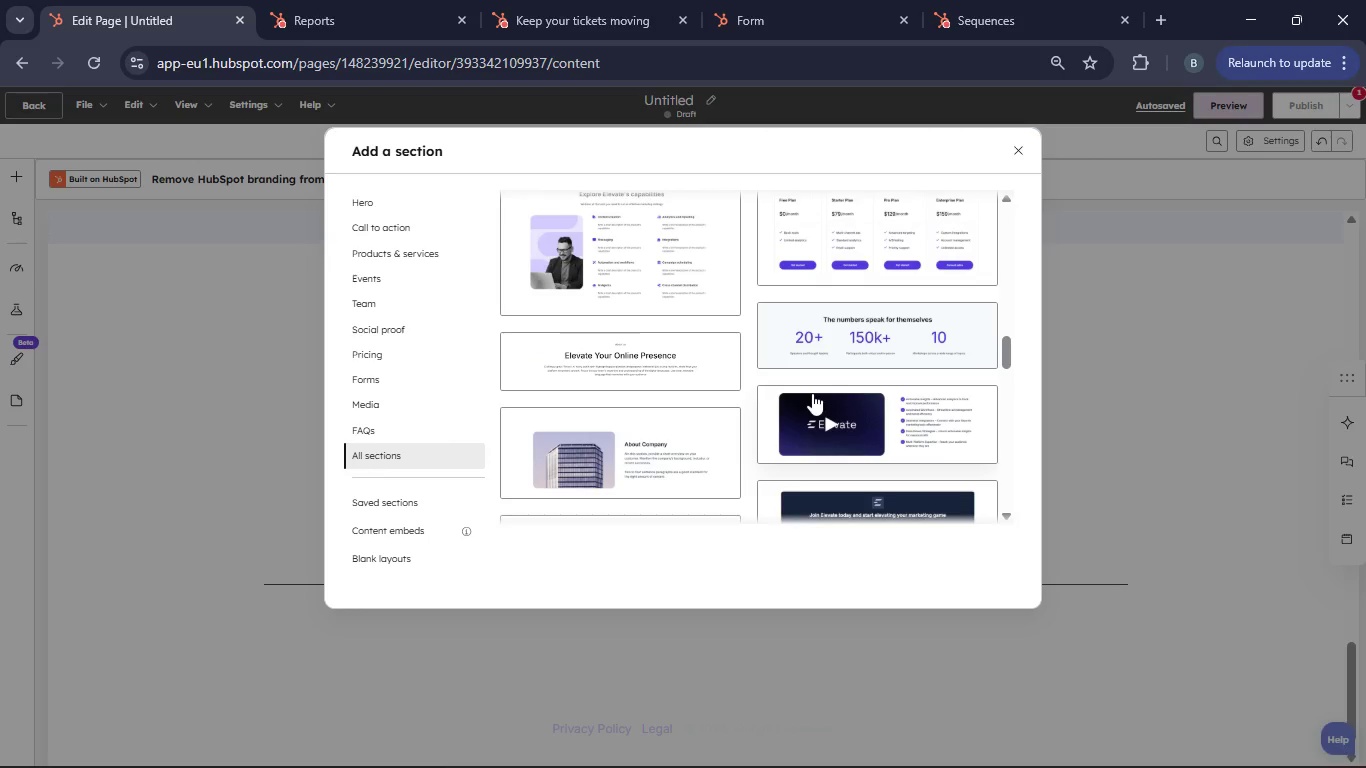 
left_click([690, 368])
 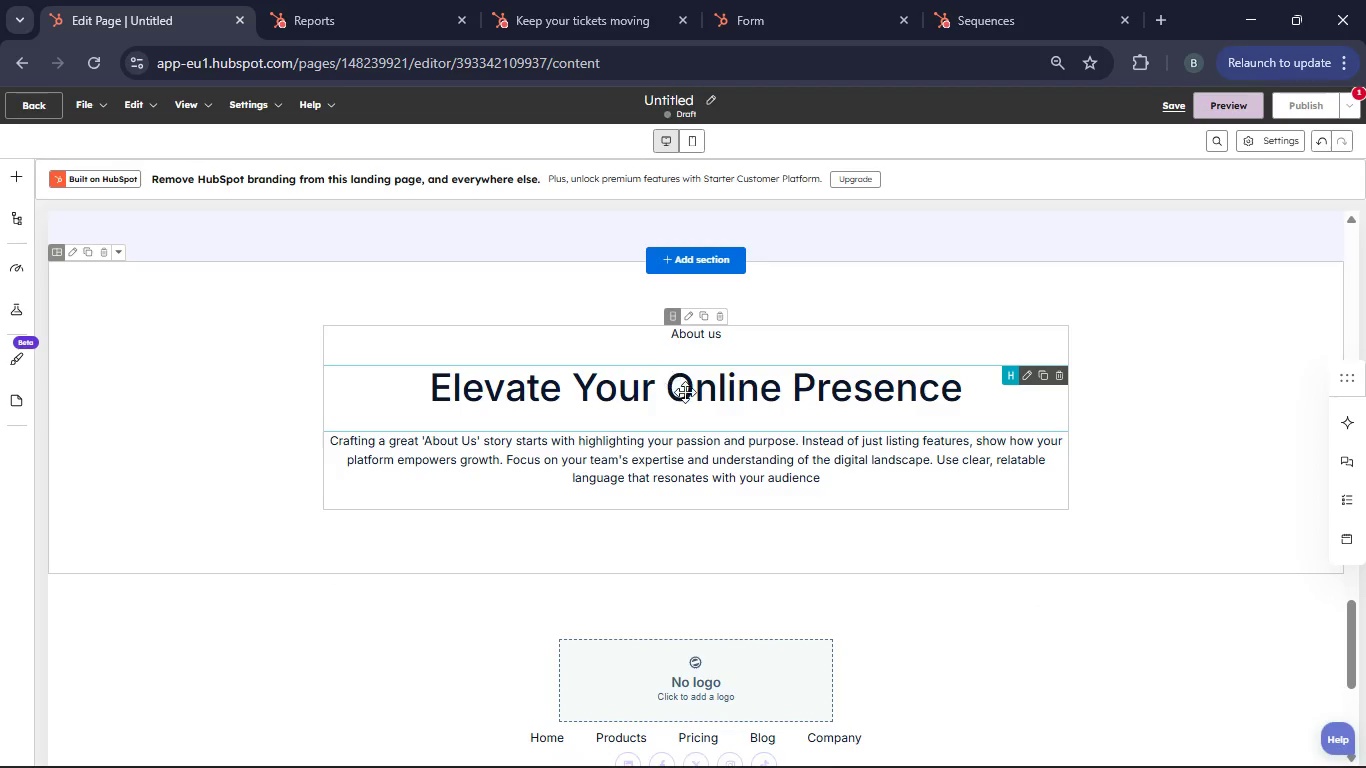 
left_click([934, 389])
 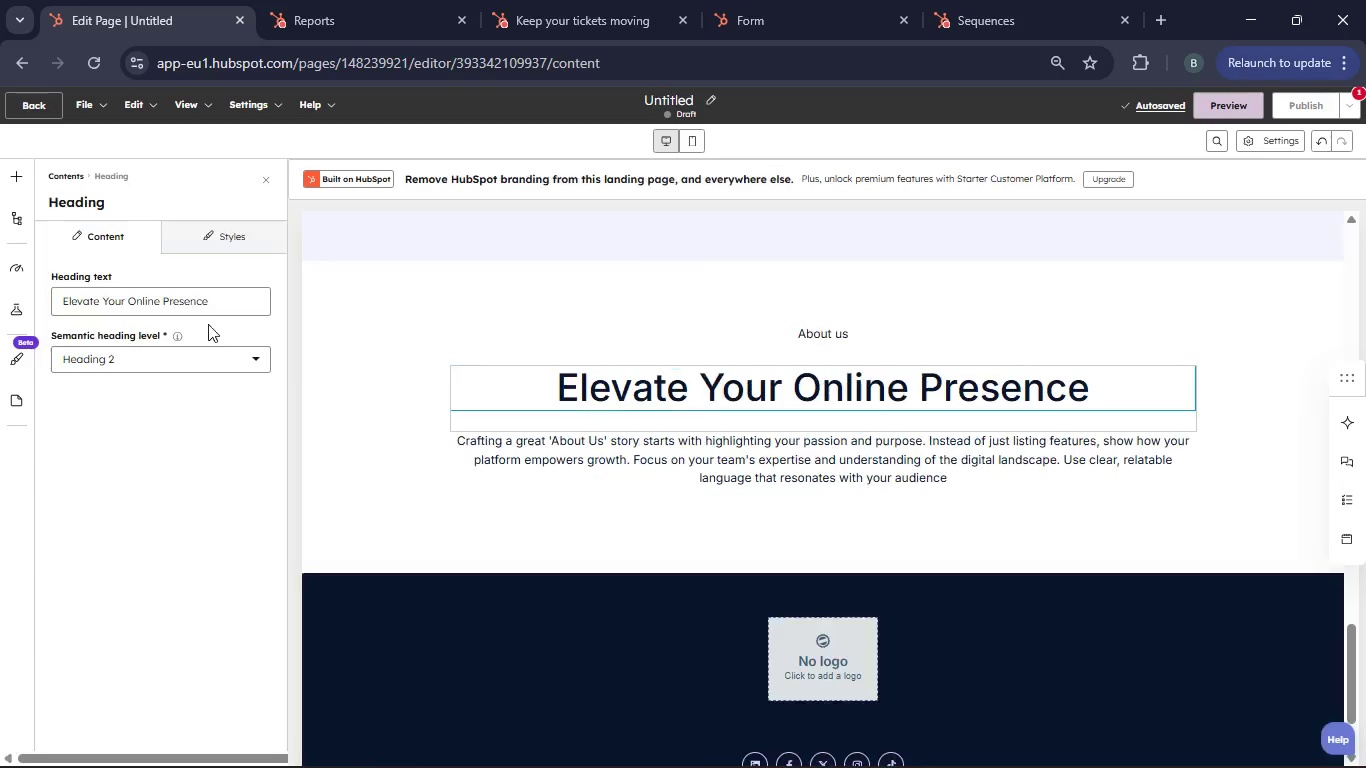 
left_click([224, 305])
 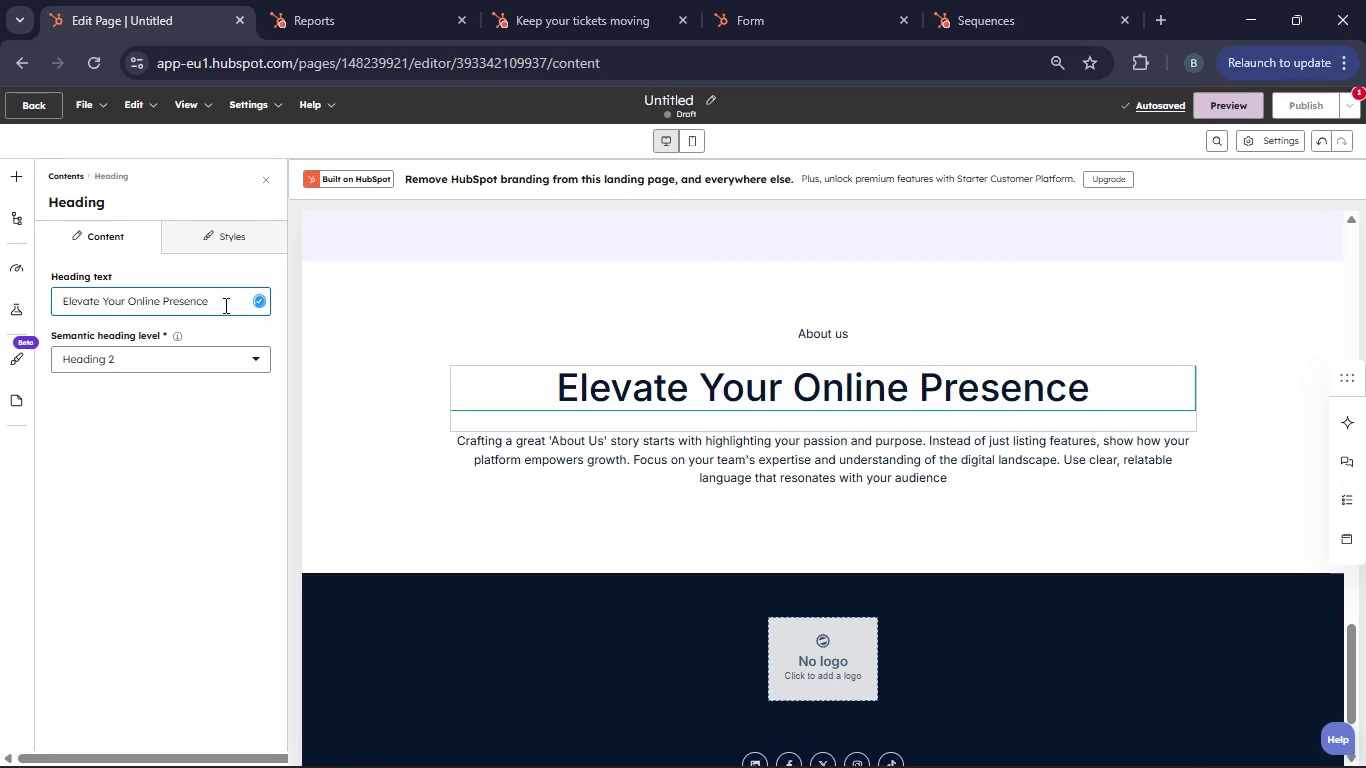 
key(Backspace)
 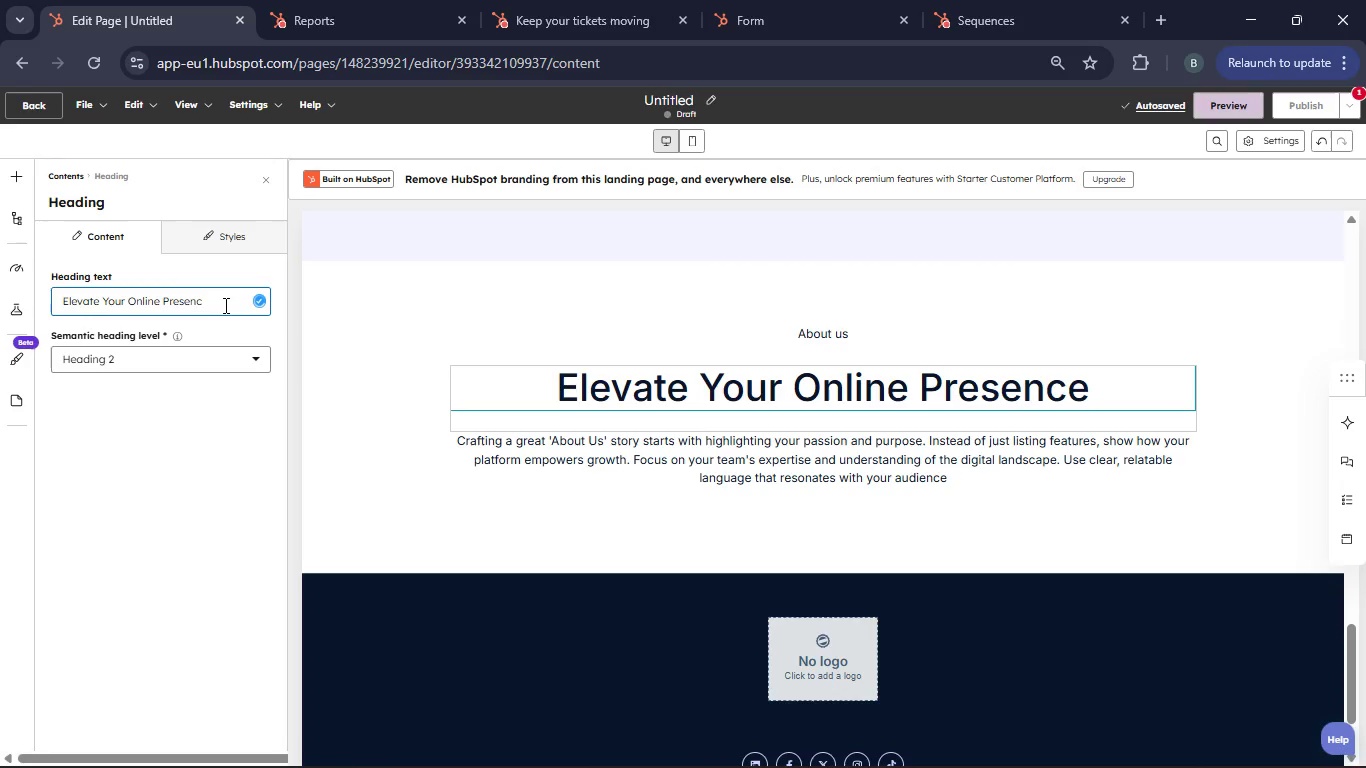 
key(Backspace)
 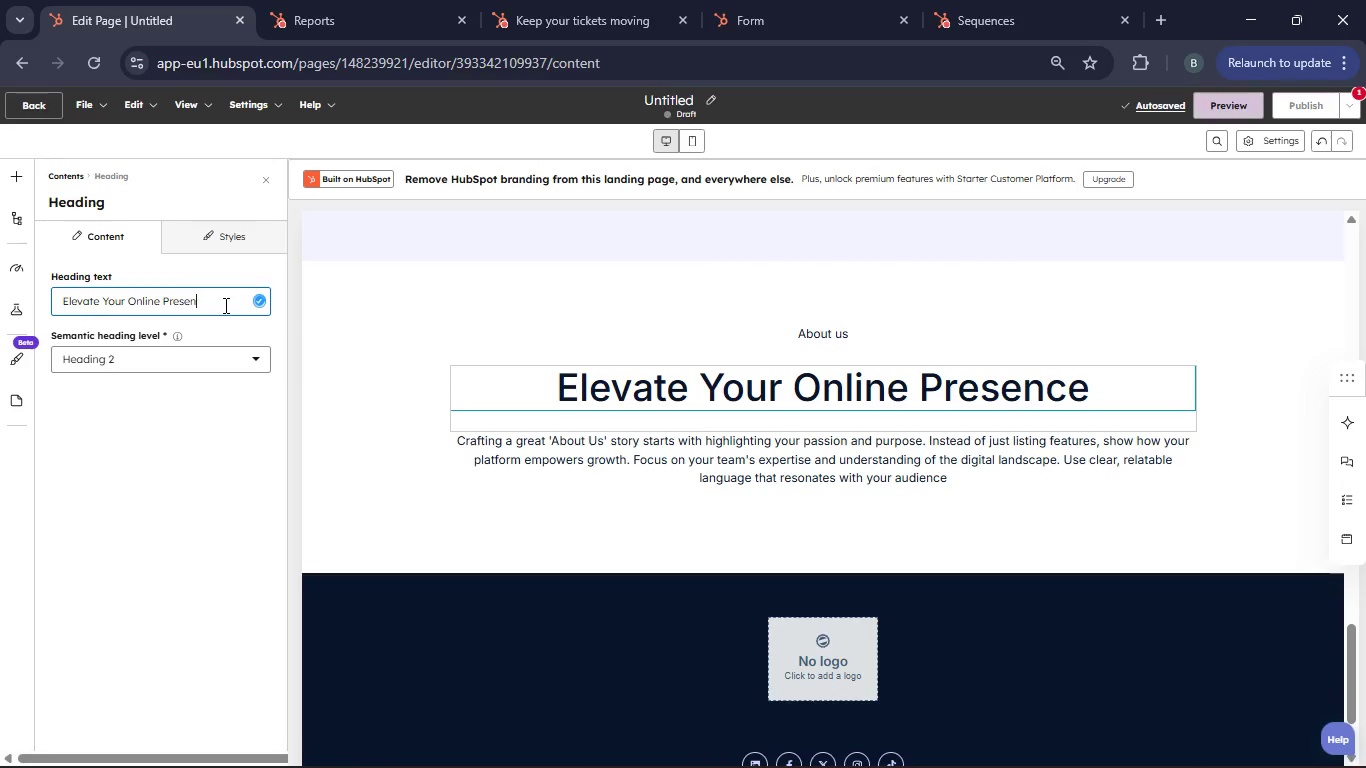 
key(Backspace)
 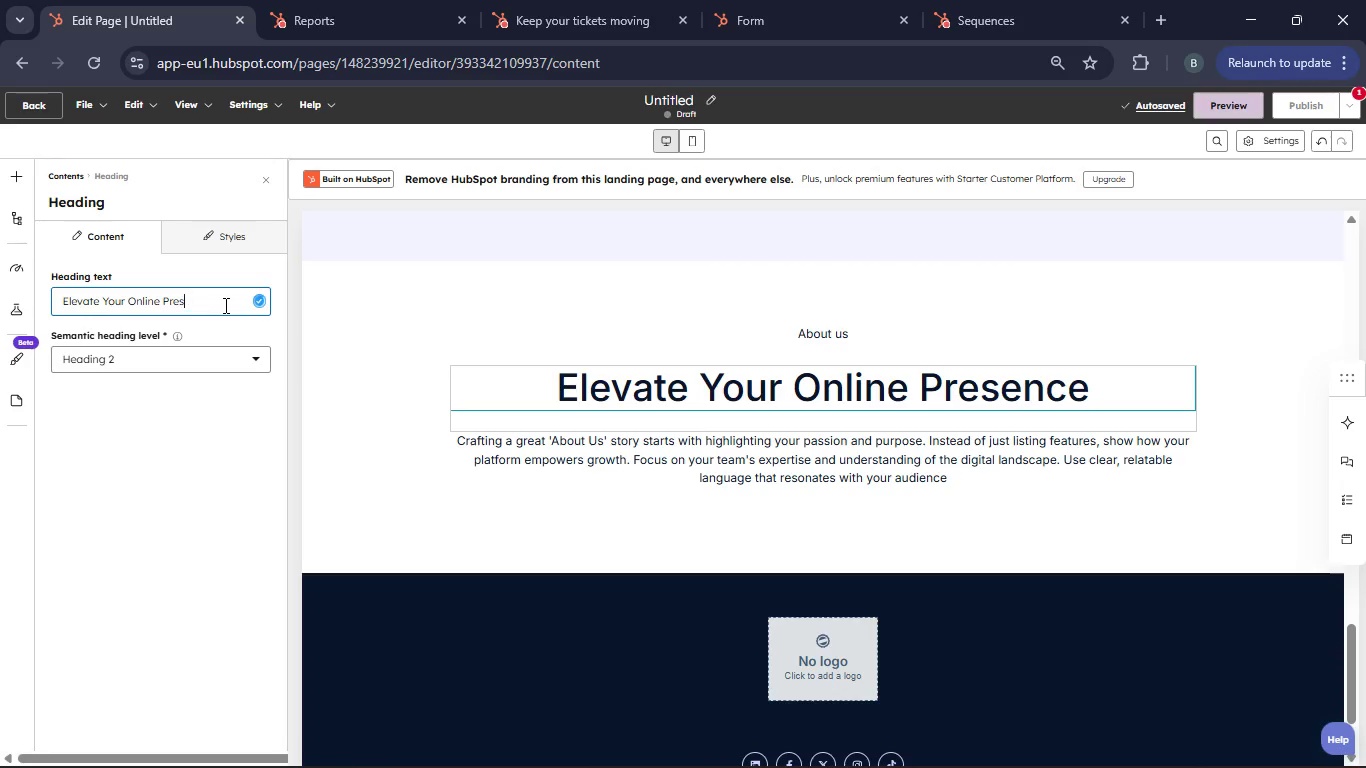 
key(Backspace)
 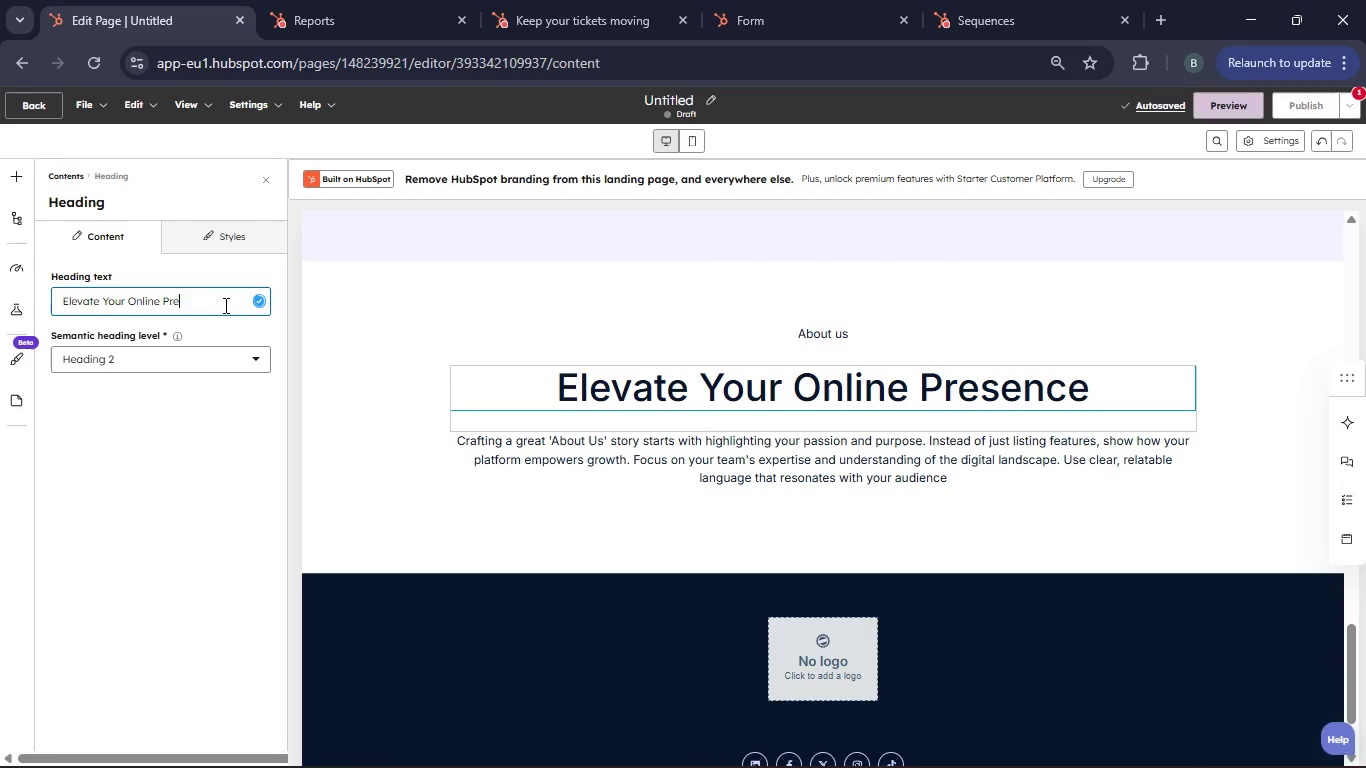 
key(Backspace)
 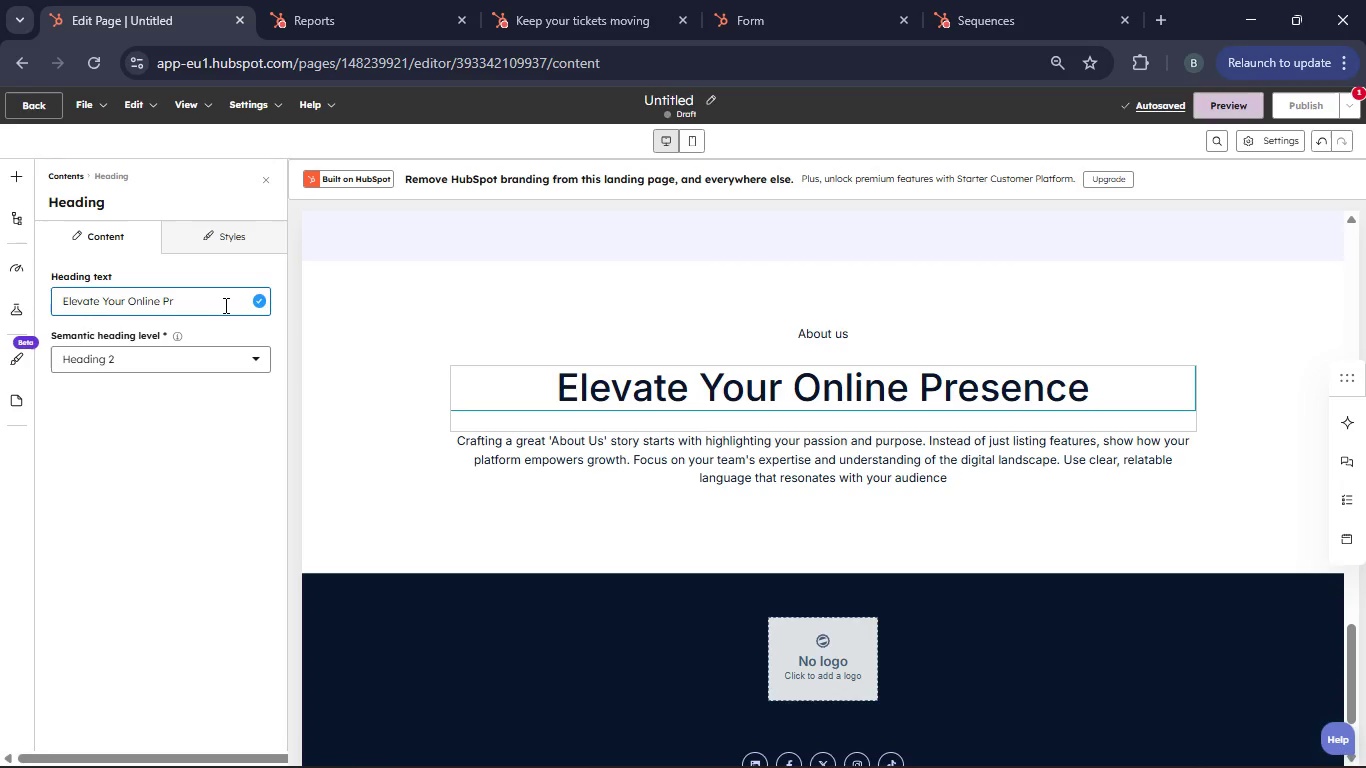 
key(Backspace)
 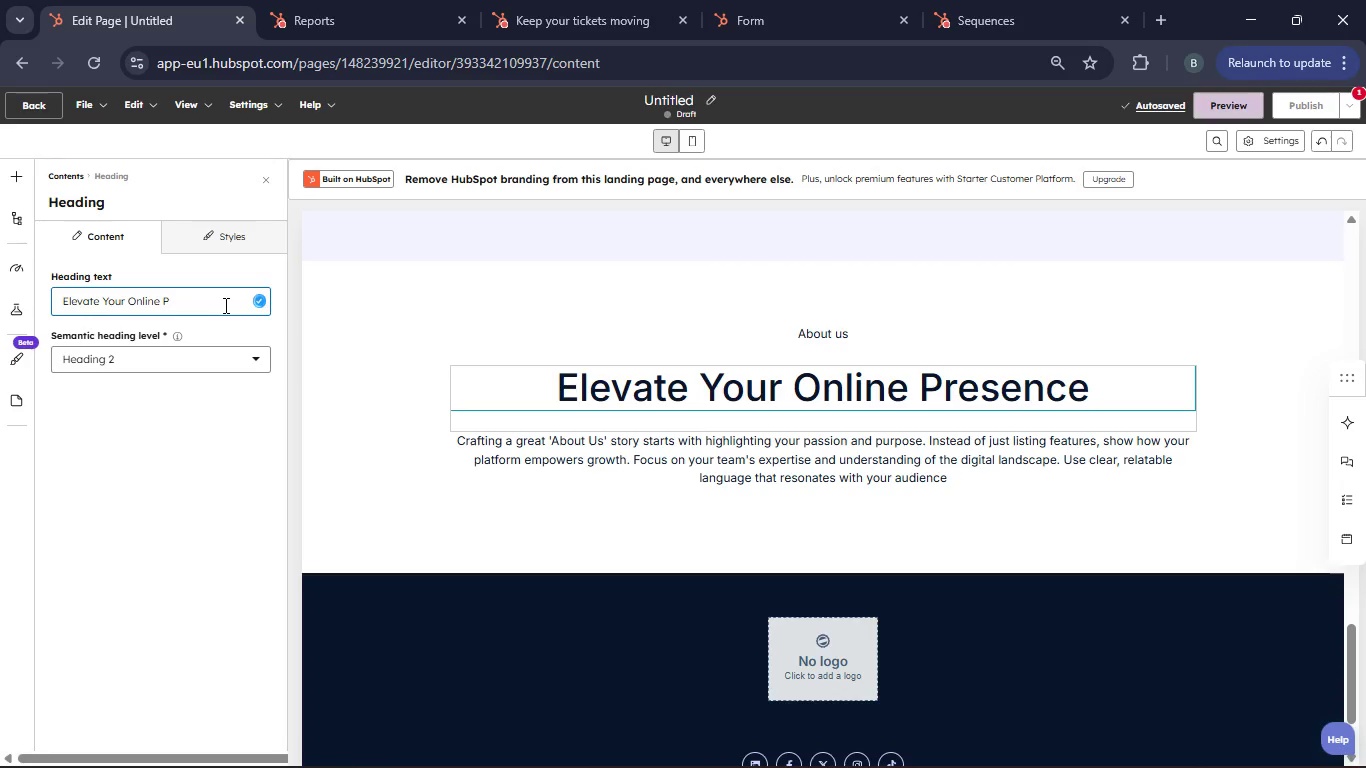 
hold_key(key=Backspace, duration=0.48)
 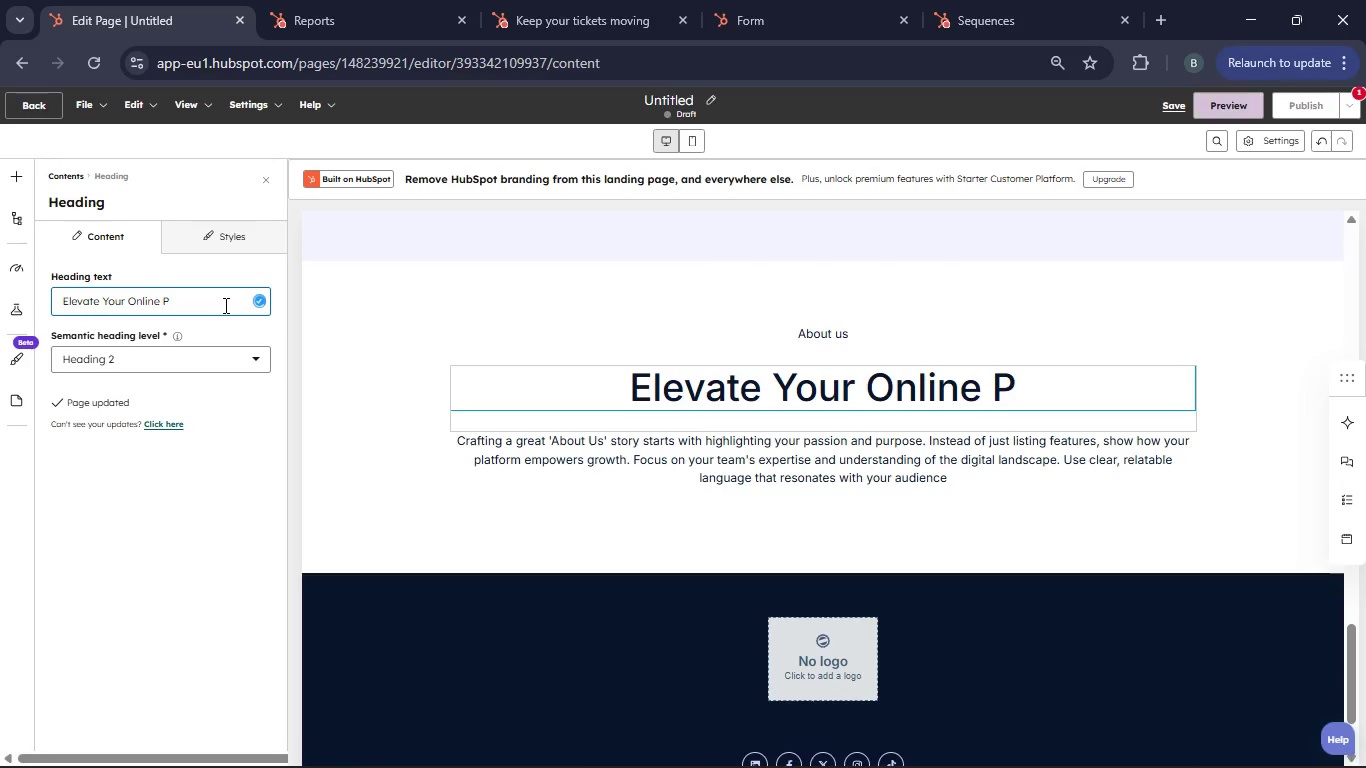 
key(Control+ControlLeft)
 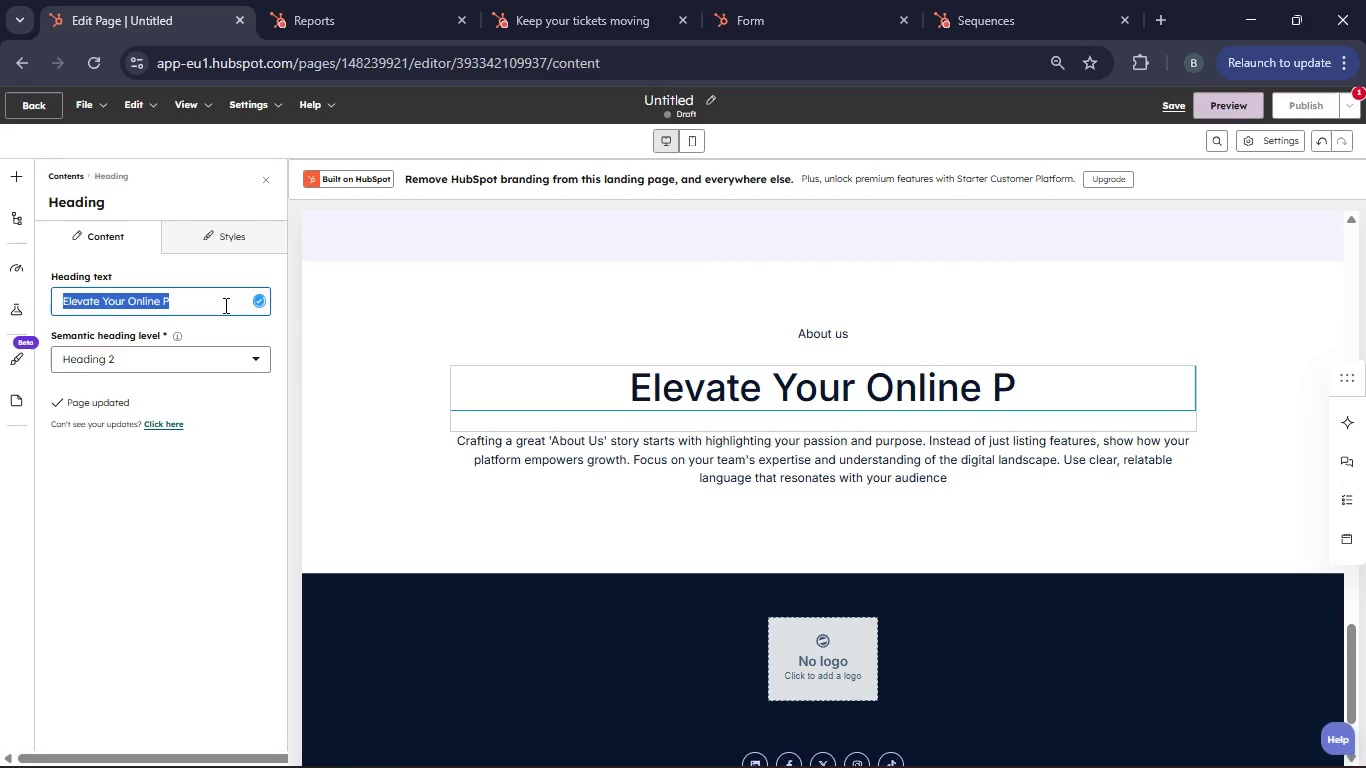 
key(Control+A)
 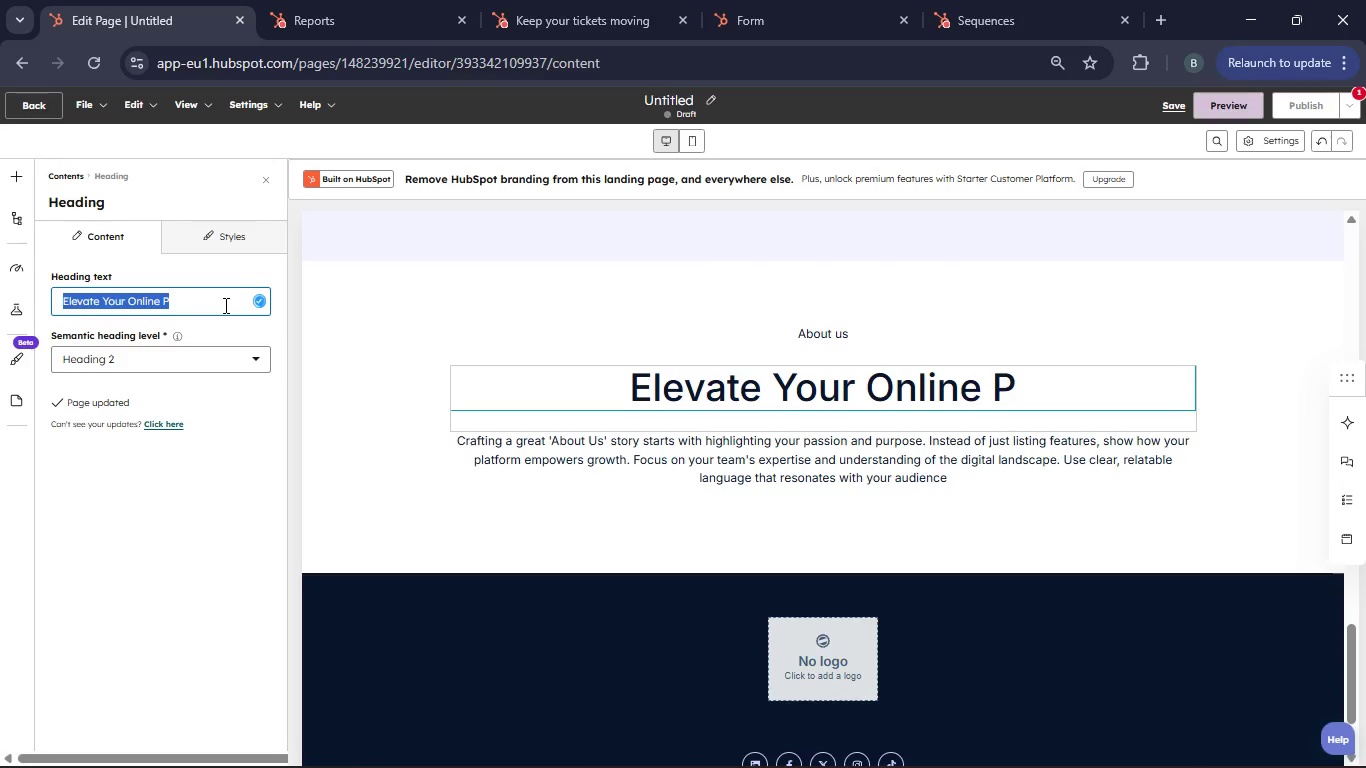 
key(Backspace)
type(From the Roastery to your Door)
 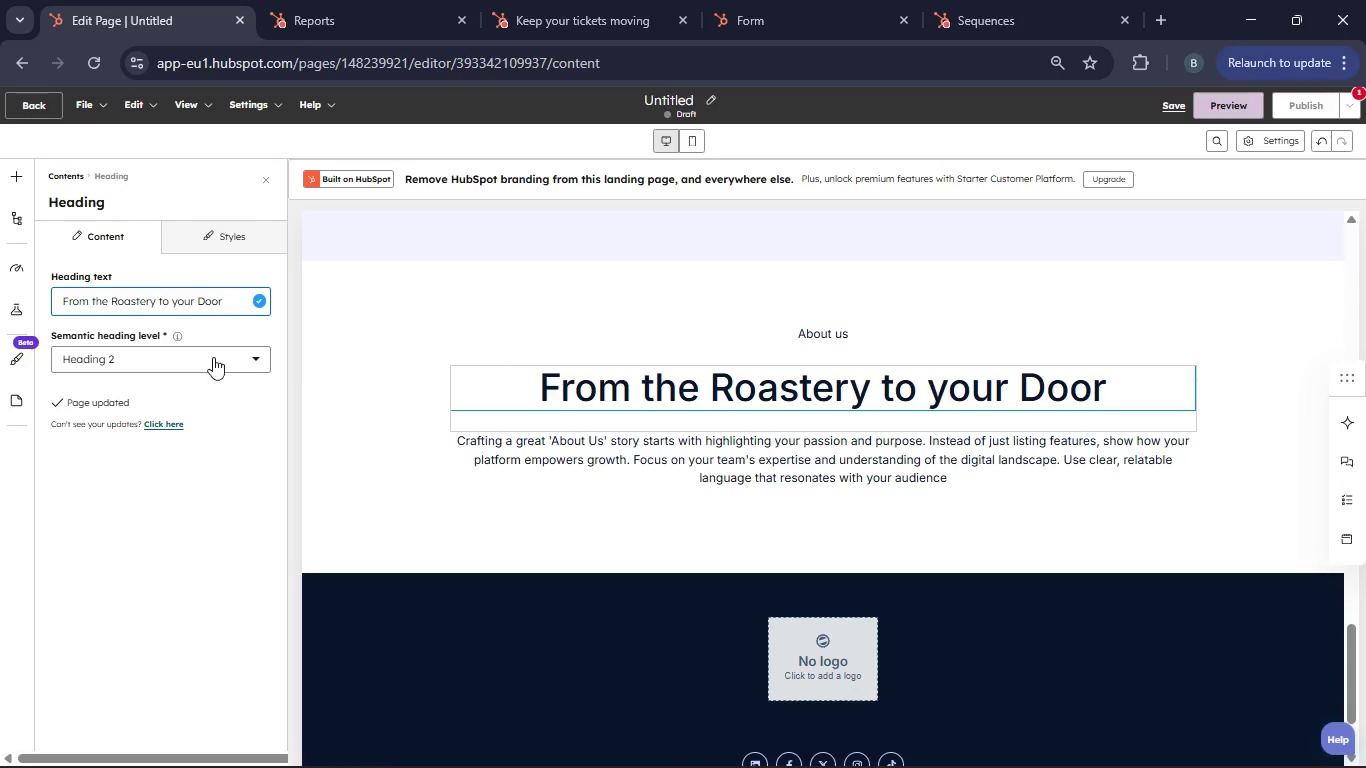 
left_click([541, 461])
 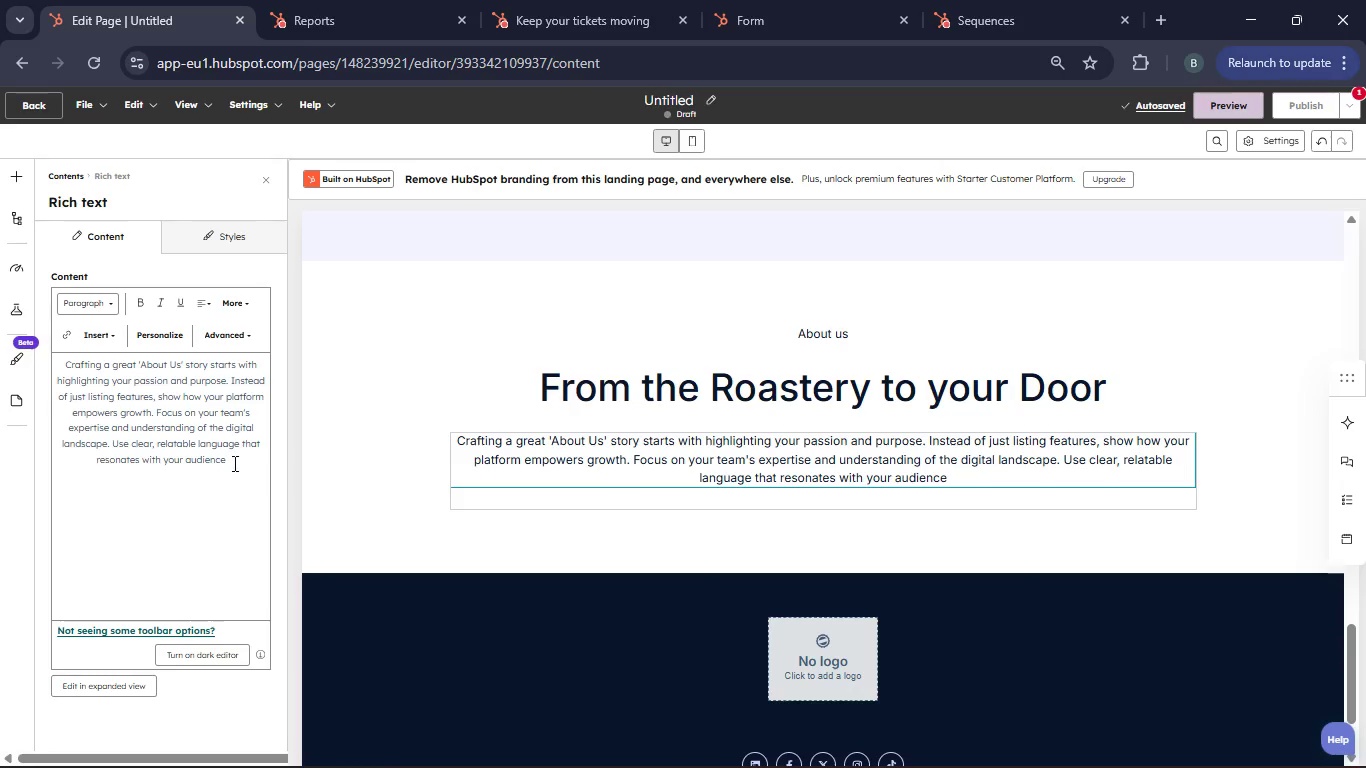 
left_click_drag(start_coordinate=[233, 462], to_coordinate=[61, 354])
 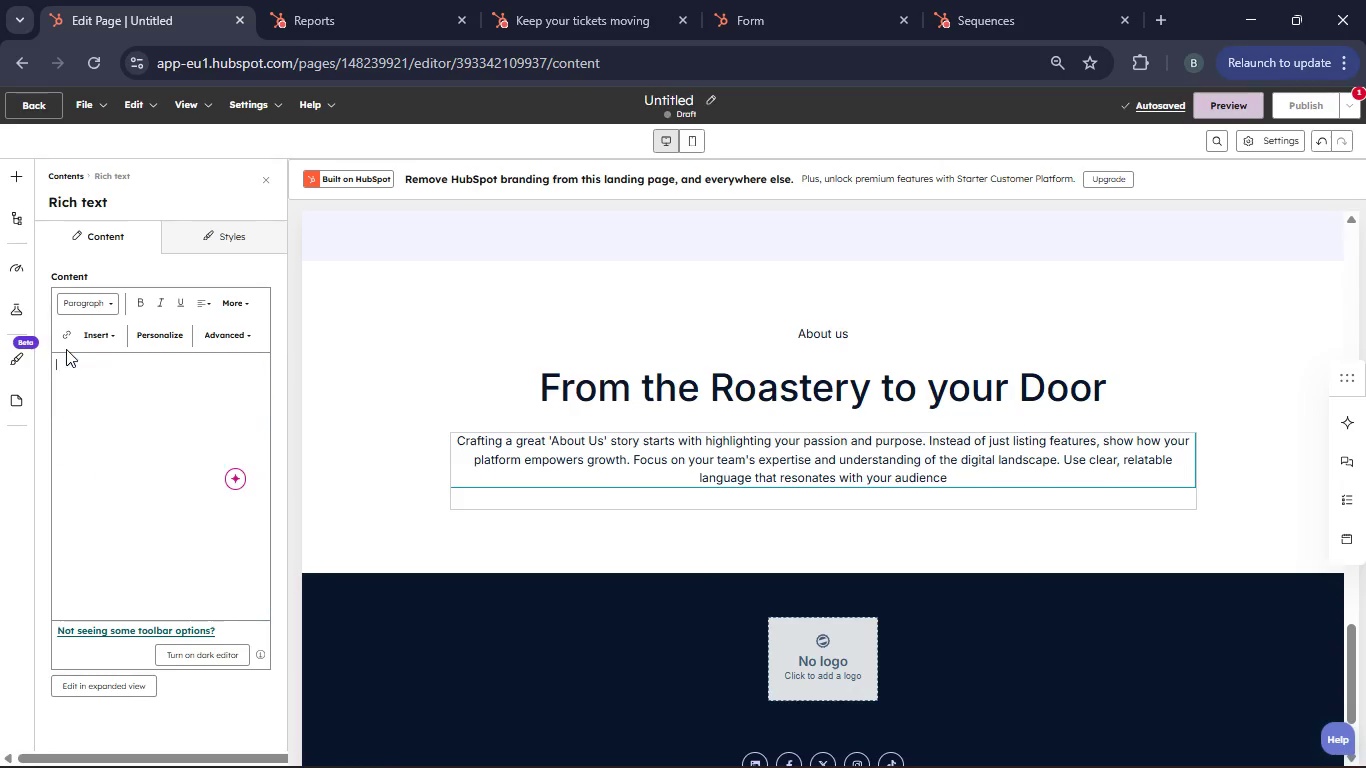 
key(Backspace)
type(We are )
 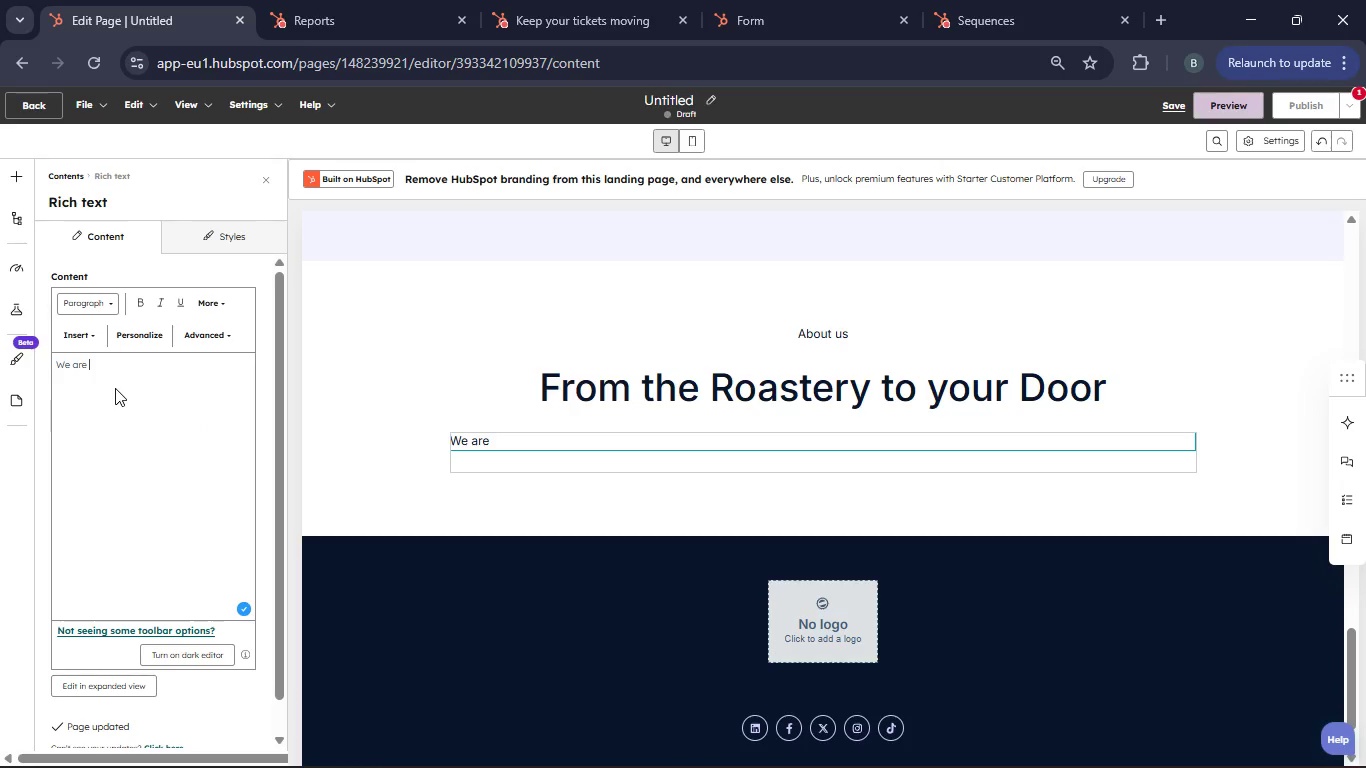 
type(a team of roasters, tasters, and eucators obss)
key(Backspace)
type(essed with the journey from seed to cup. By downloading this guide, you're joining )
 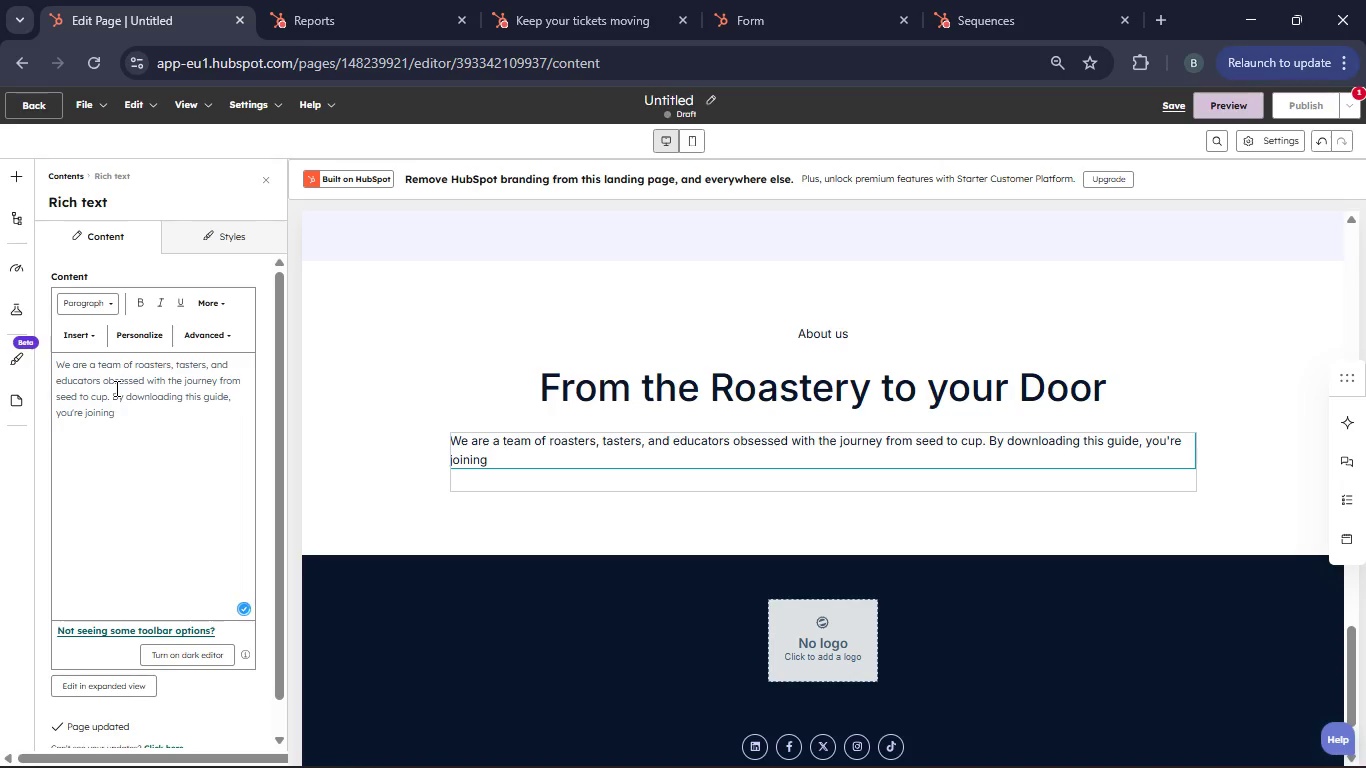 
type(a community of enthusiasts who believe that coffe is more than a caffi)
key(Backspace)
type(eine kick,it'san art form)
 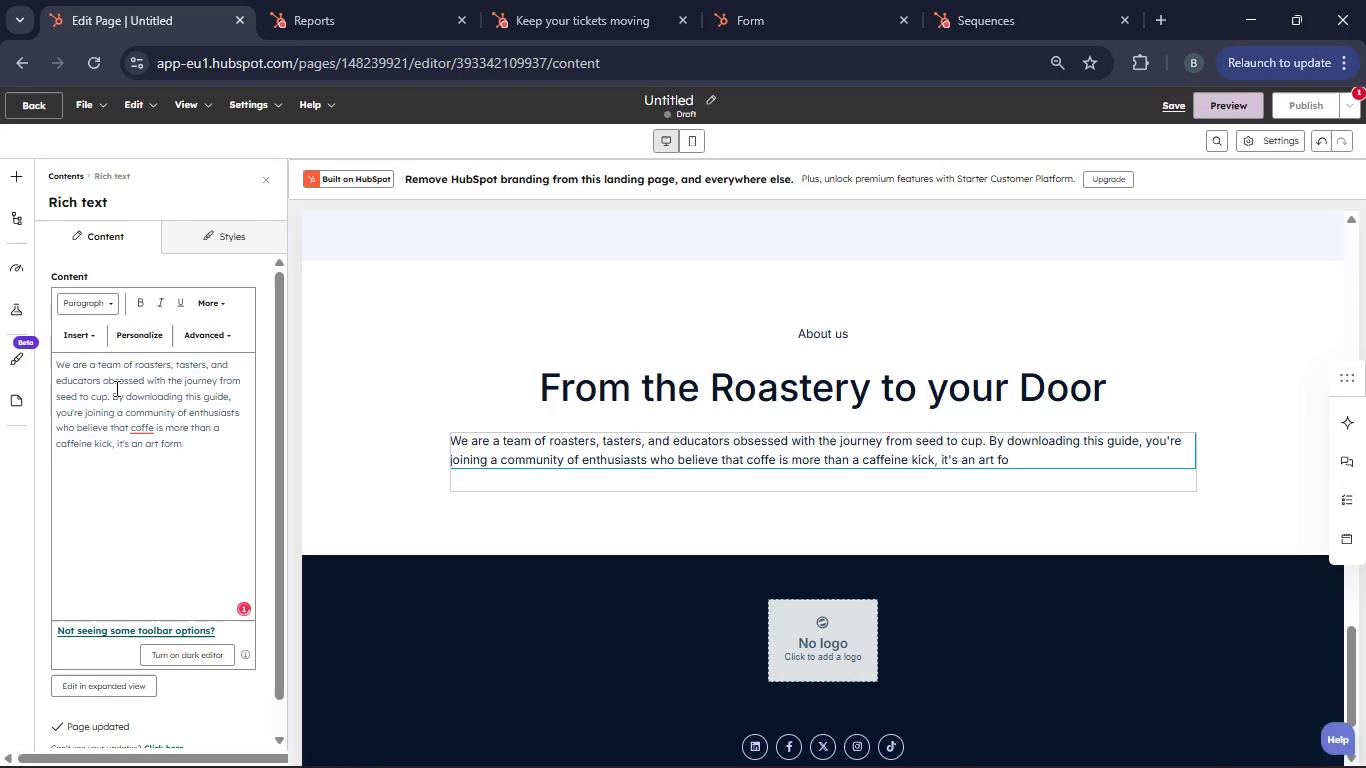 
left_click([152, 425])
 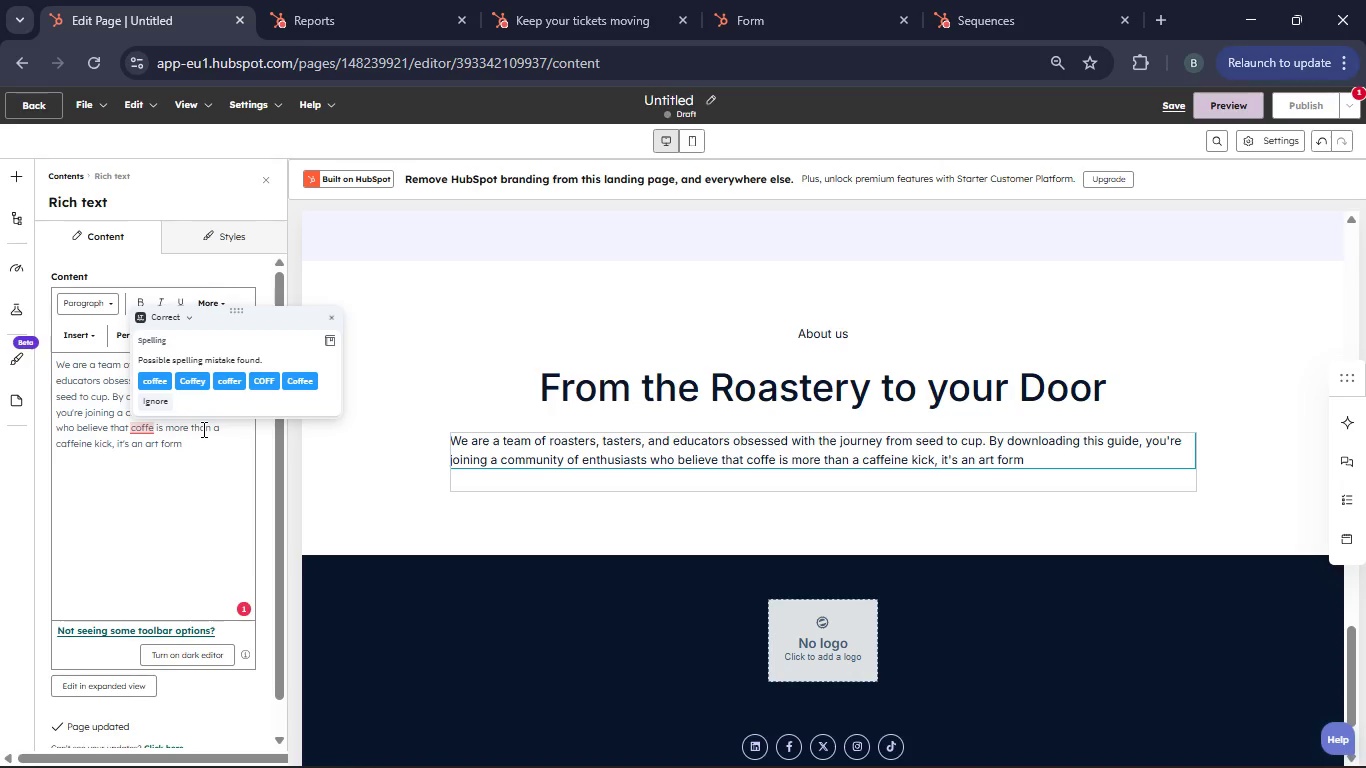 
key(E)
 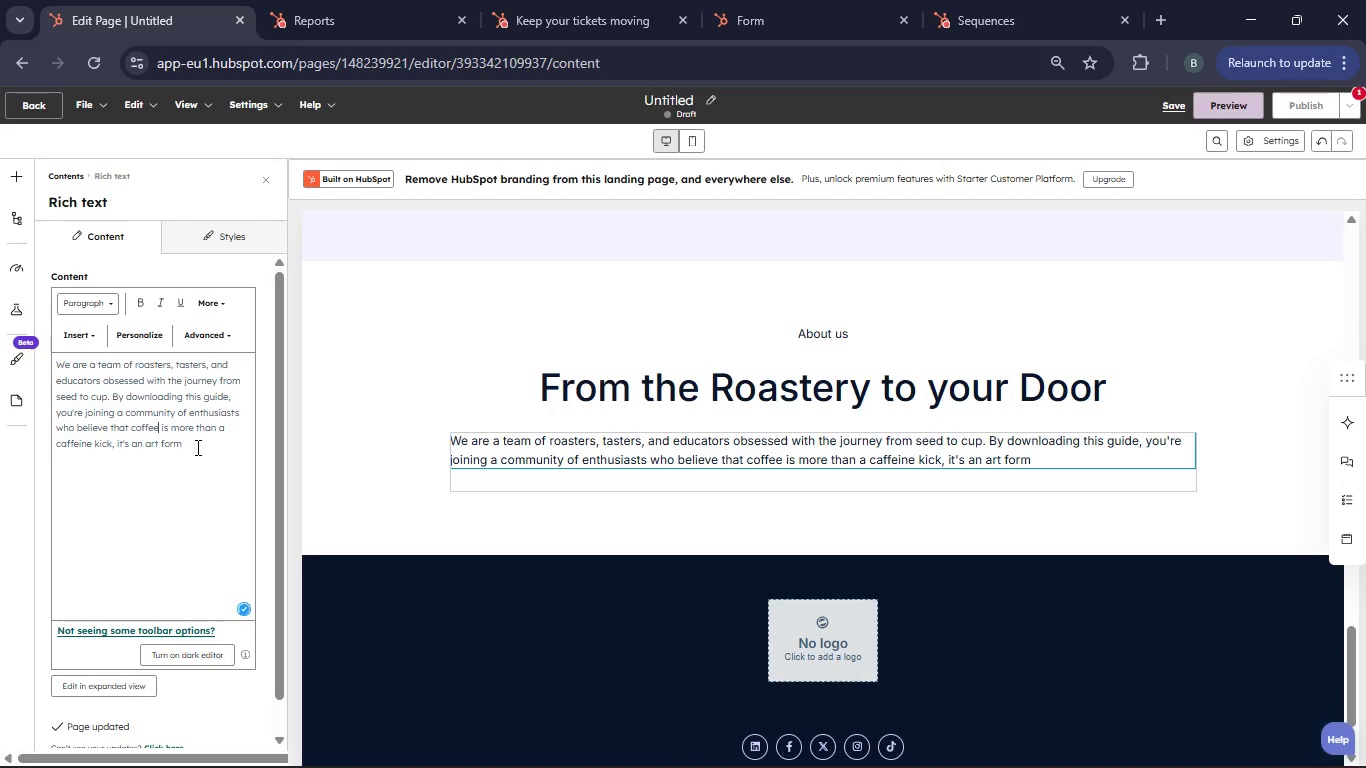 
left_click([196, 447])
 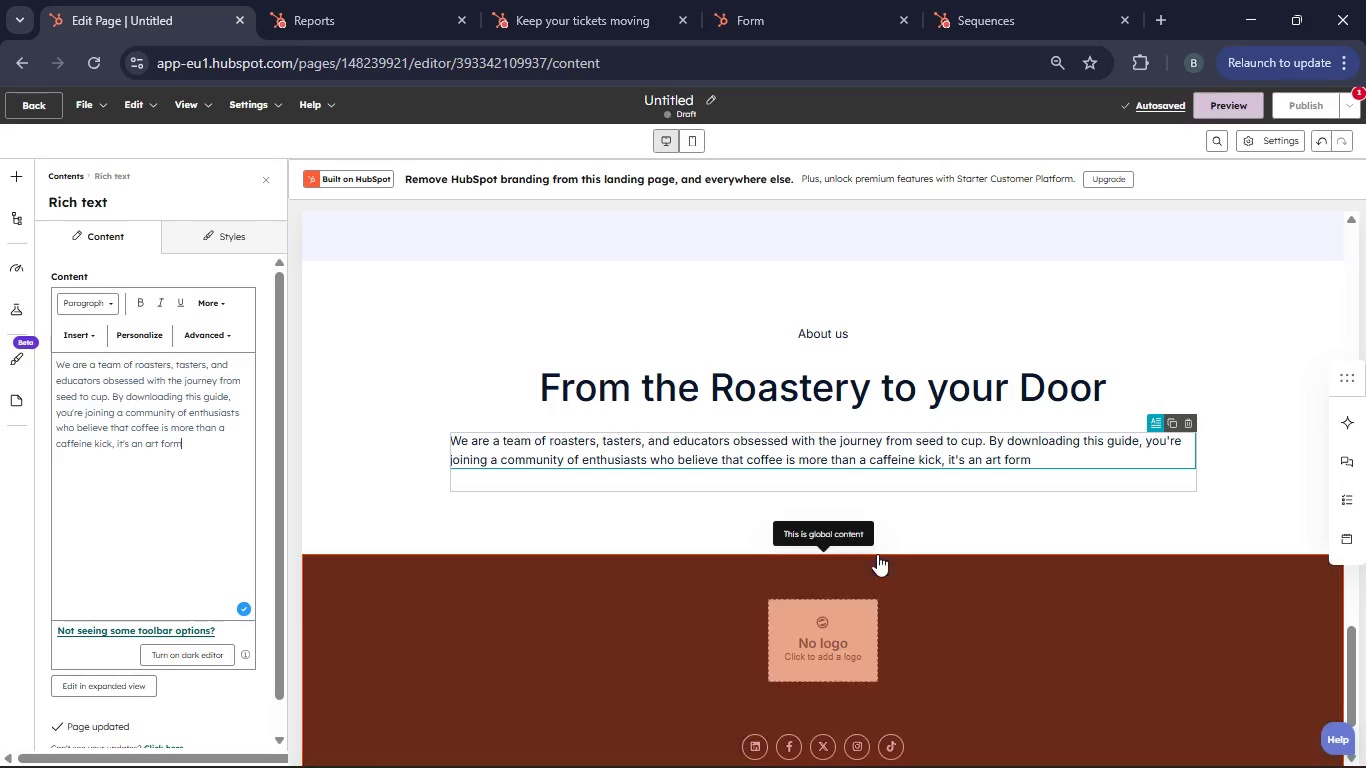 
left_click([822, 521])
 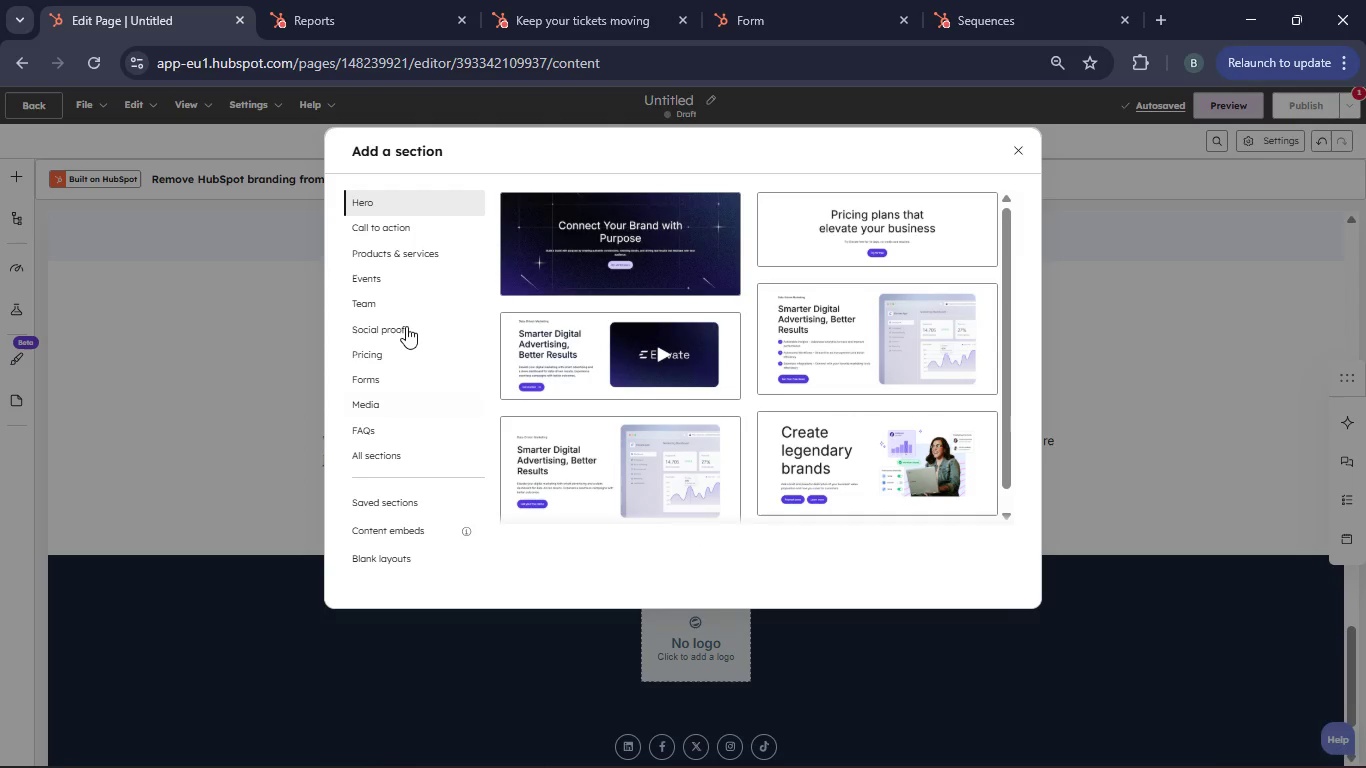 
left_click([379, 232])
 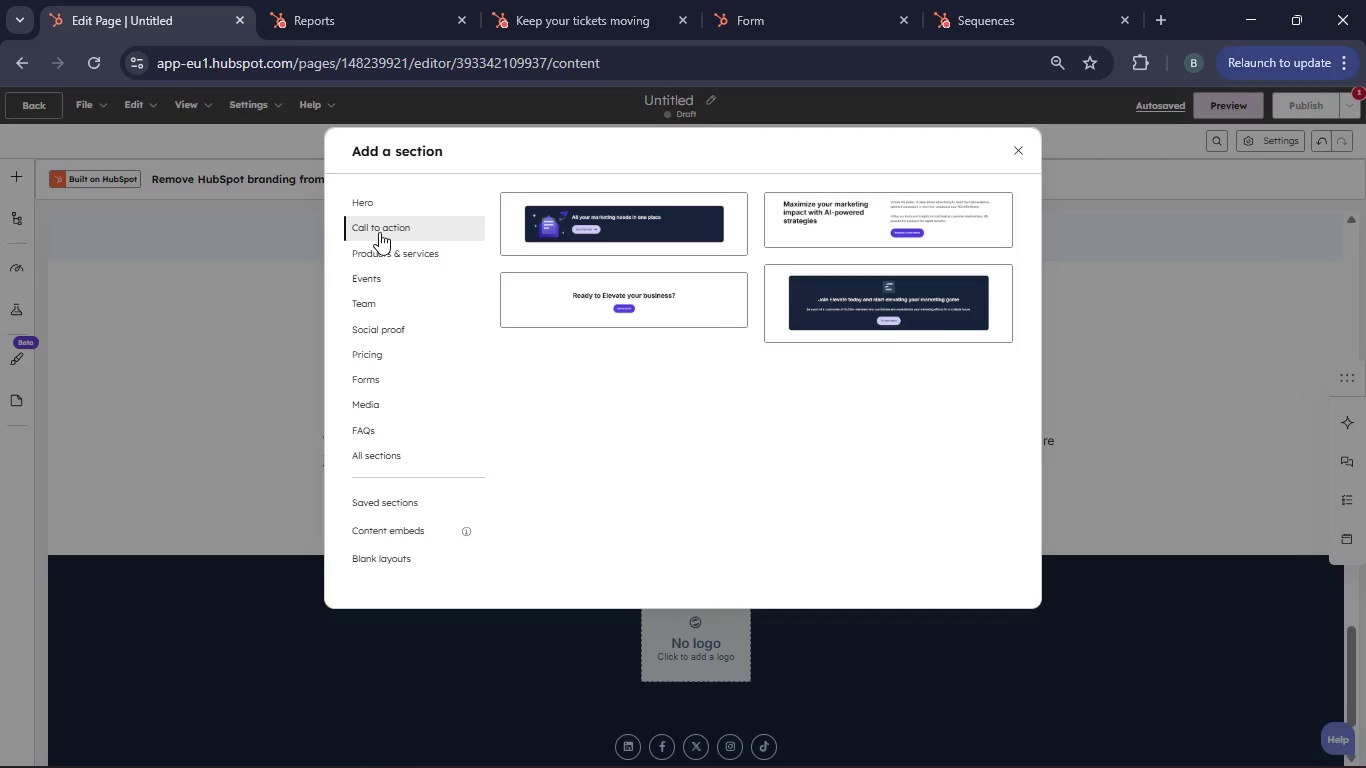 
wait(10.16)
 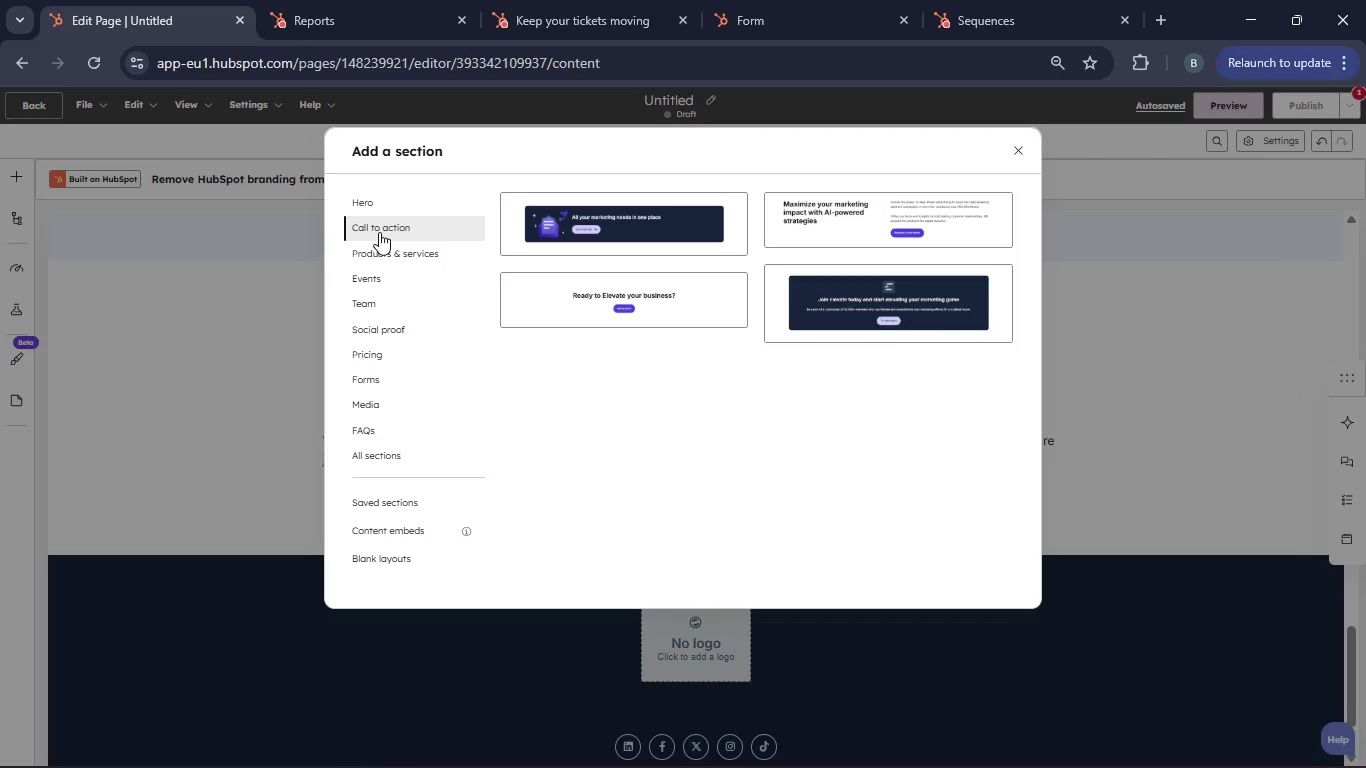 
left_click([630, 297])
 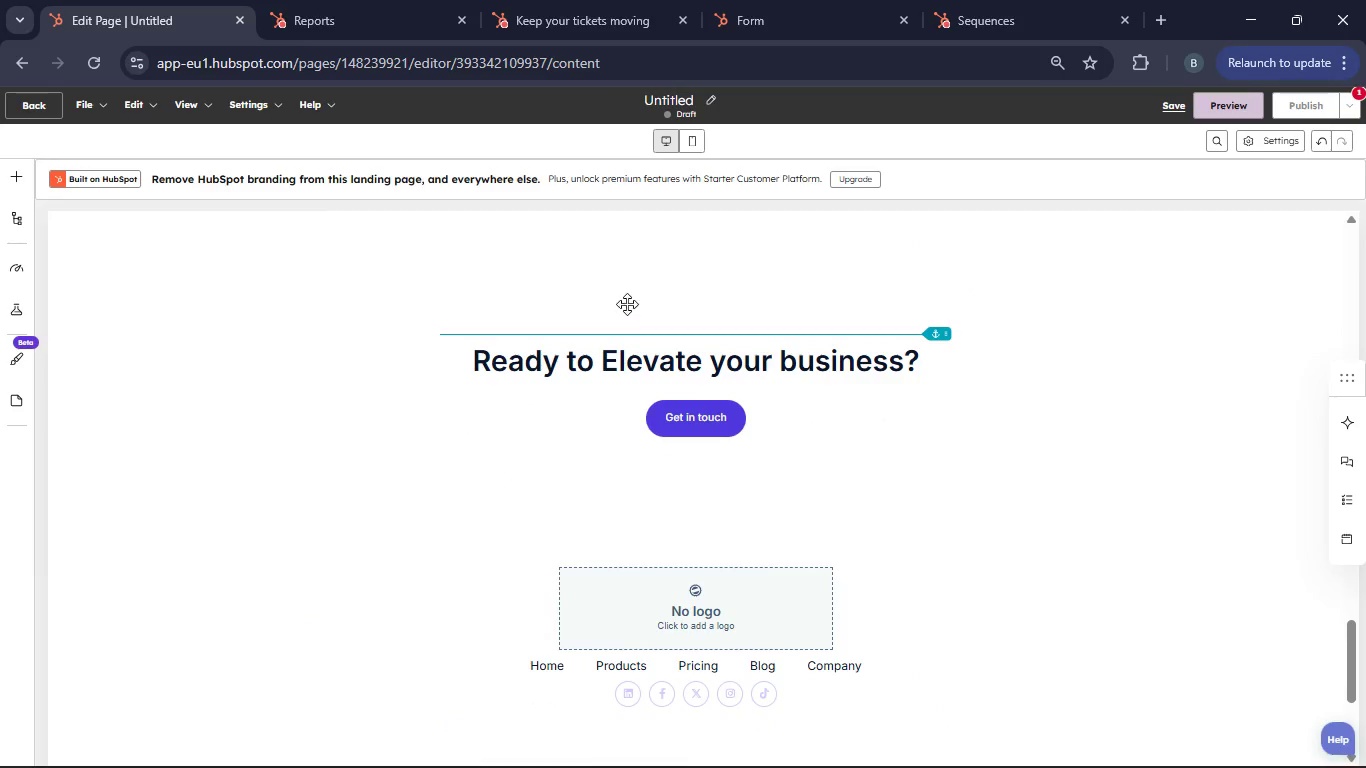 
left_click([596, 357])
 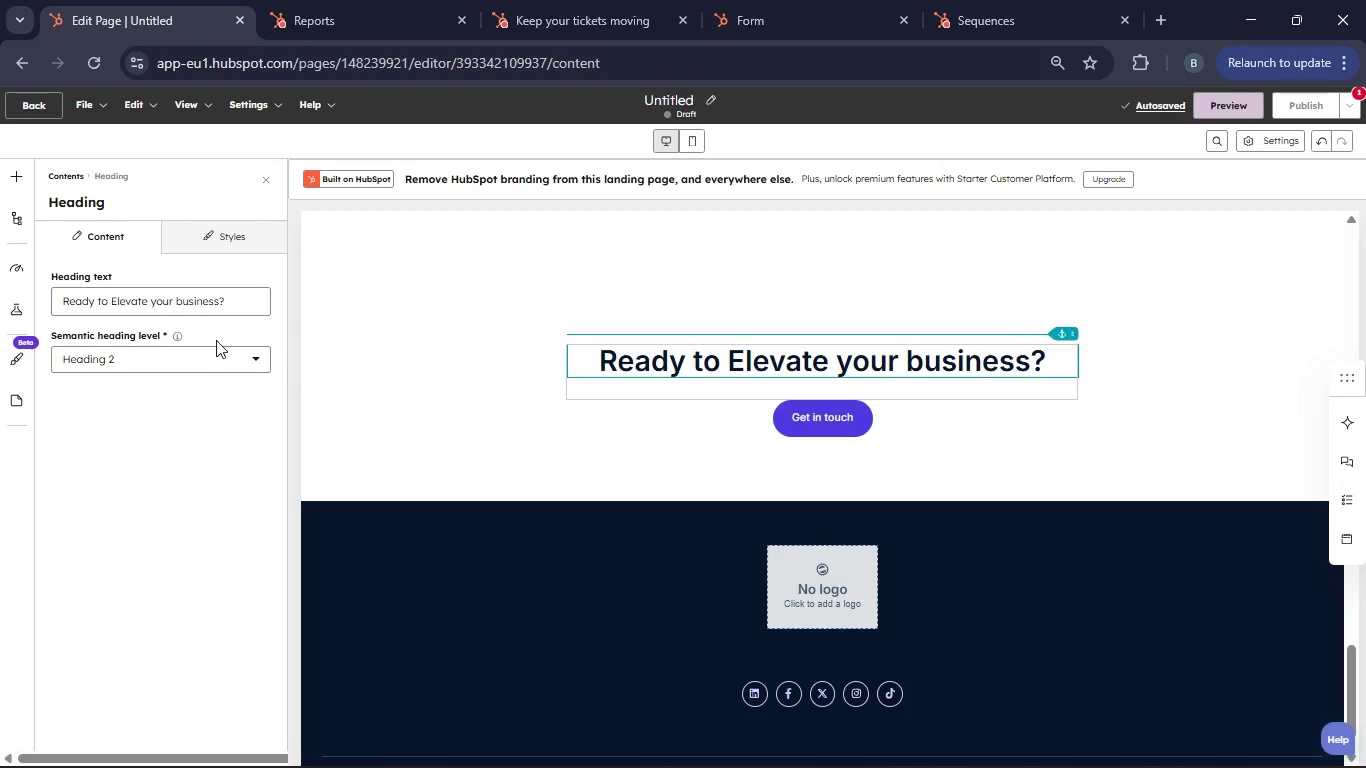 
left_click([231, 304])
 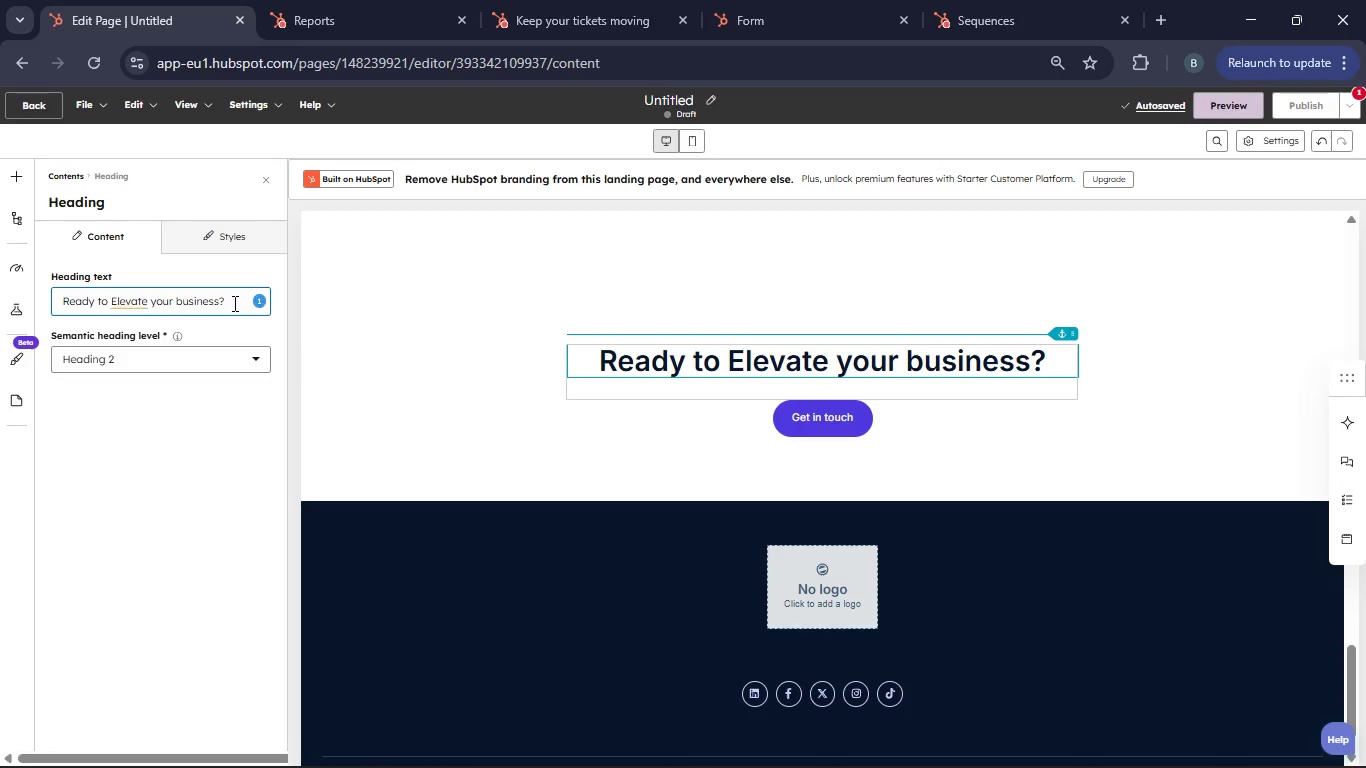 
key(Backspace)
 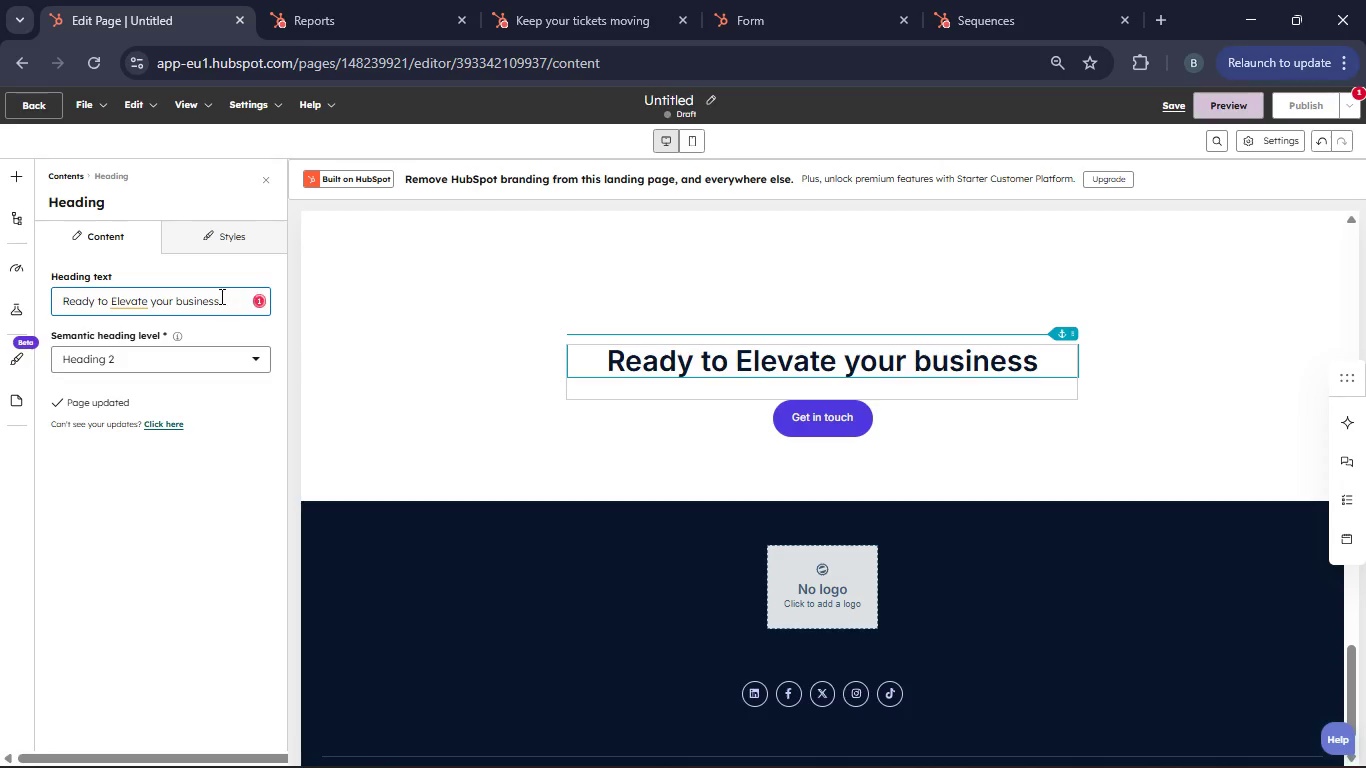 
left_click_drag(start_coordinate=[220, 296], to_coordinate=[58, 292])
 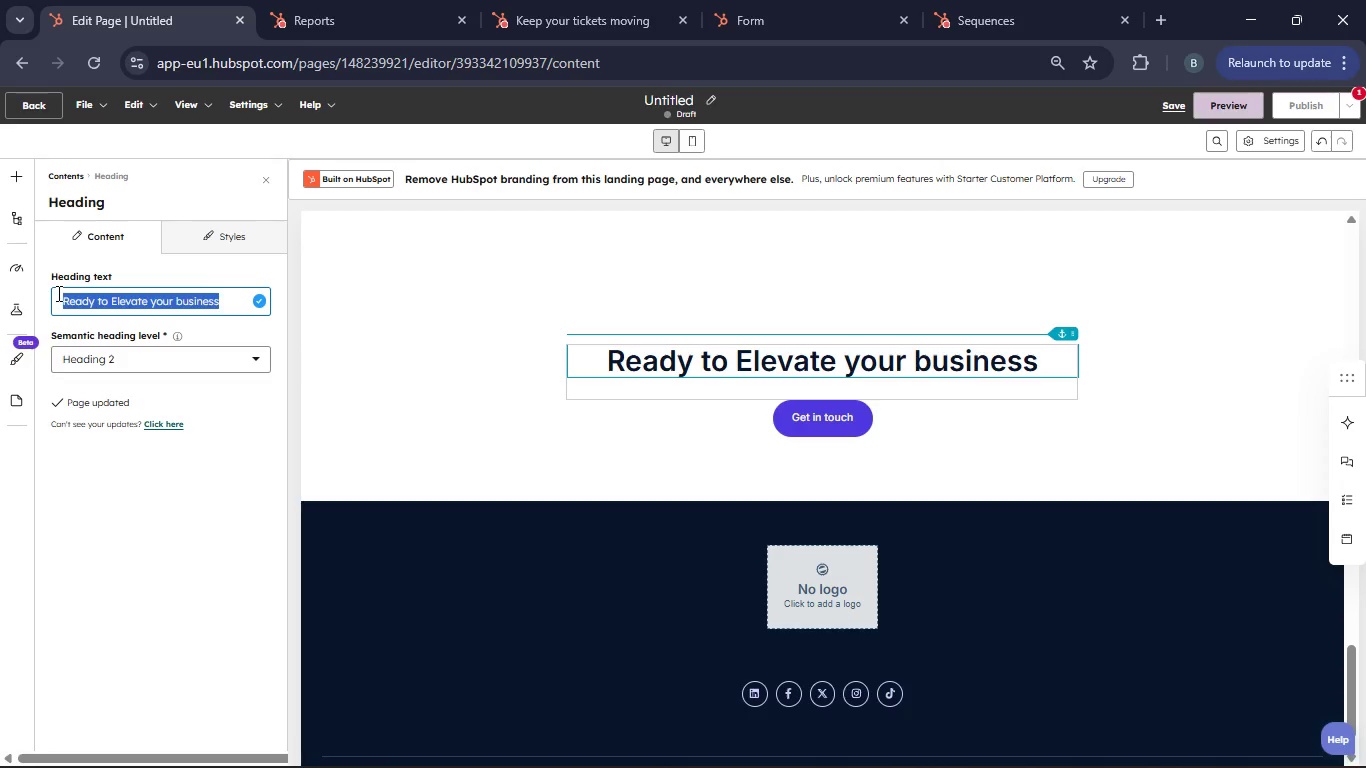 
key(Backspace)
type(Ready to brew the best cup of your life?)
 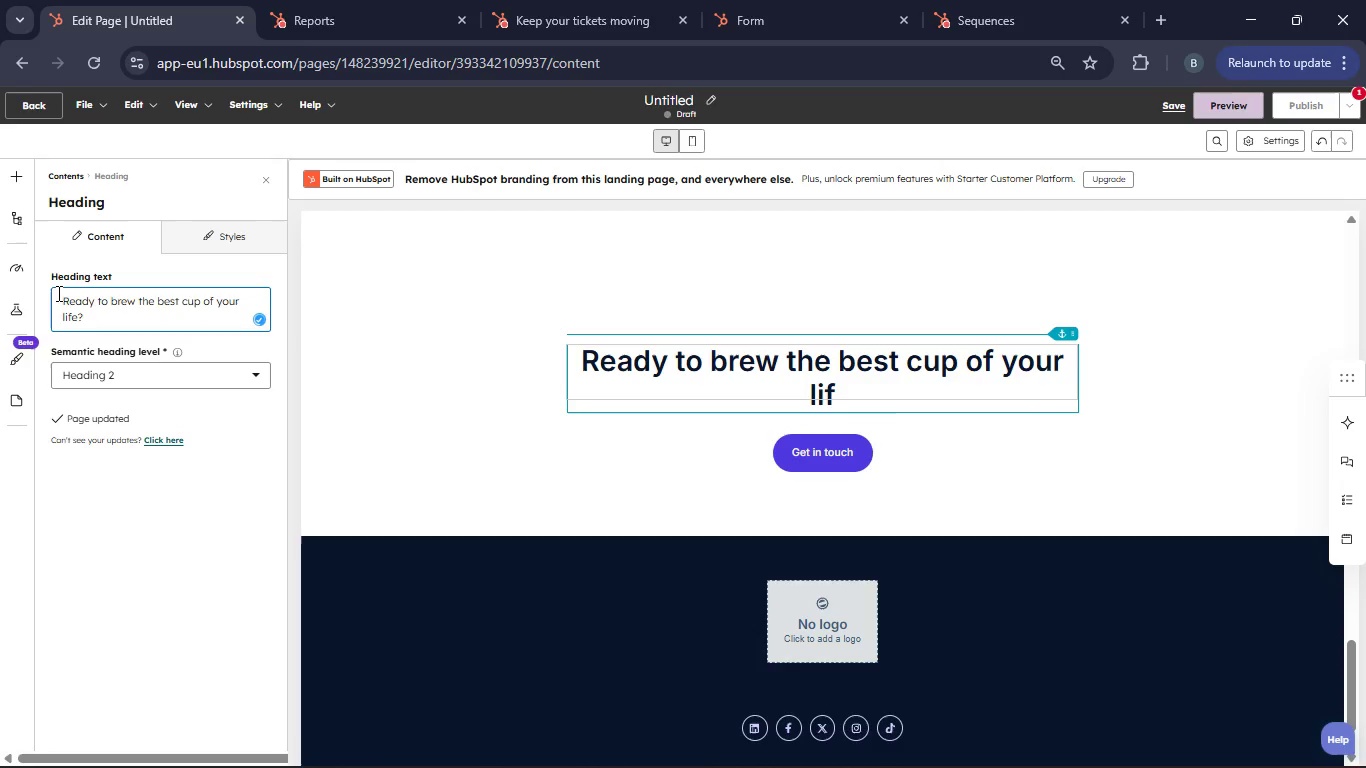 
left_click([15, 180])
 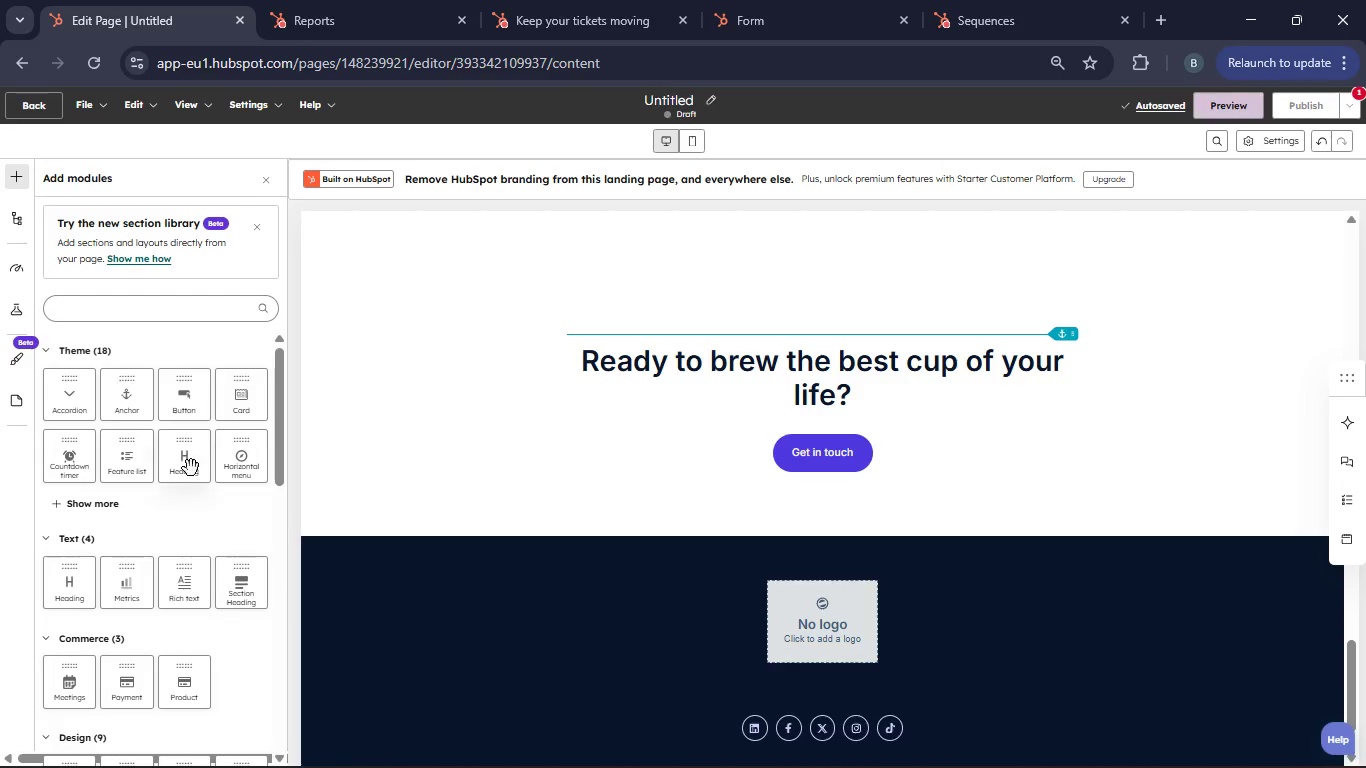 
left_click_drag(start_coordinate=[190, 471], to_coordinate=[875, 413])
 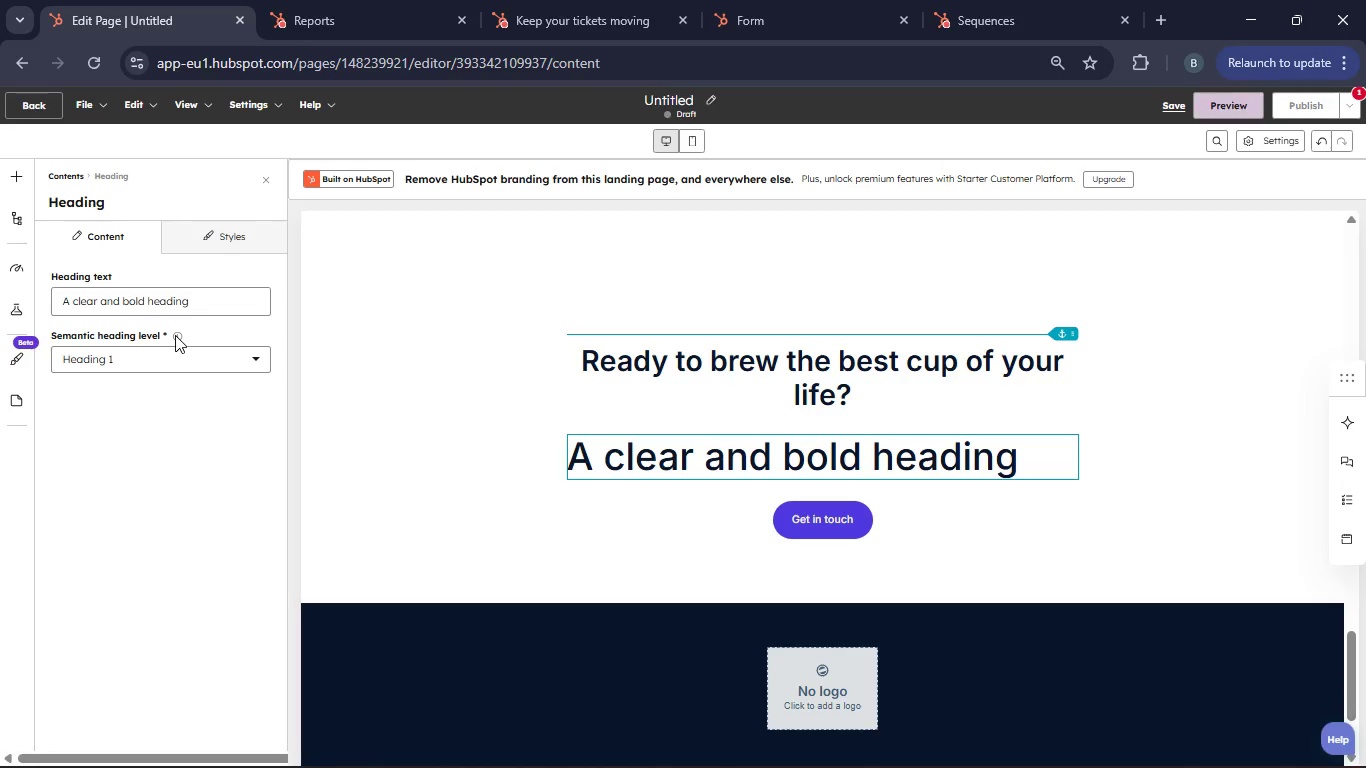 
left_click([187, 361])
 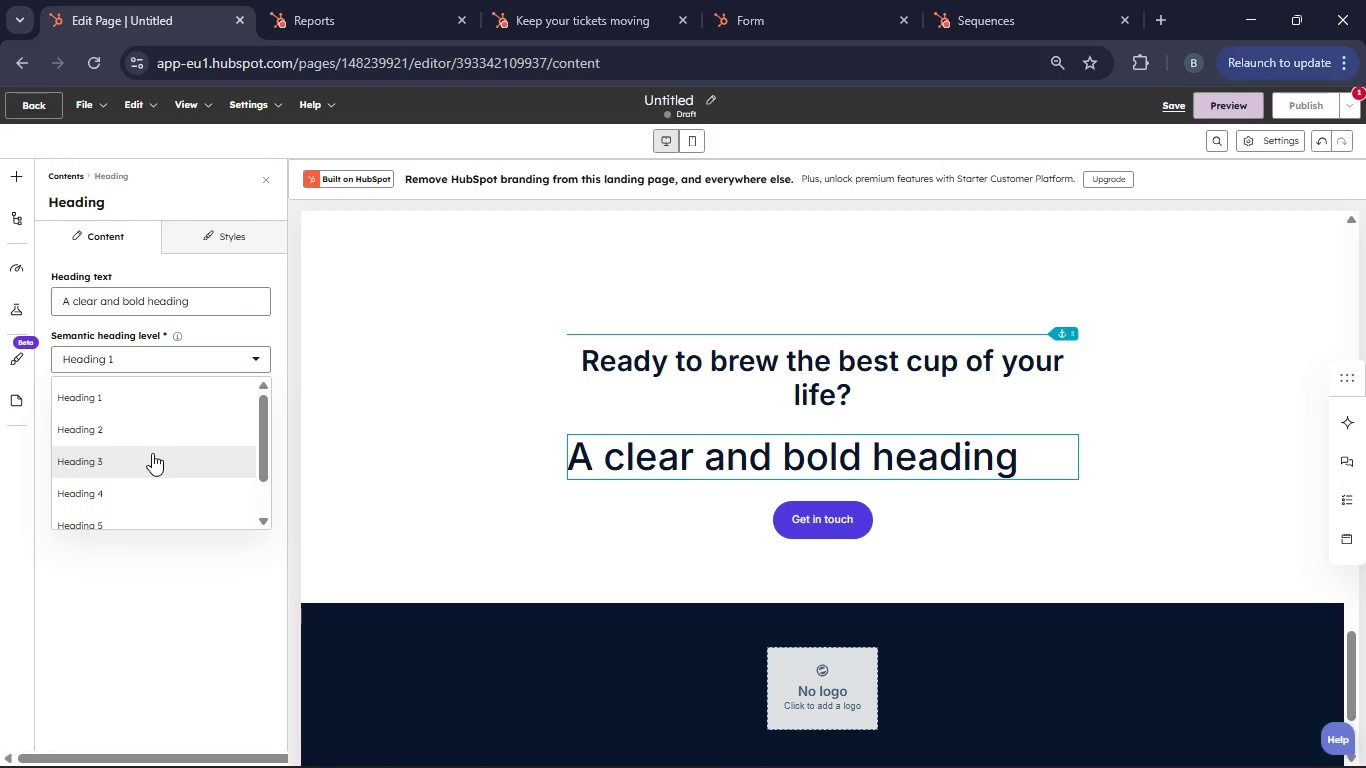 
left_click([110, 489])
 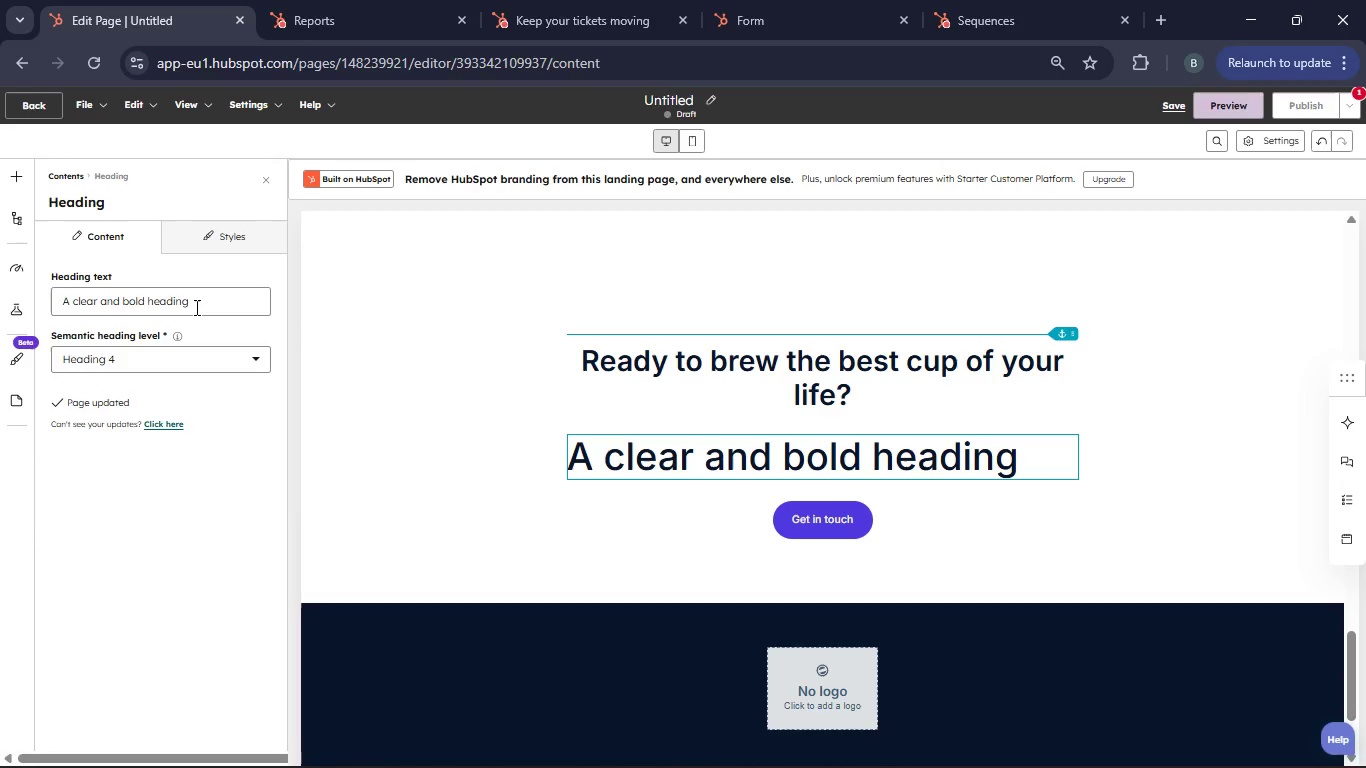 
left_click([195, 307])
 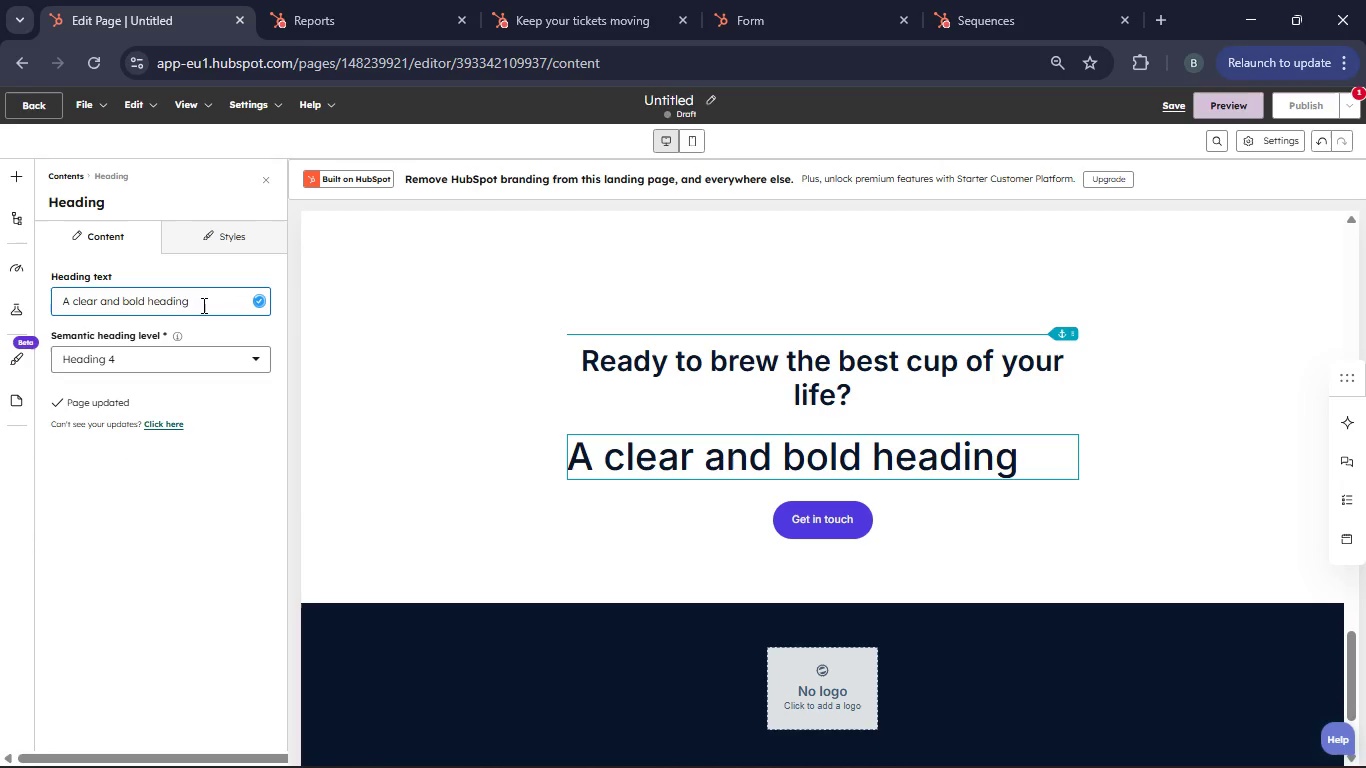 
key(Backspace)
key(Backspace)
key(Backspace)
key(Backspace)
key(Backspace)
key(Backspace)
key(Backspace)
key(Backspace)
key(Backspace)
key(Backspace)
key(Backspace)
key(Backspace)
key(Backspace)
key(Backspace)
key(Backspace)
key(Backspace)
key(Backspace)
key(Backspace)
key(Backspace)
type(Join 5000+ home baristas who have already leveled up their moring)
key(Backspace)
key(Backspace)
 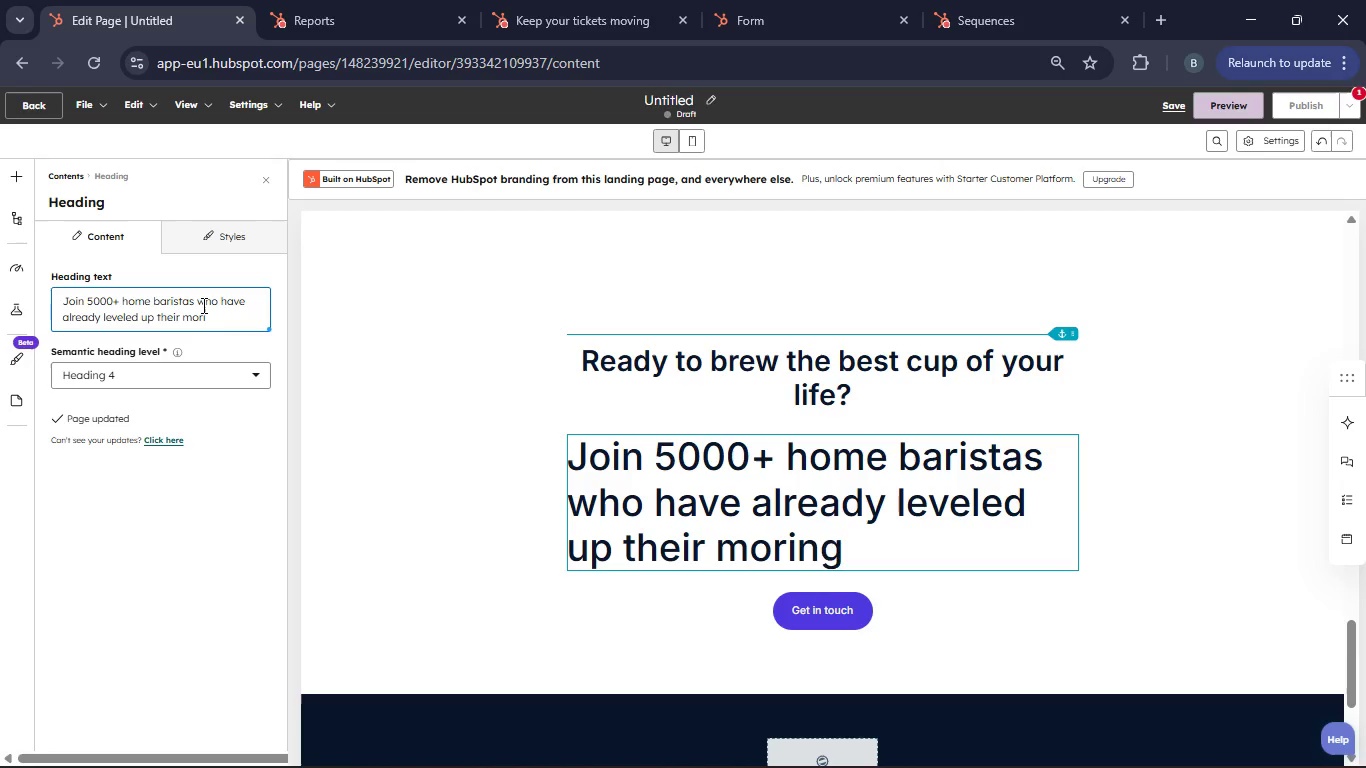 
key(Backspace)
type(ning ritual)
 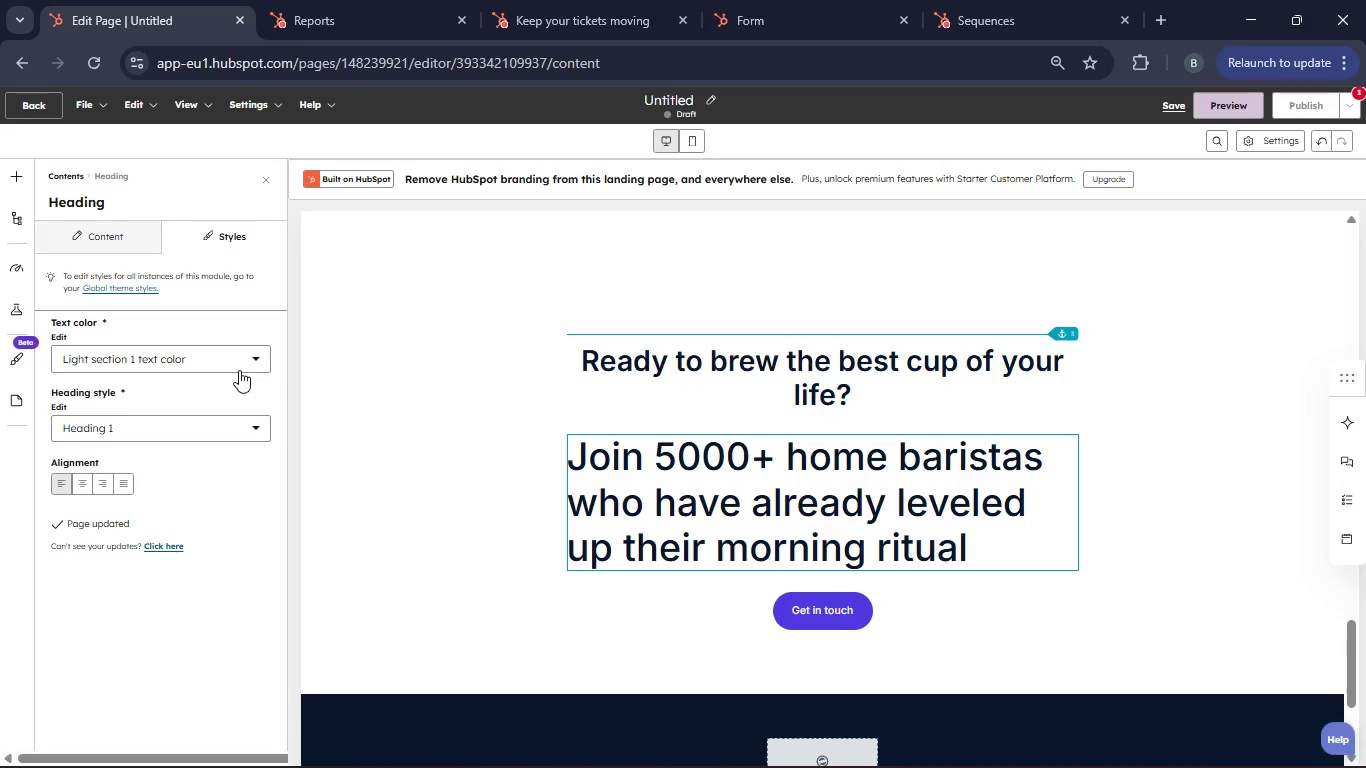 
left_click([230, 415])
 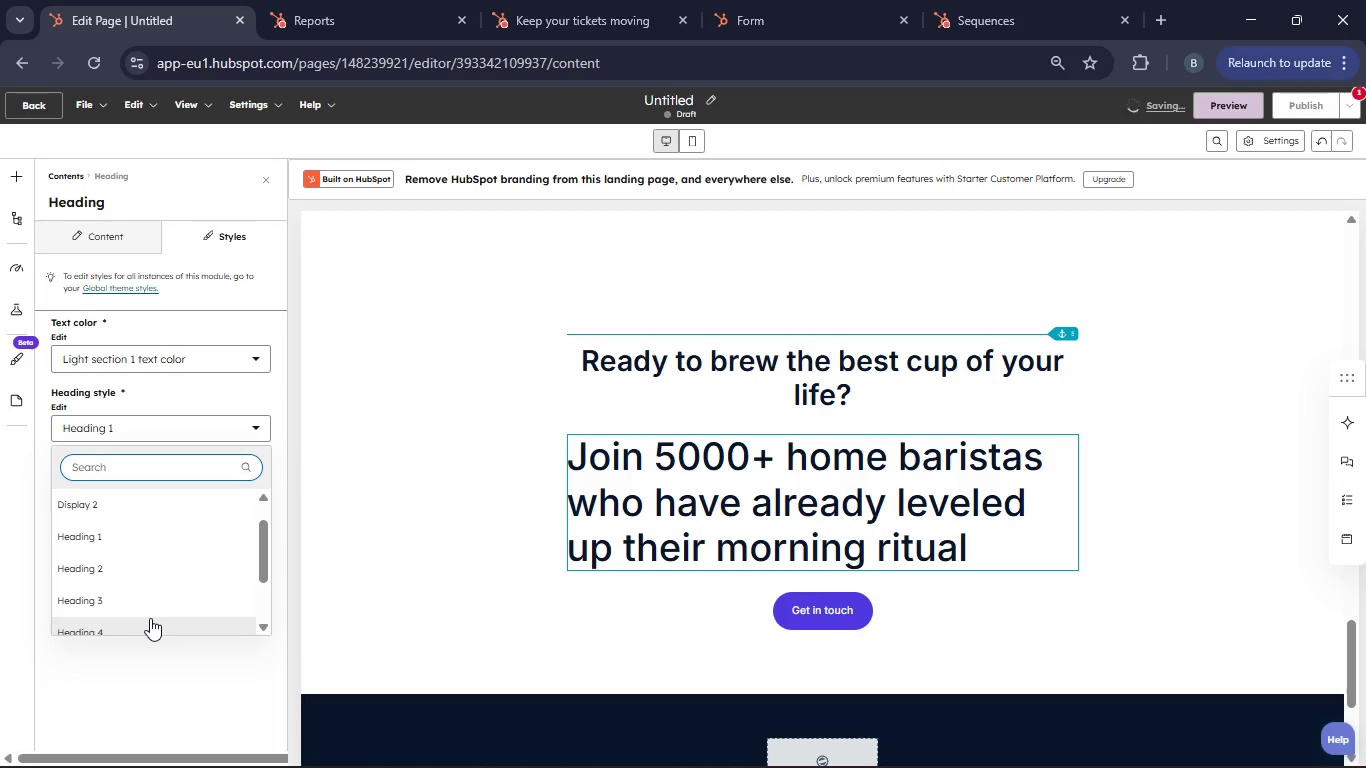 
left_click([149, 618])
 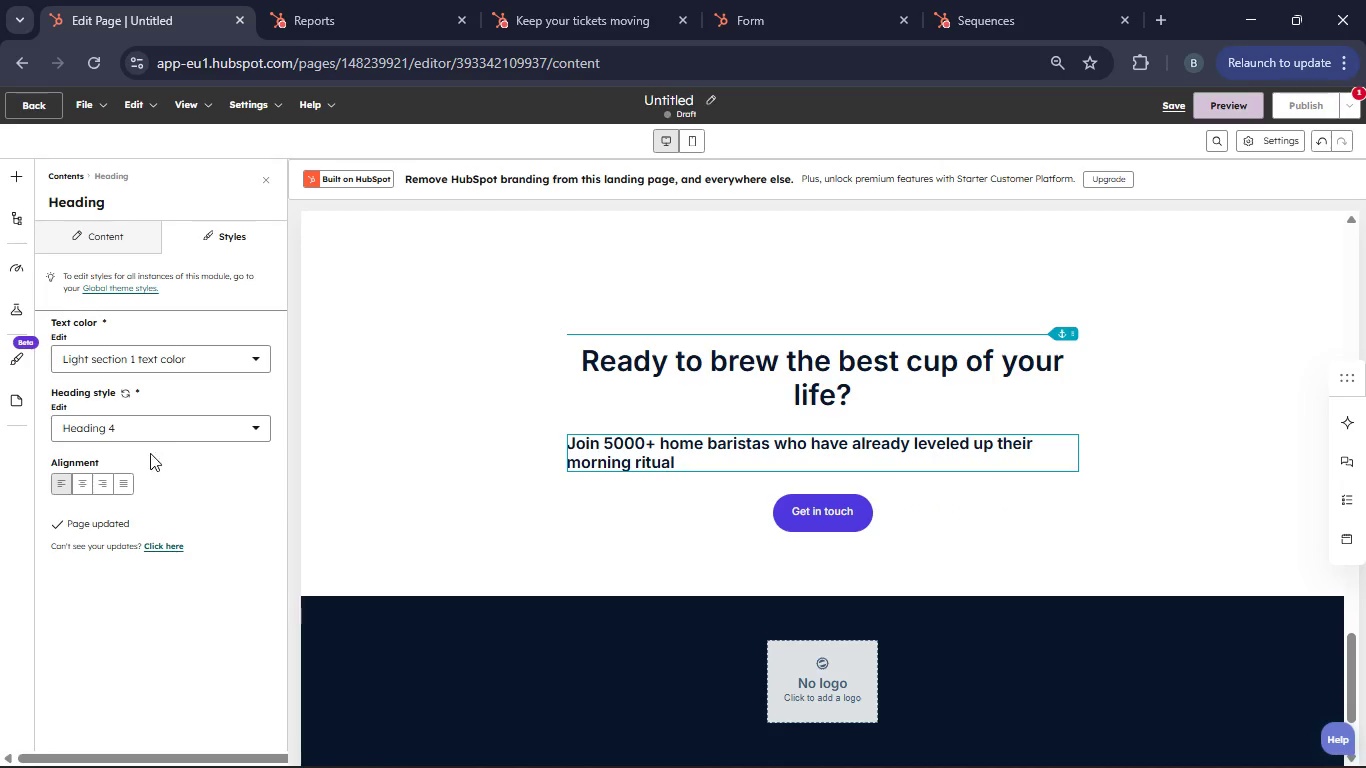 
left_click([84, 480])
 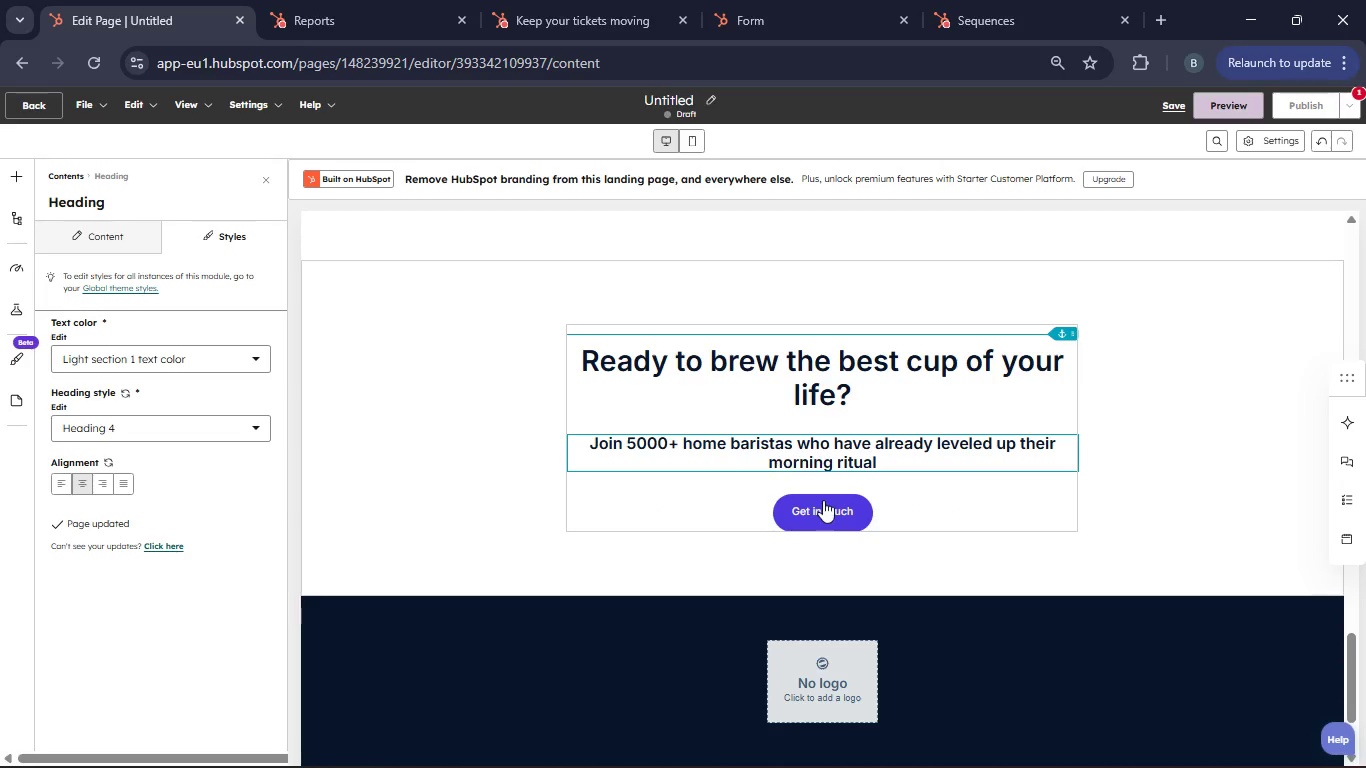 
left_click([818, 517])
 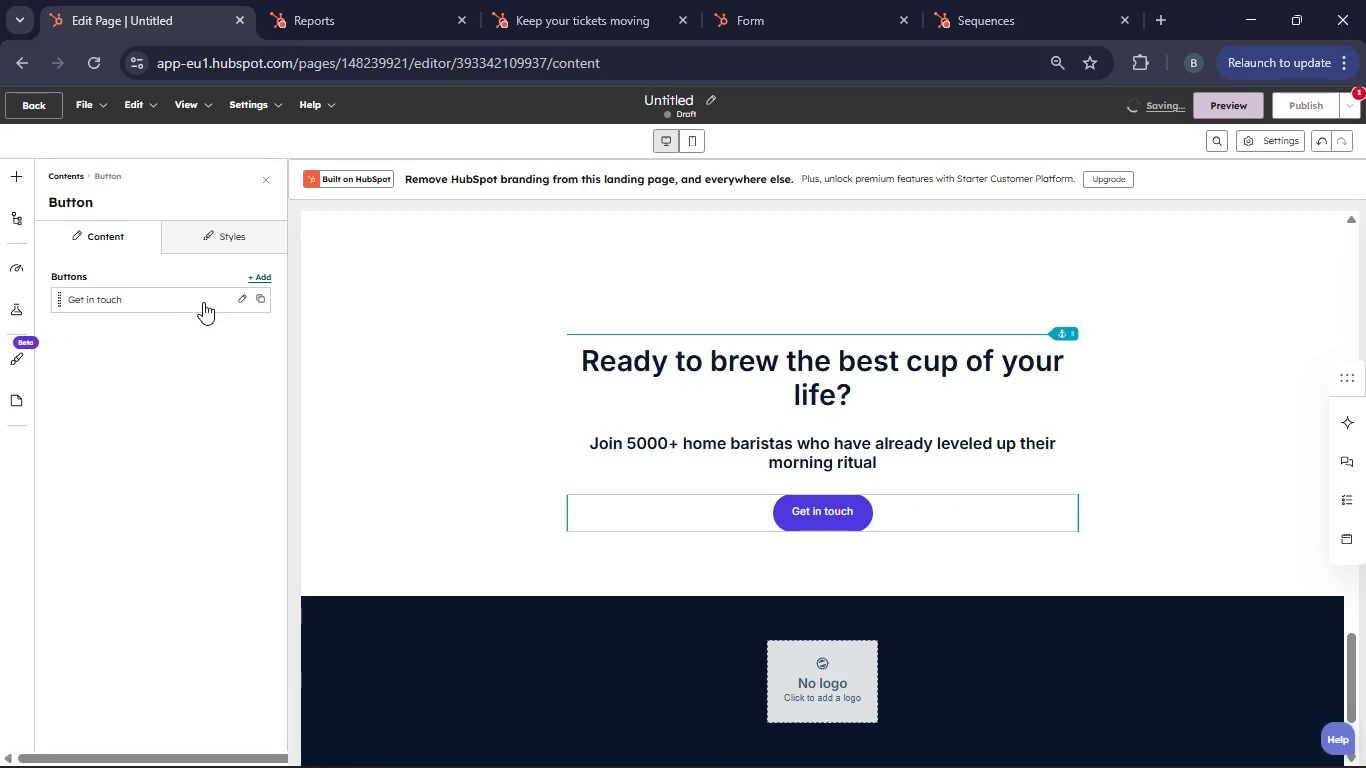 
left_click([241, 301])
 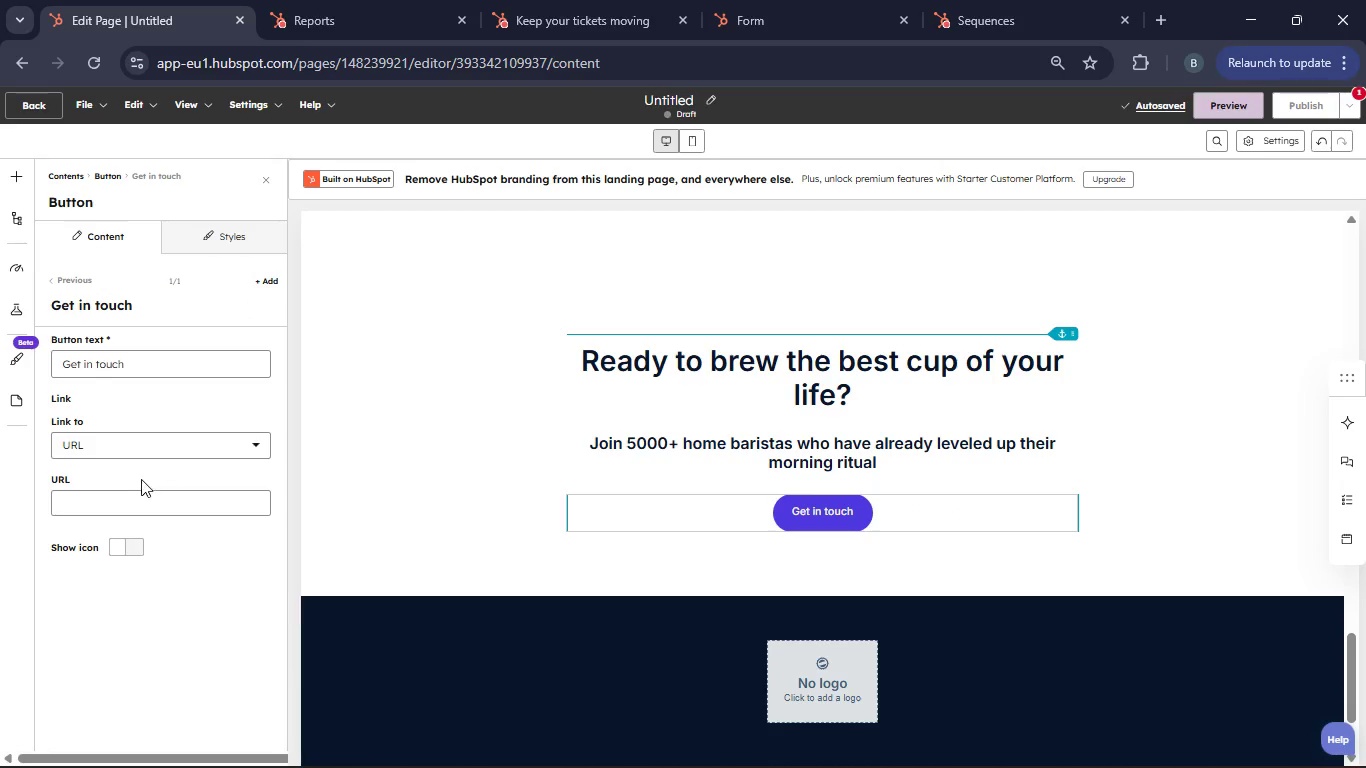 
left_click([153, 376])
 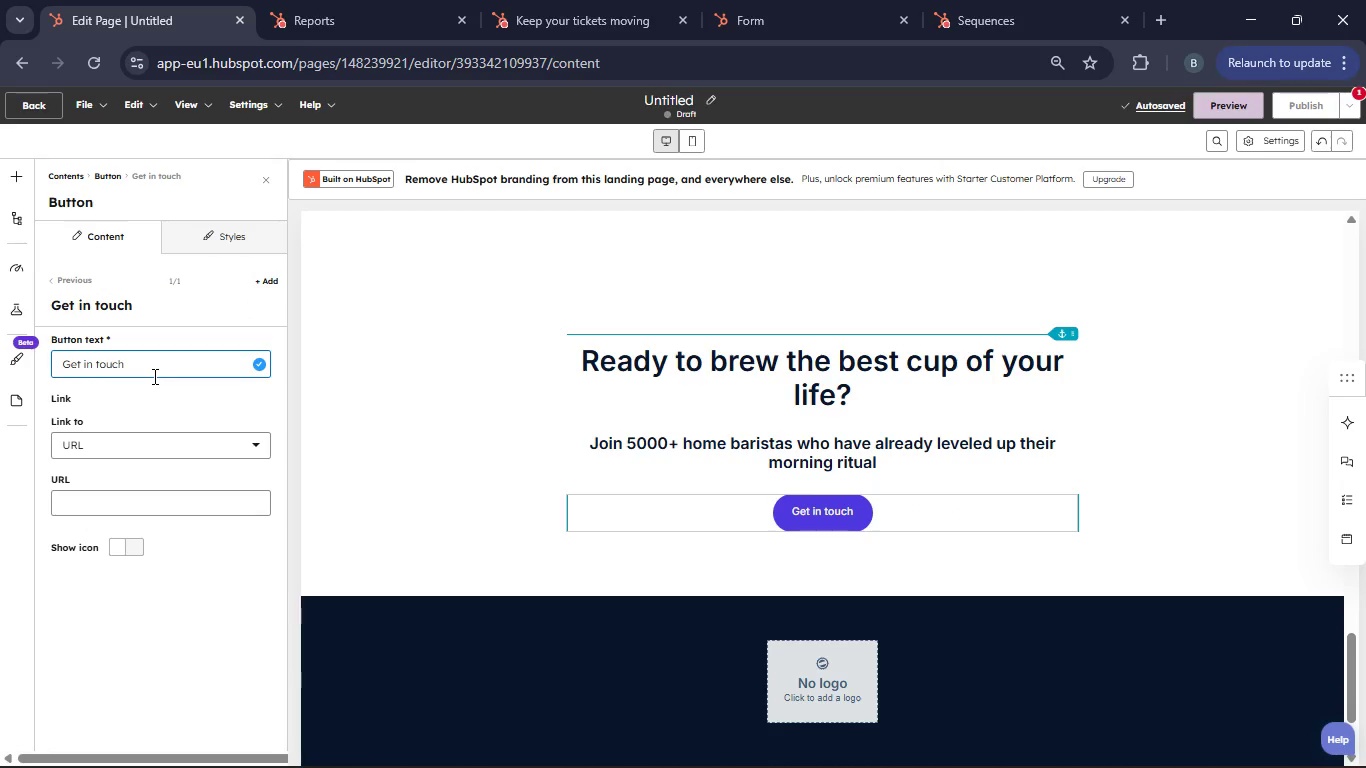 
key(Backspace)
key(Backspace)
key(Backspace)
key(Backspace)
key(Backspace)
key(Backspace)
key(Backspace)
key(Backspace)
key(Backspace)
key(Backspace)
key(Backspace)
key(Backspace)
type(Download Now)
 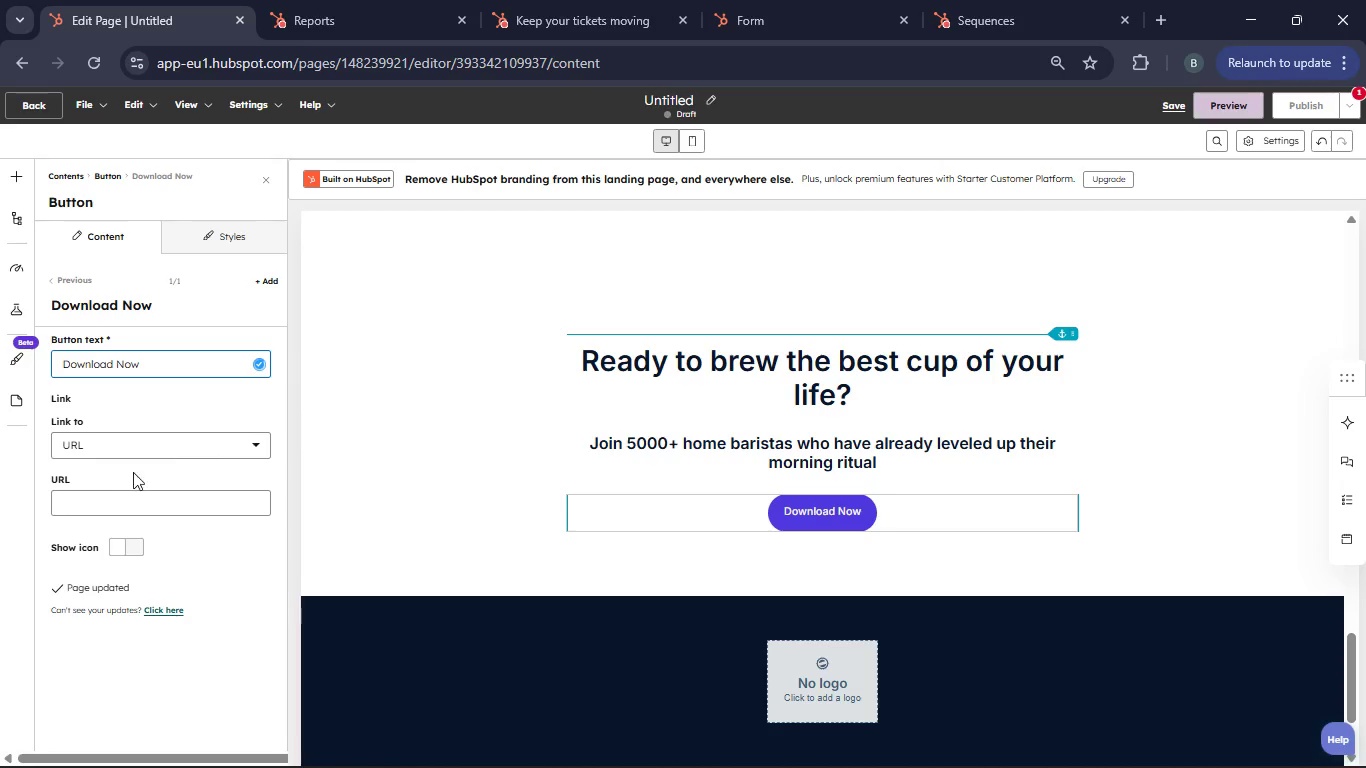 
left_click([115, 501])
 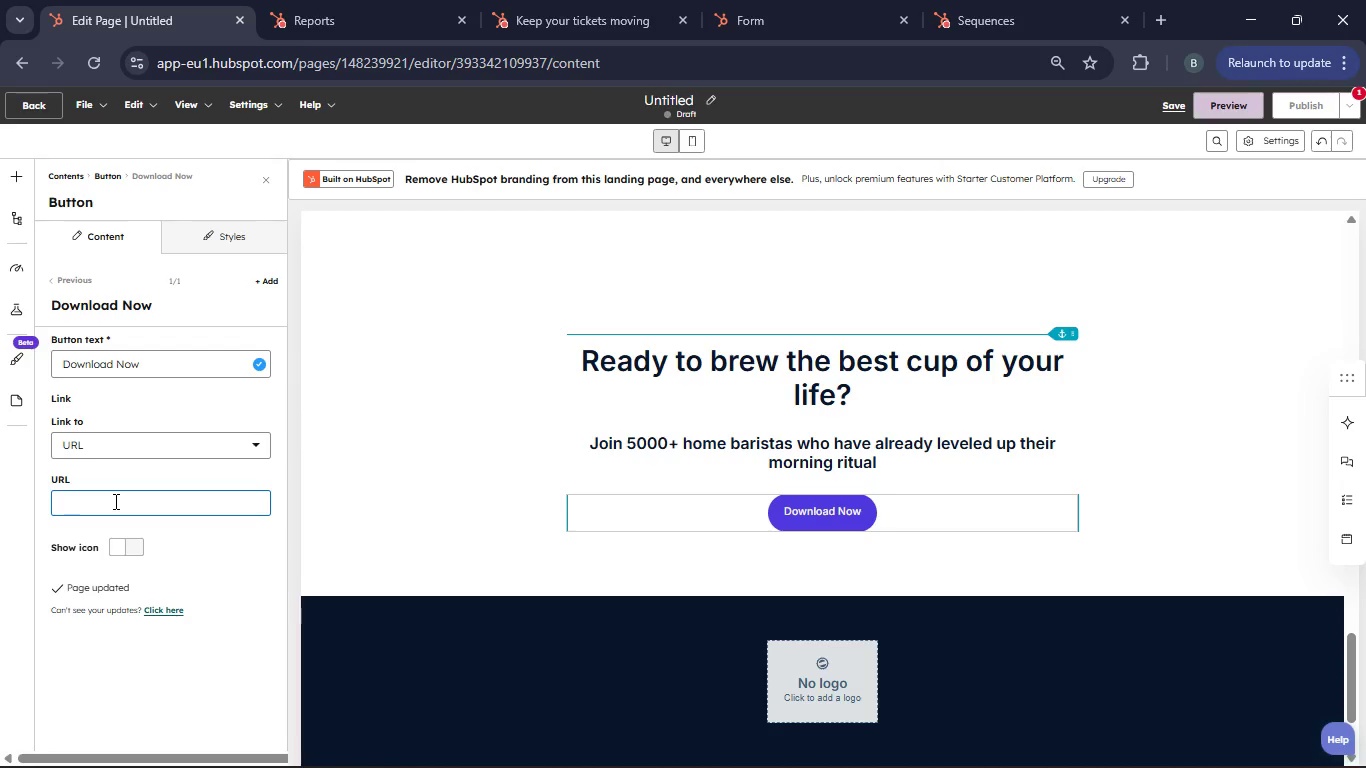 
type(D)
key(Backspace)
type(Guide.com)
 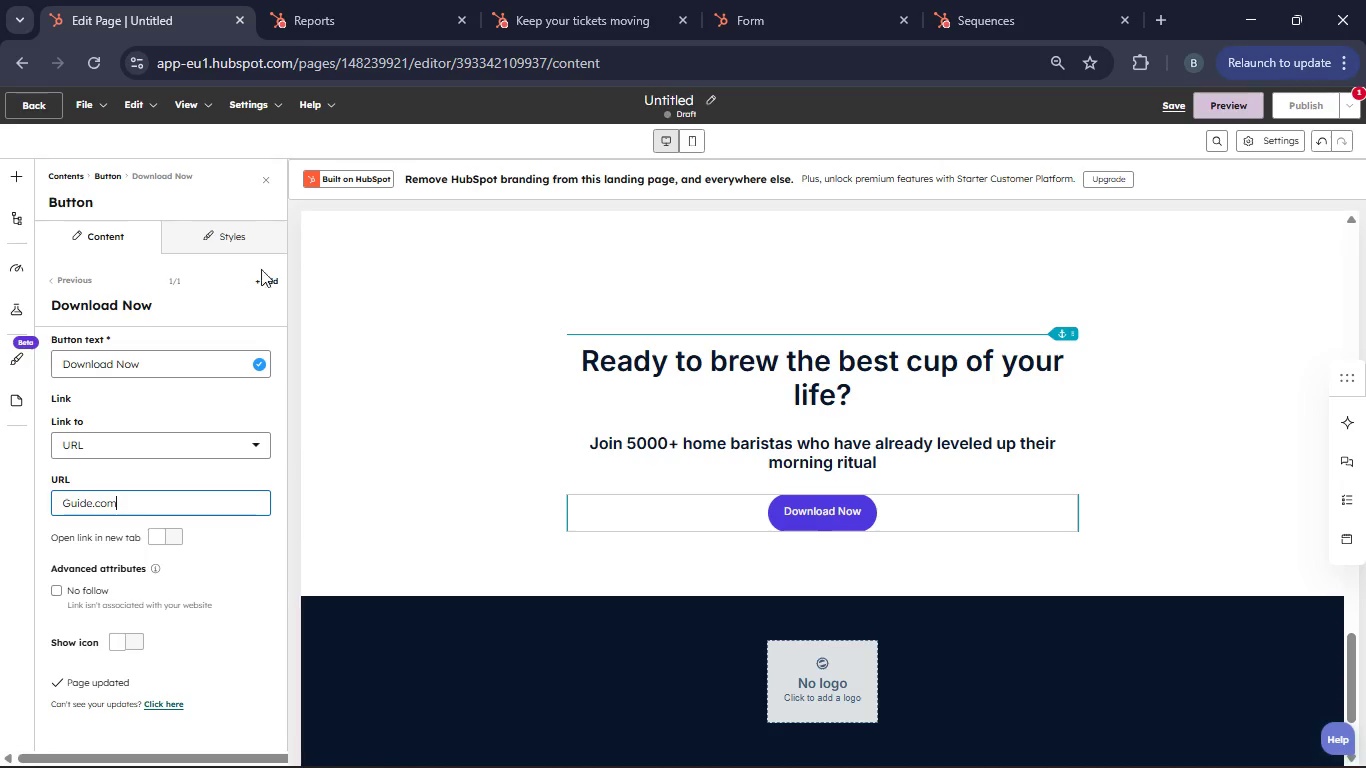 
left_click([232, 227])
 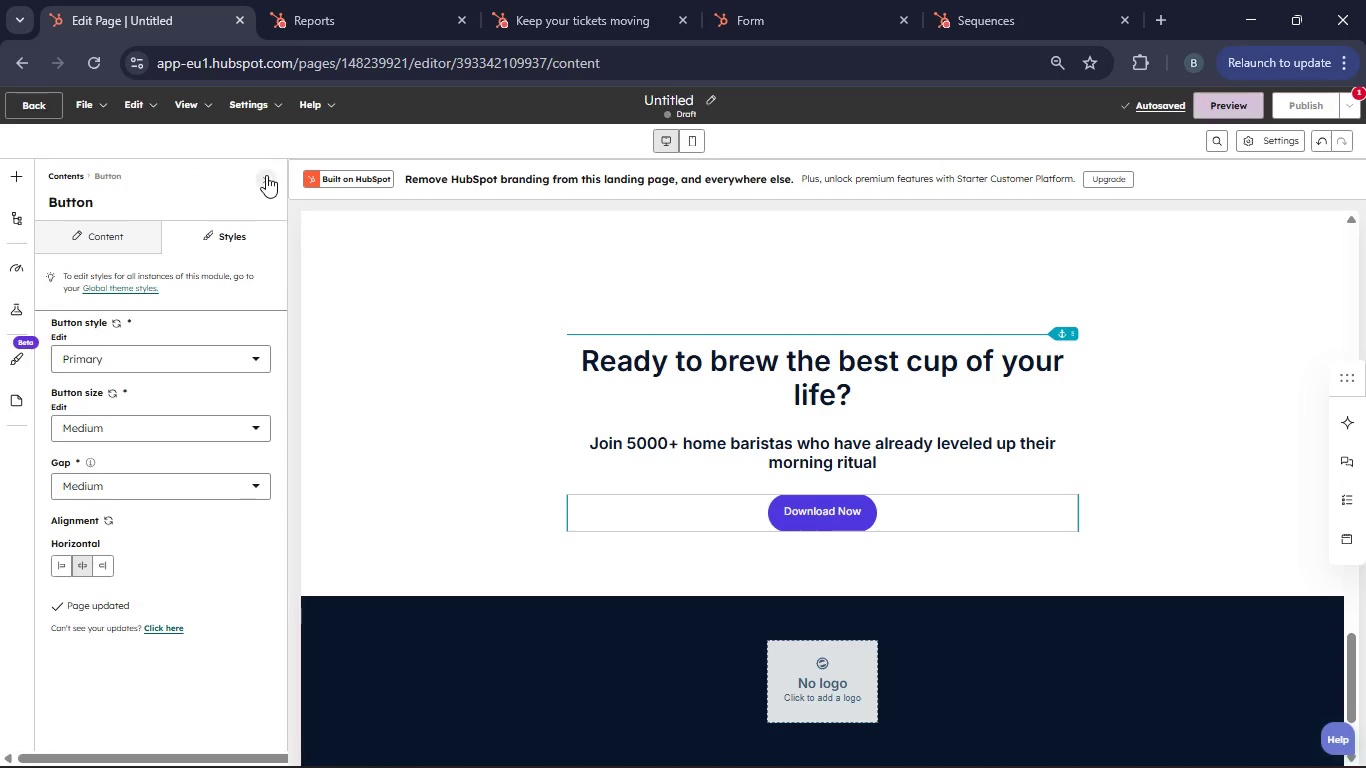 
left_click([266, 175])
 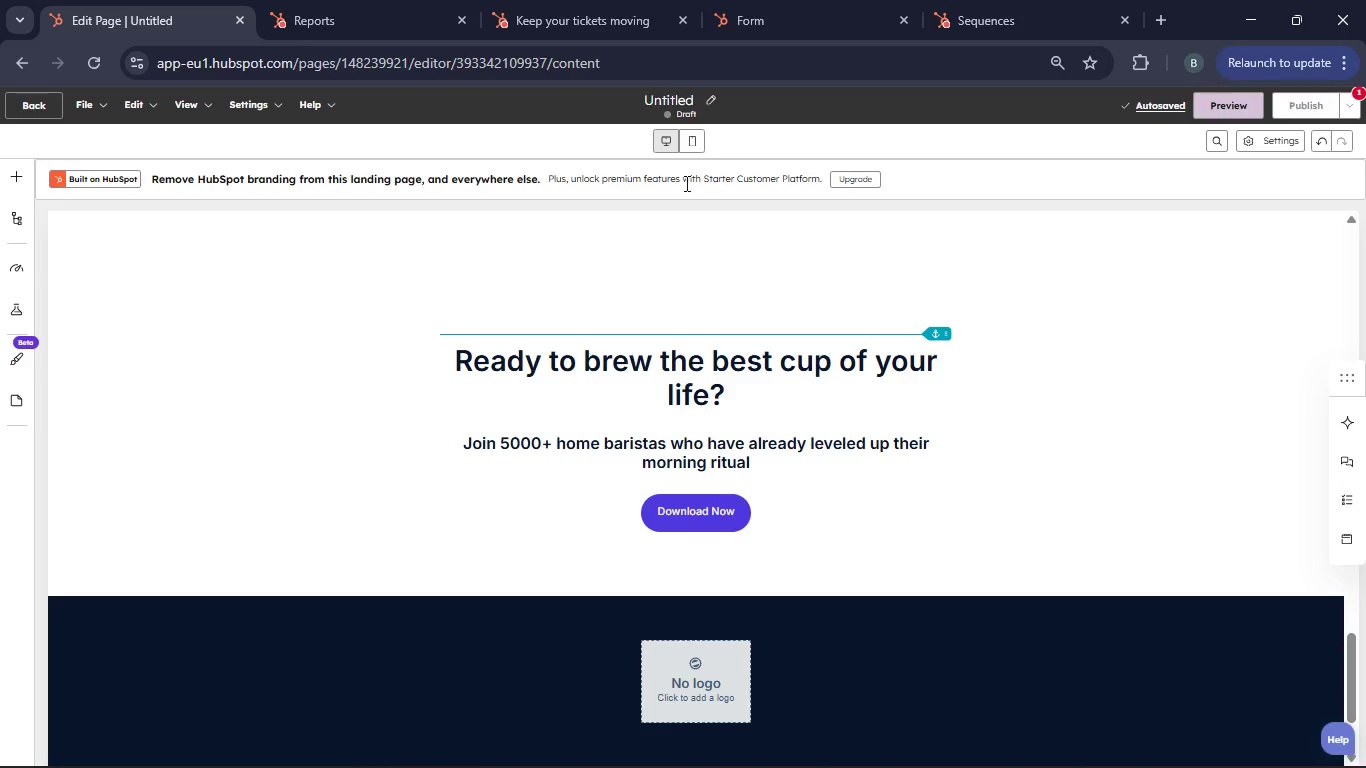 
wait(5.72)
 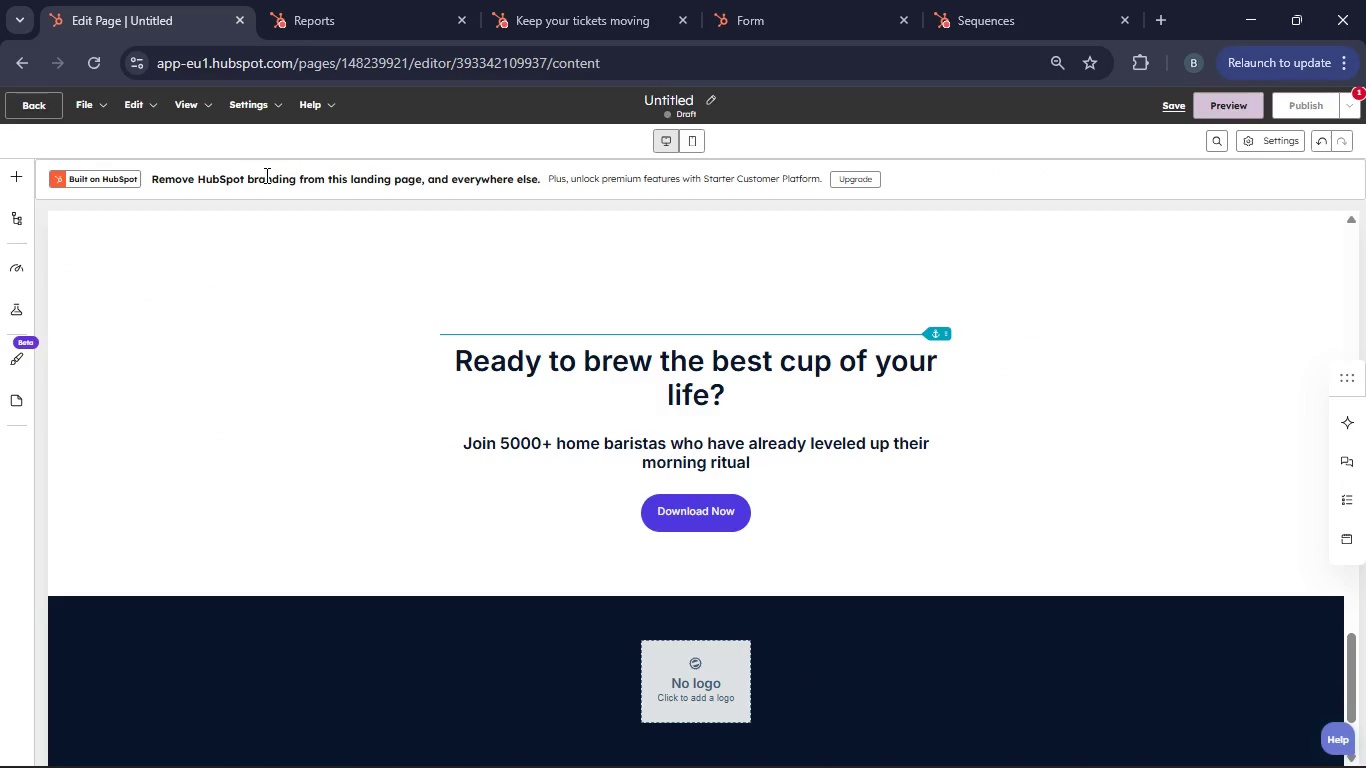 
mouse_move([253, 139])
 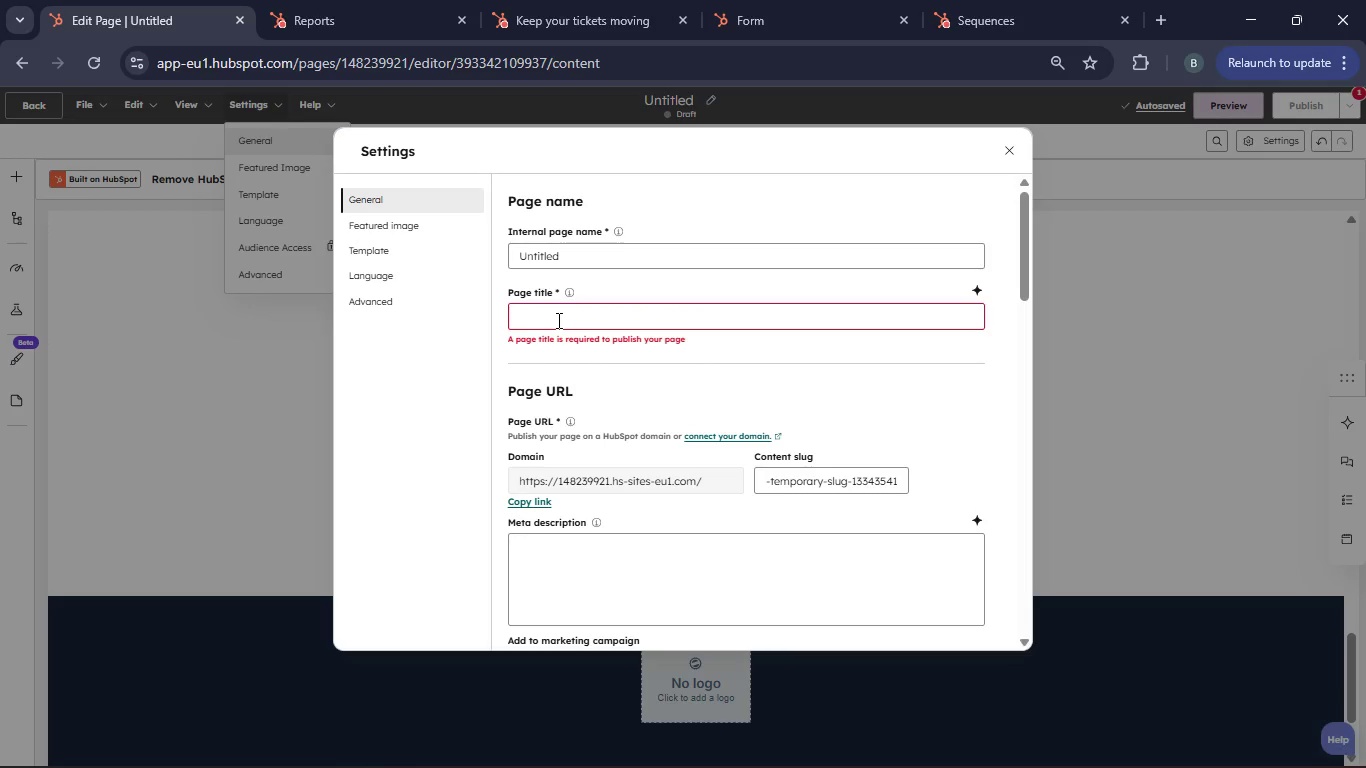 
left_click([557, 320])
 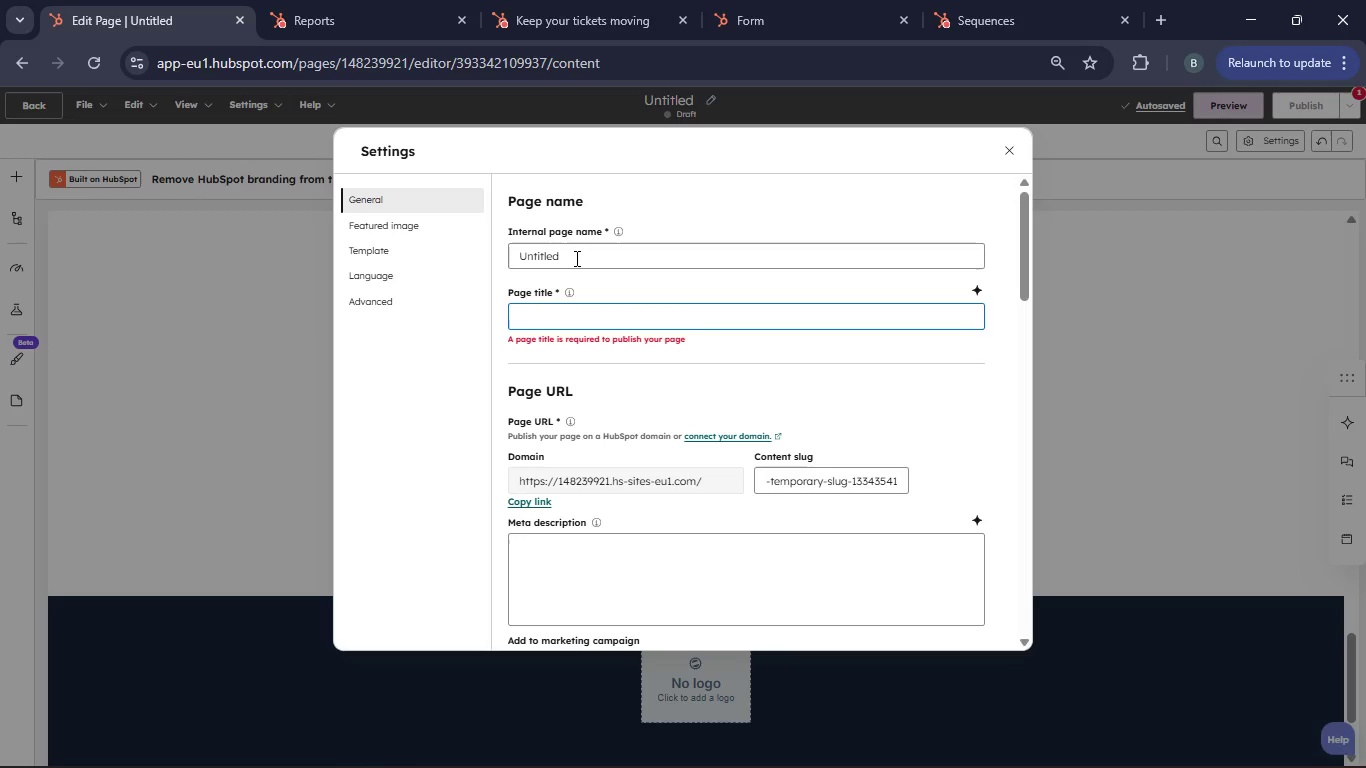 
left_click([575, 258])
 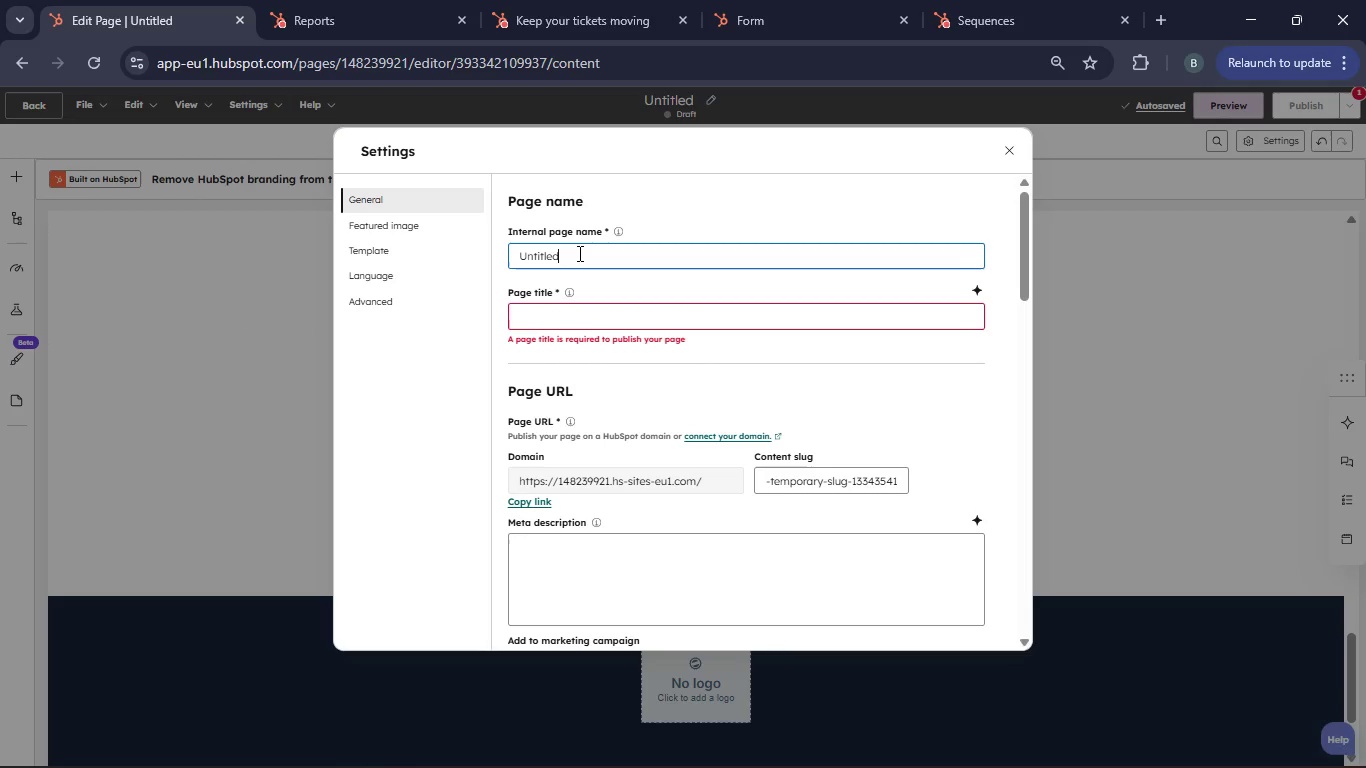 
key(Backspace)
key(Backspace)
key(Backspace)
key(Backspace)
key(Backspace)
key(Backspace)
key(Backspace)
key(Backspace)
key(Backspace)
type(Home Barista)
 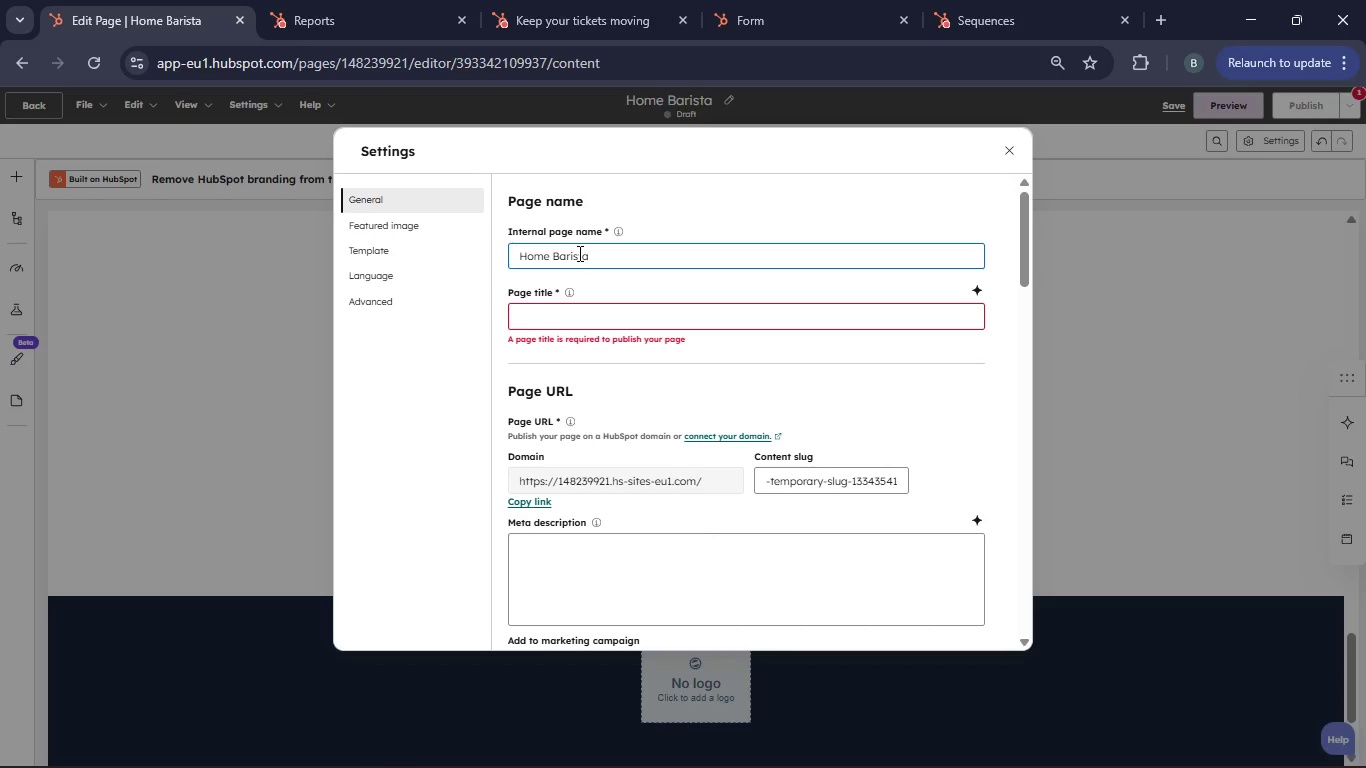 
left_click([565, 318])
 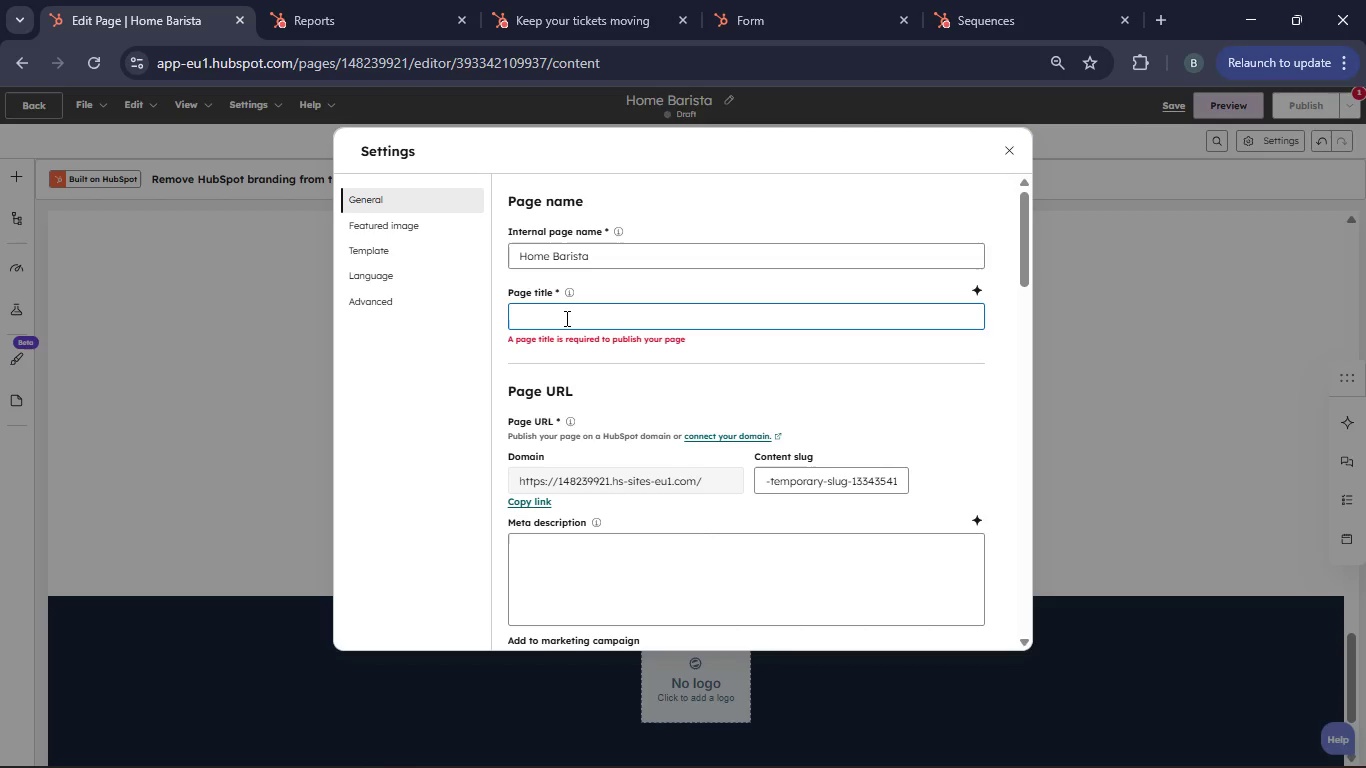 
type(Mastr Home Brewing The 2026 Pu)
key(Backspace)
type(our-v uie toLea)
key(Backspace)
key(Backspace)
key(Backspace)
key(Backspace)
key(Backspace)
key(Backspace)
key(Backspace)
key(Backspace)
type(ee & ine)
 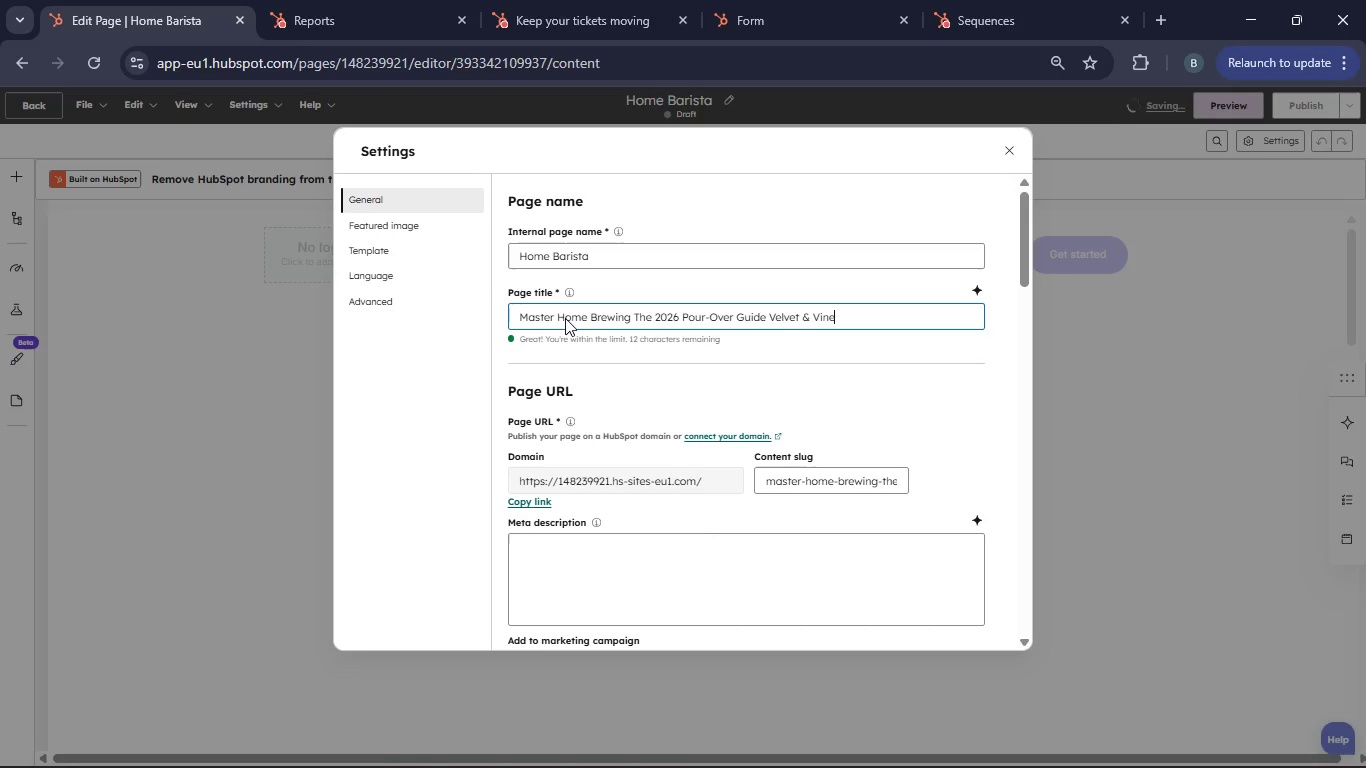 
 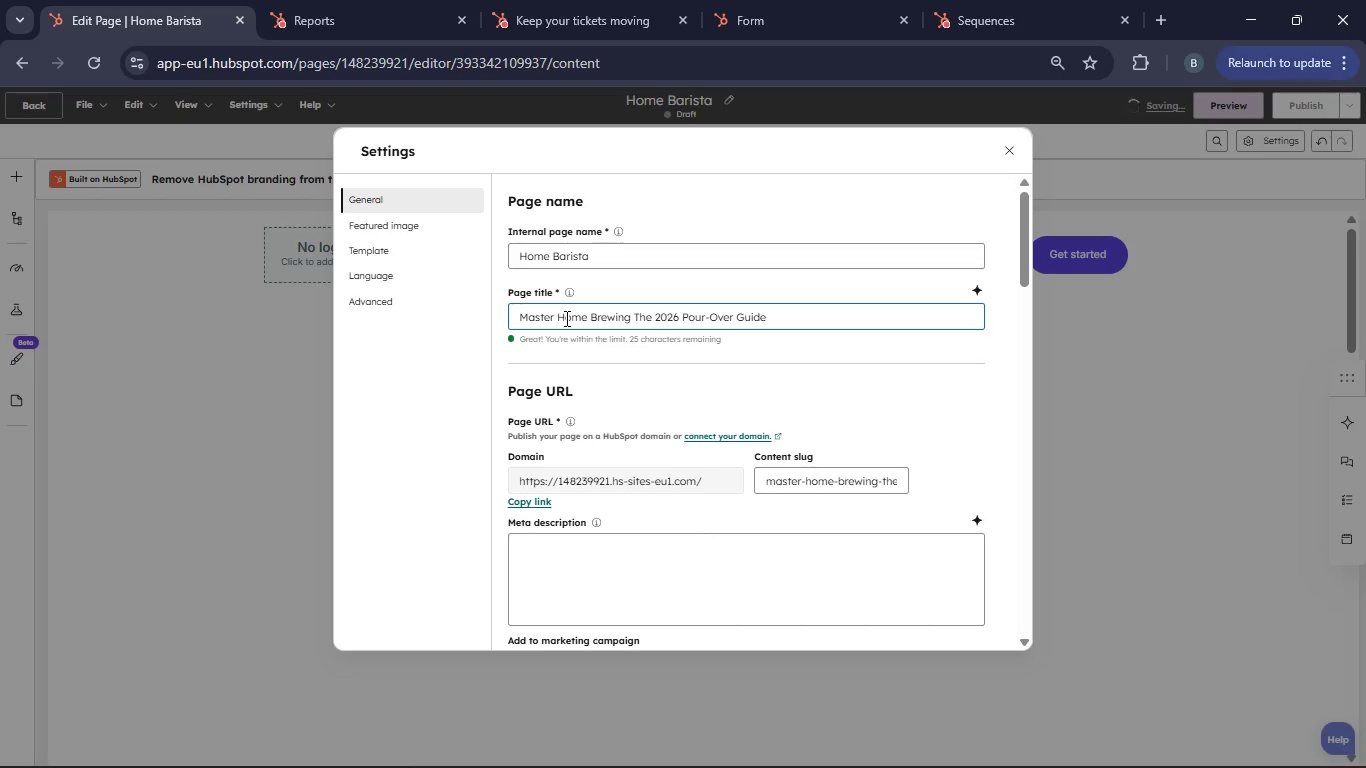 
hold_key(key=T, duration=9.44)
 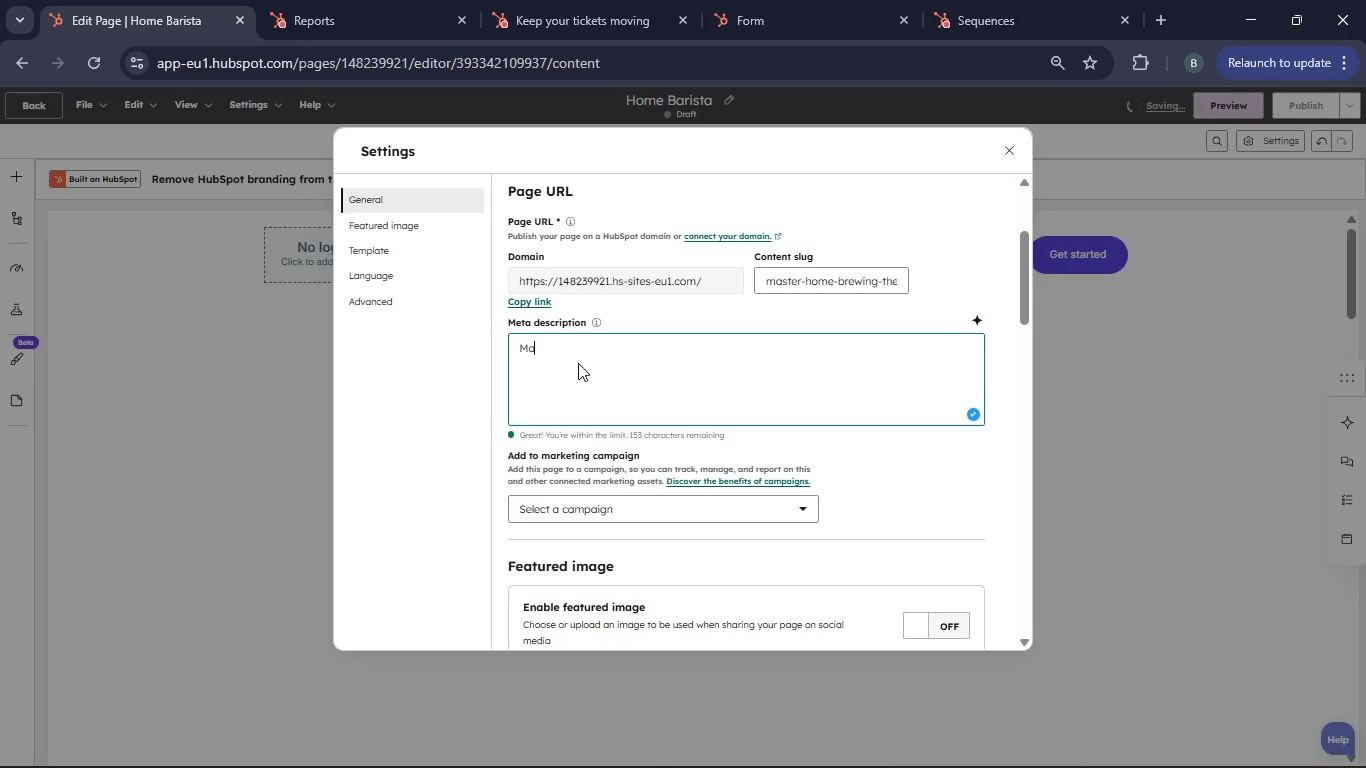 
scroll: coordinate [621, 415], scroll_direction: down, amount: 2.0
 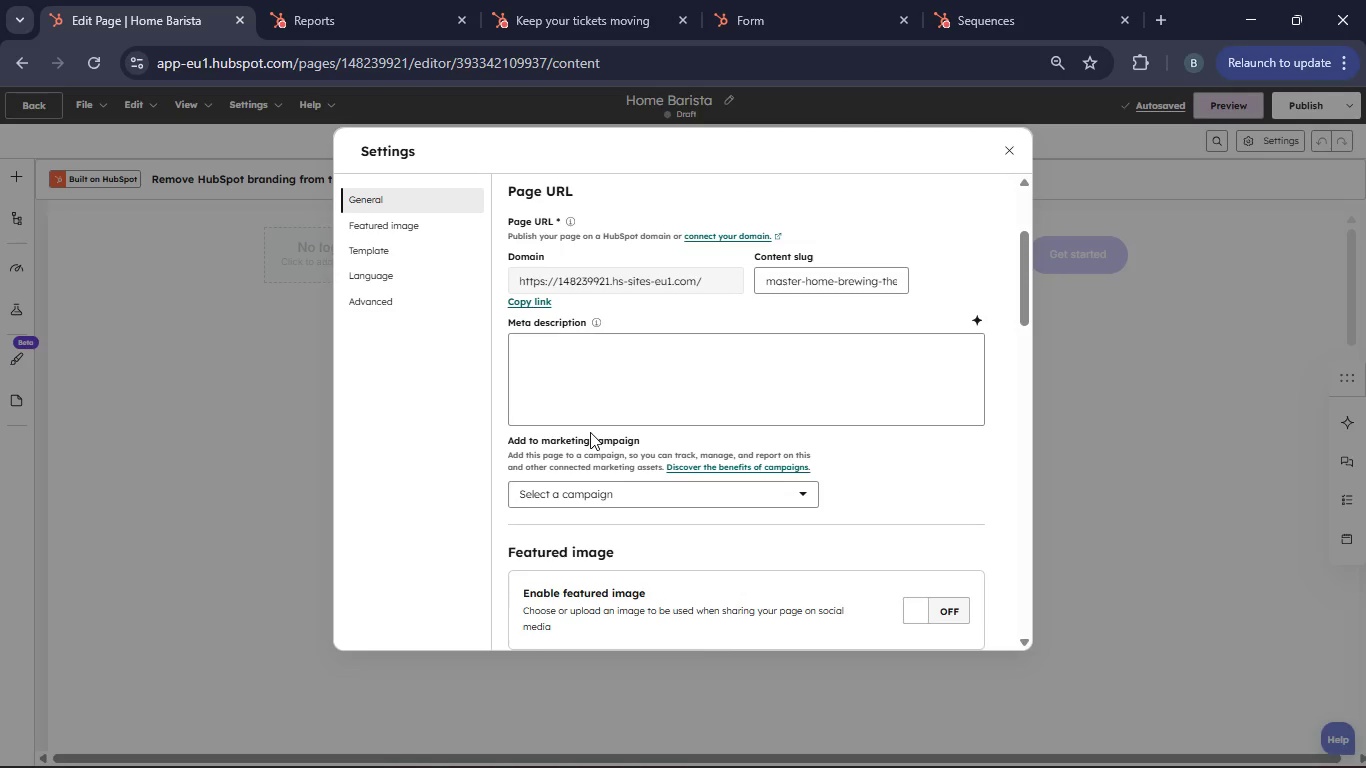 
left_click([577, 371])
 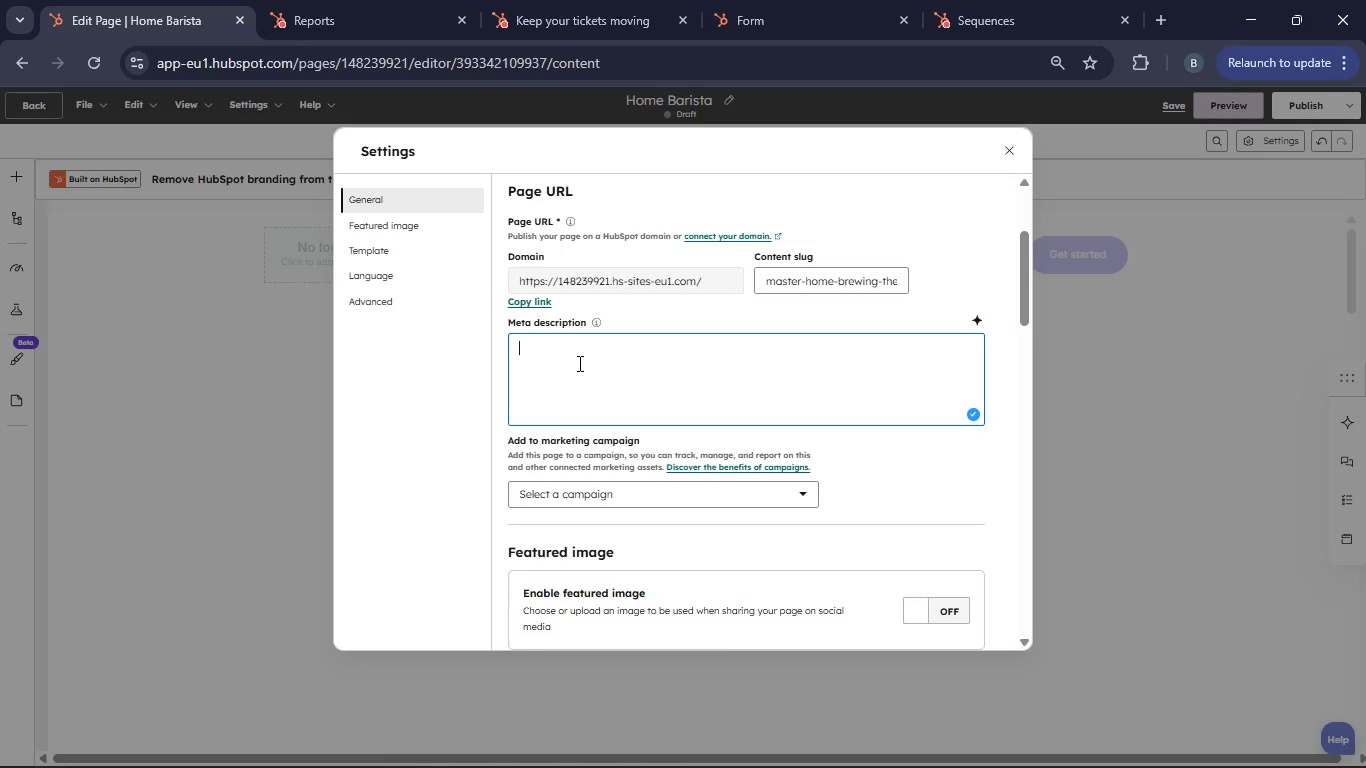 
type(MASER THE ART OF OM COFFE> Donload he Velvet & Vin 2026 Pour-ve Guide to learn pofssional ratios,tmpraur and tchniues for a perfect cup every time.)
 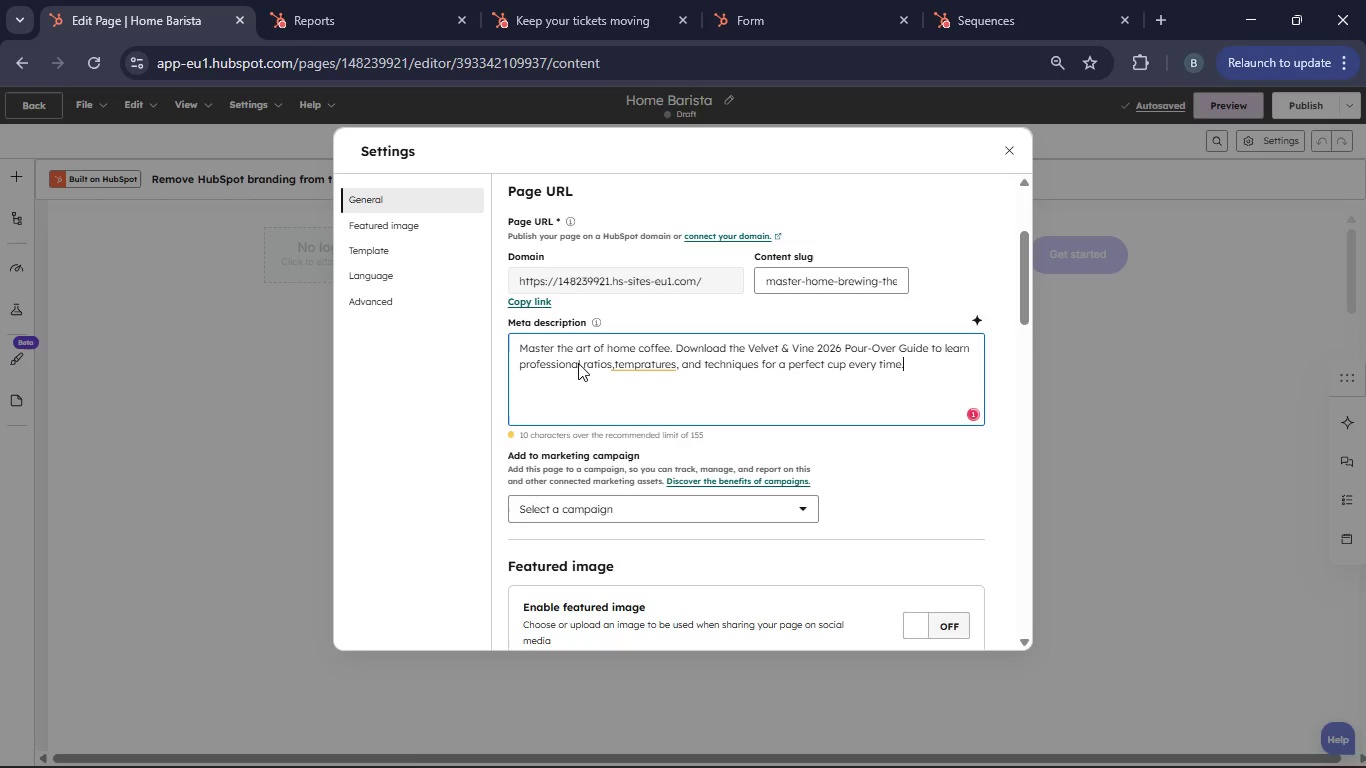 
hold_key(key=W, duration=0.31)
 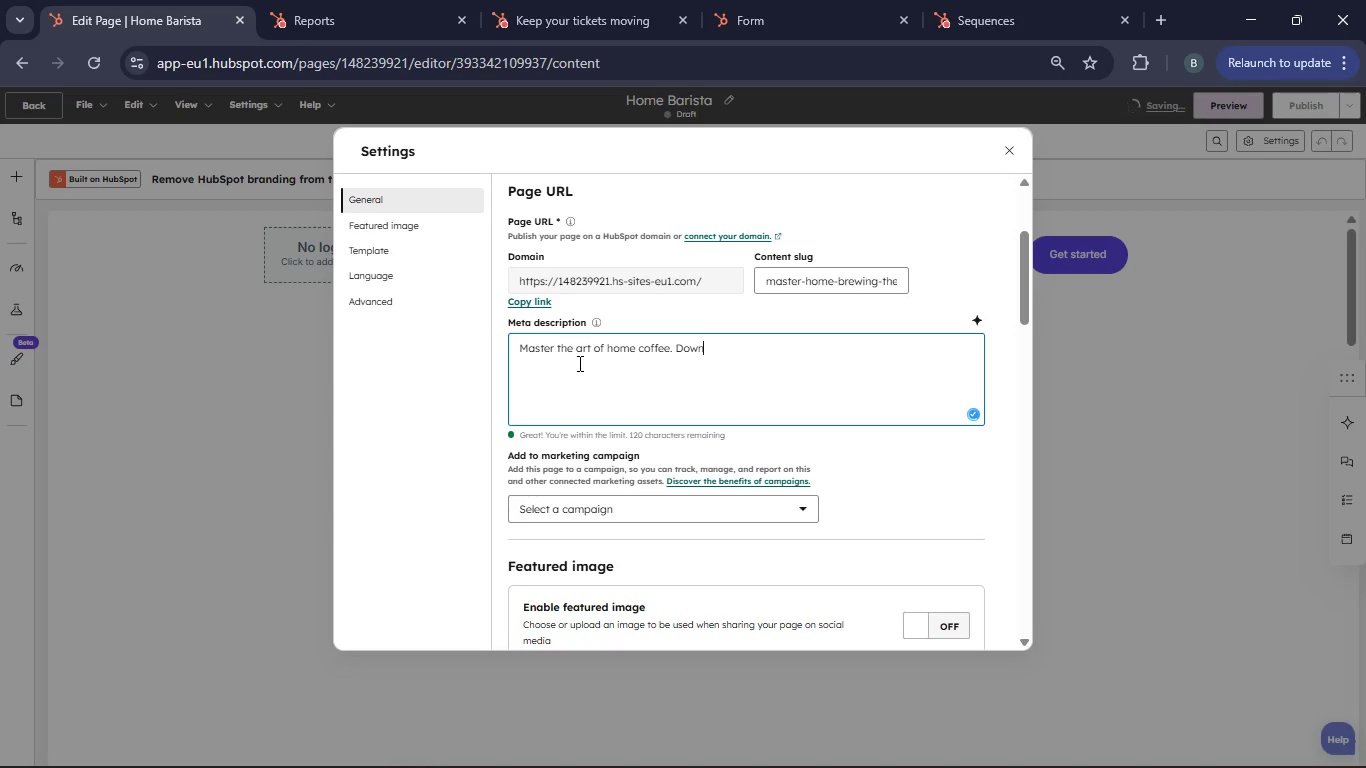 
scroll: coordinate [881, 491], scroll_direction: down, amount: 11.0
 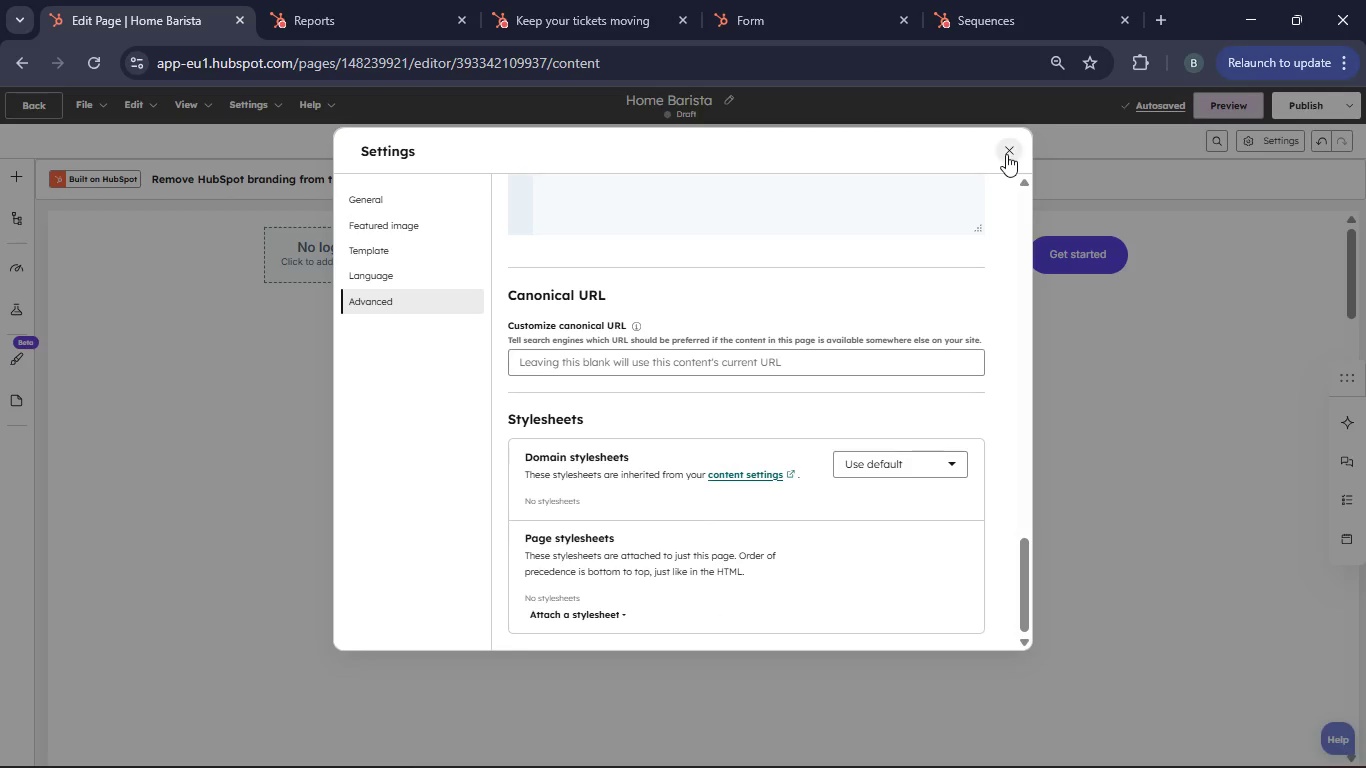 
left_click([1006, 150])
 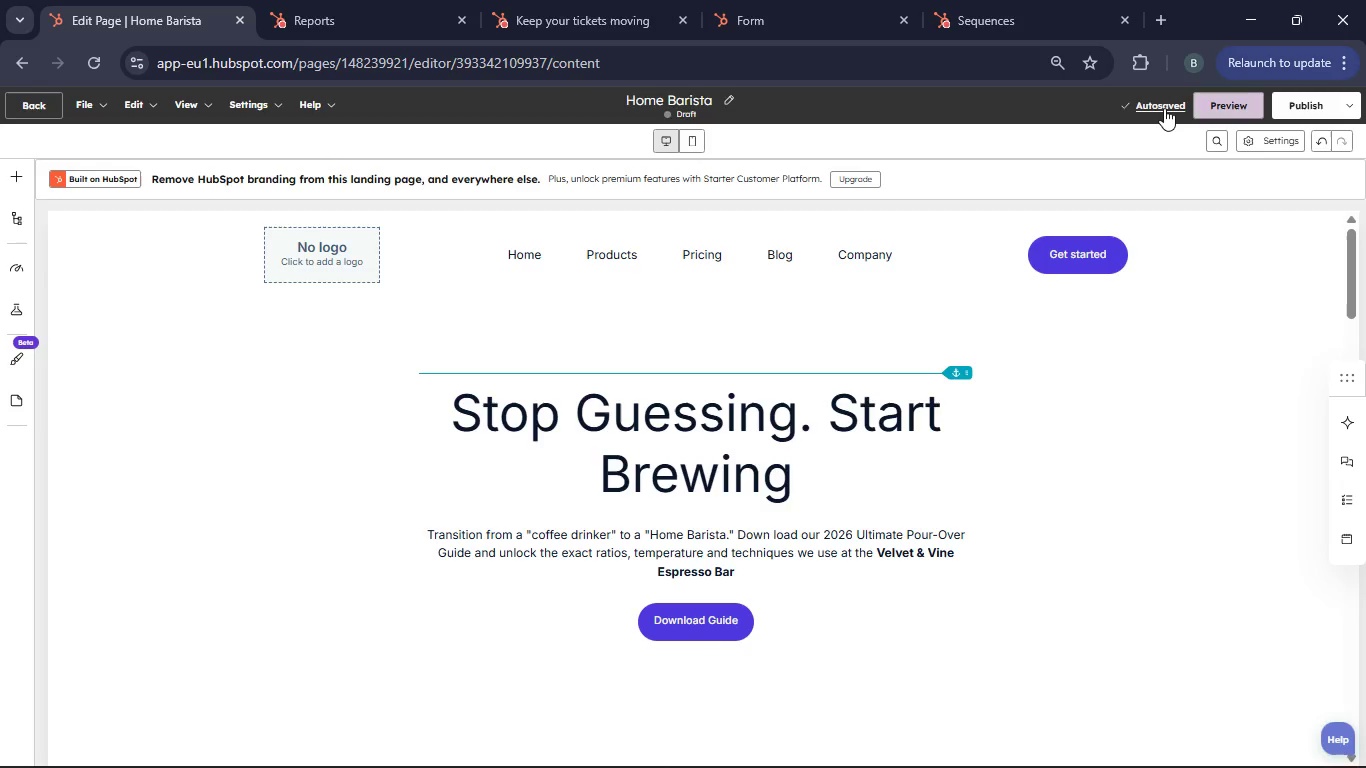 
left_click([1164, 108])
 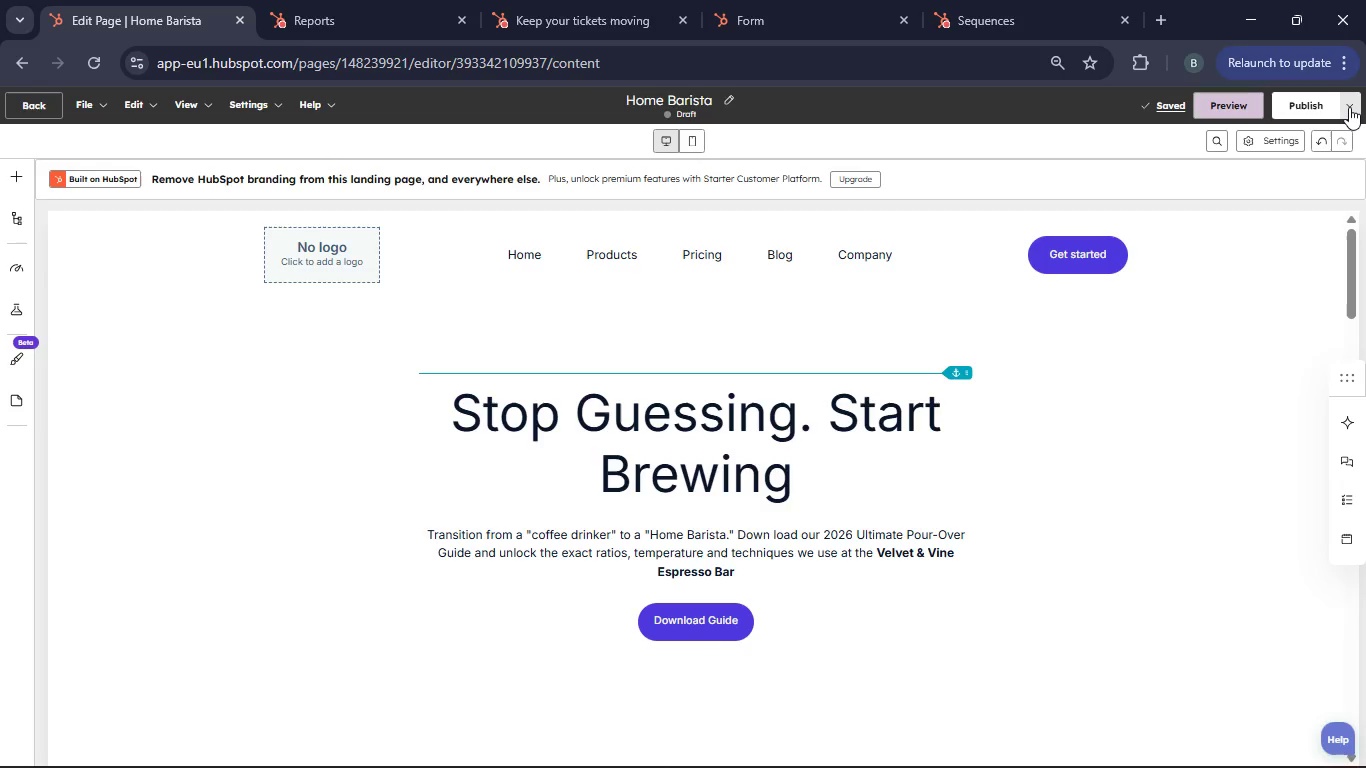 
left_click([1349, 107])
 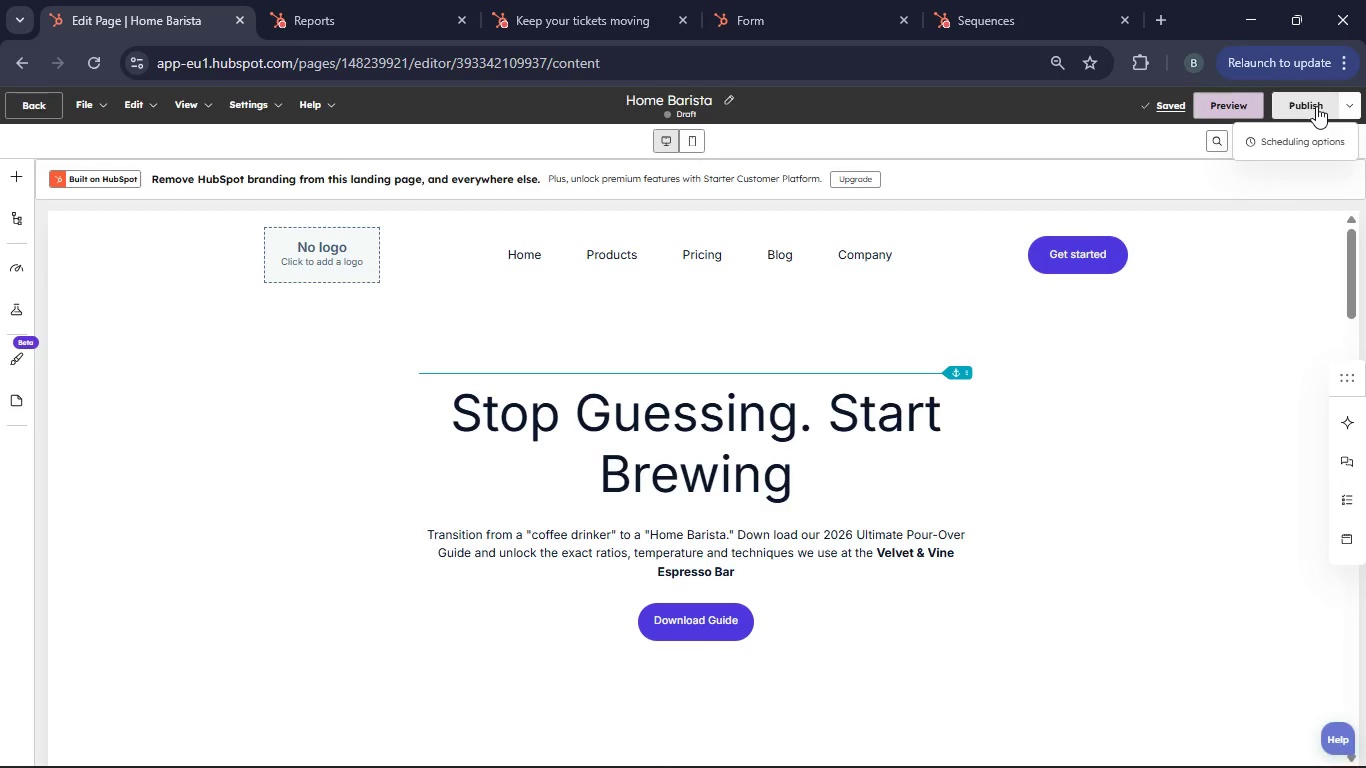 
left_click([1316, 106])
 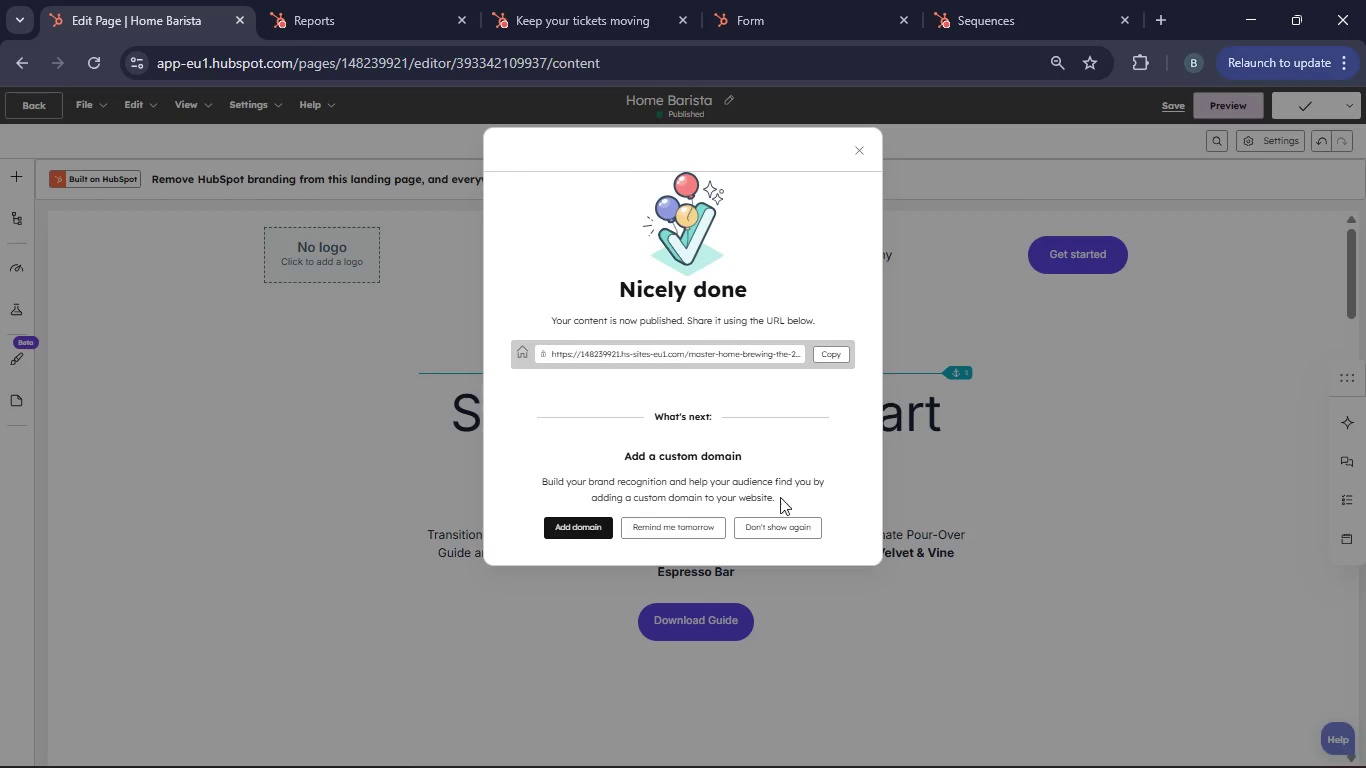 
left_click([834, 352])
 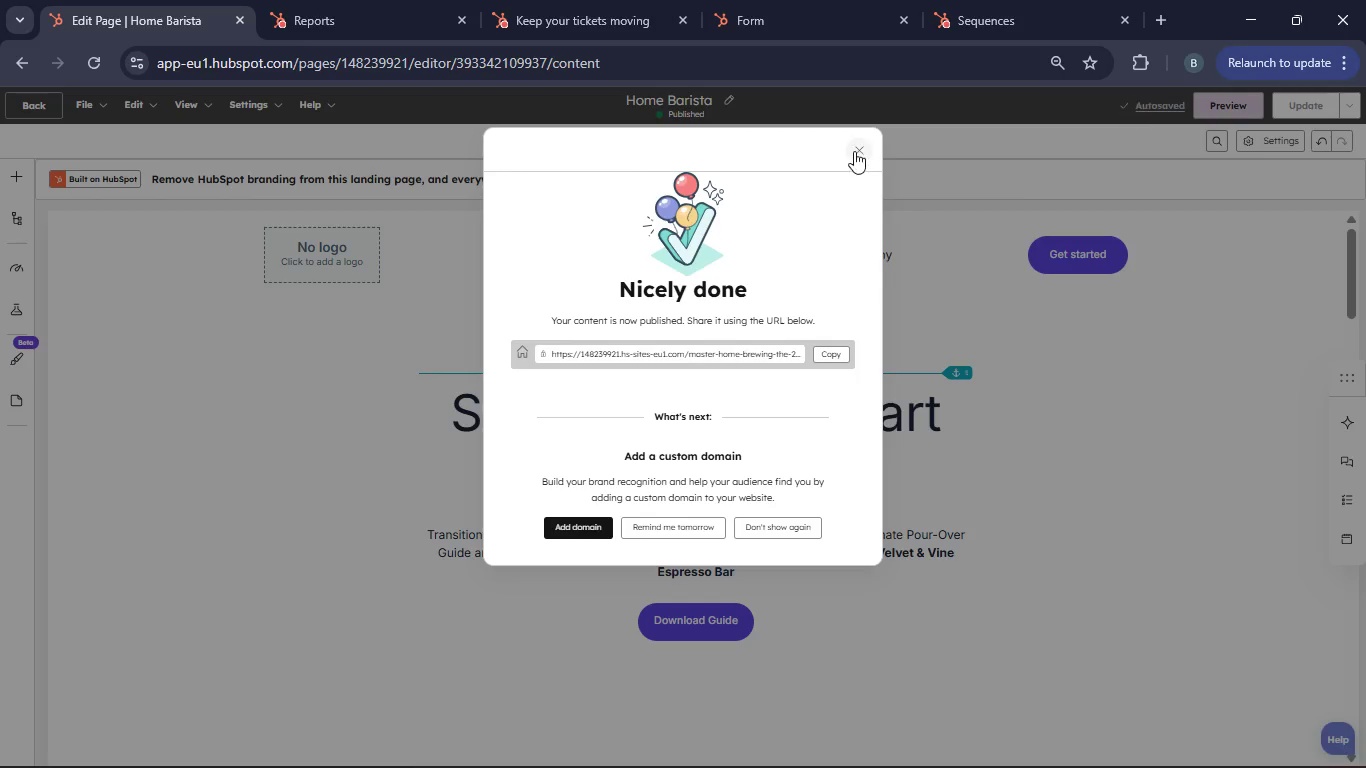 
left_click([854, 151])
 